 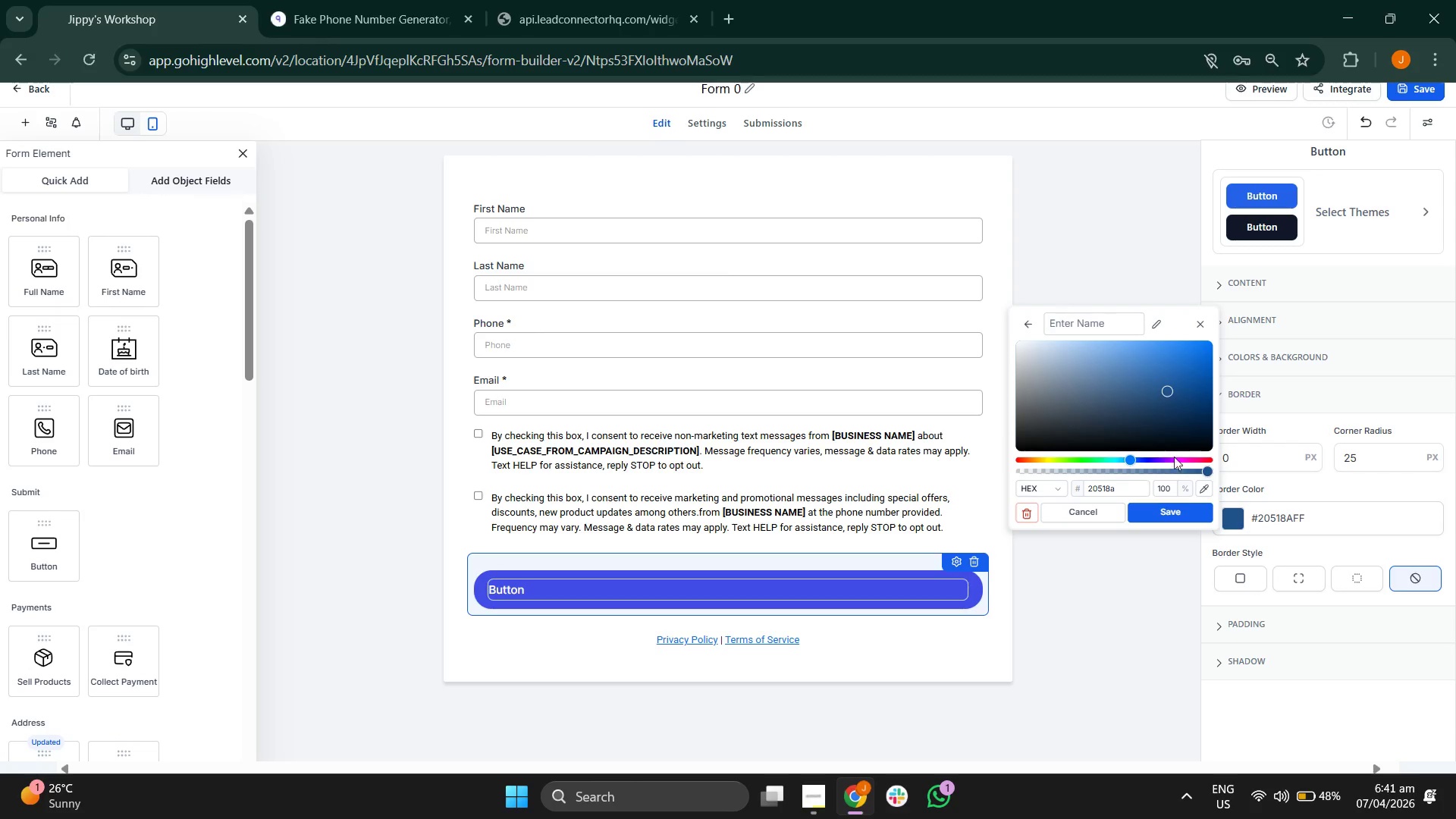 
left_click([1174, 518])
 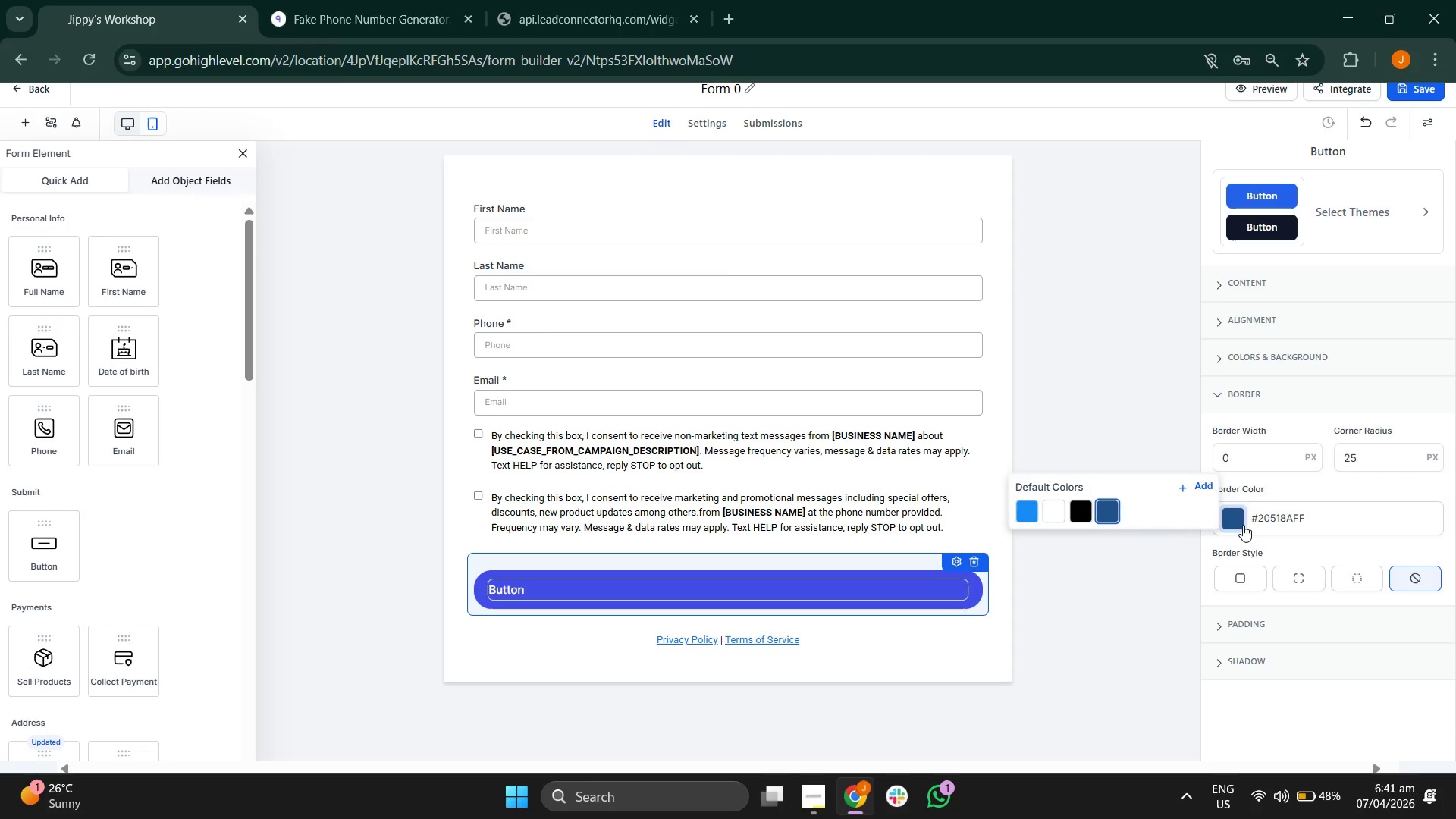 
left_click([1241, 522])
 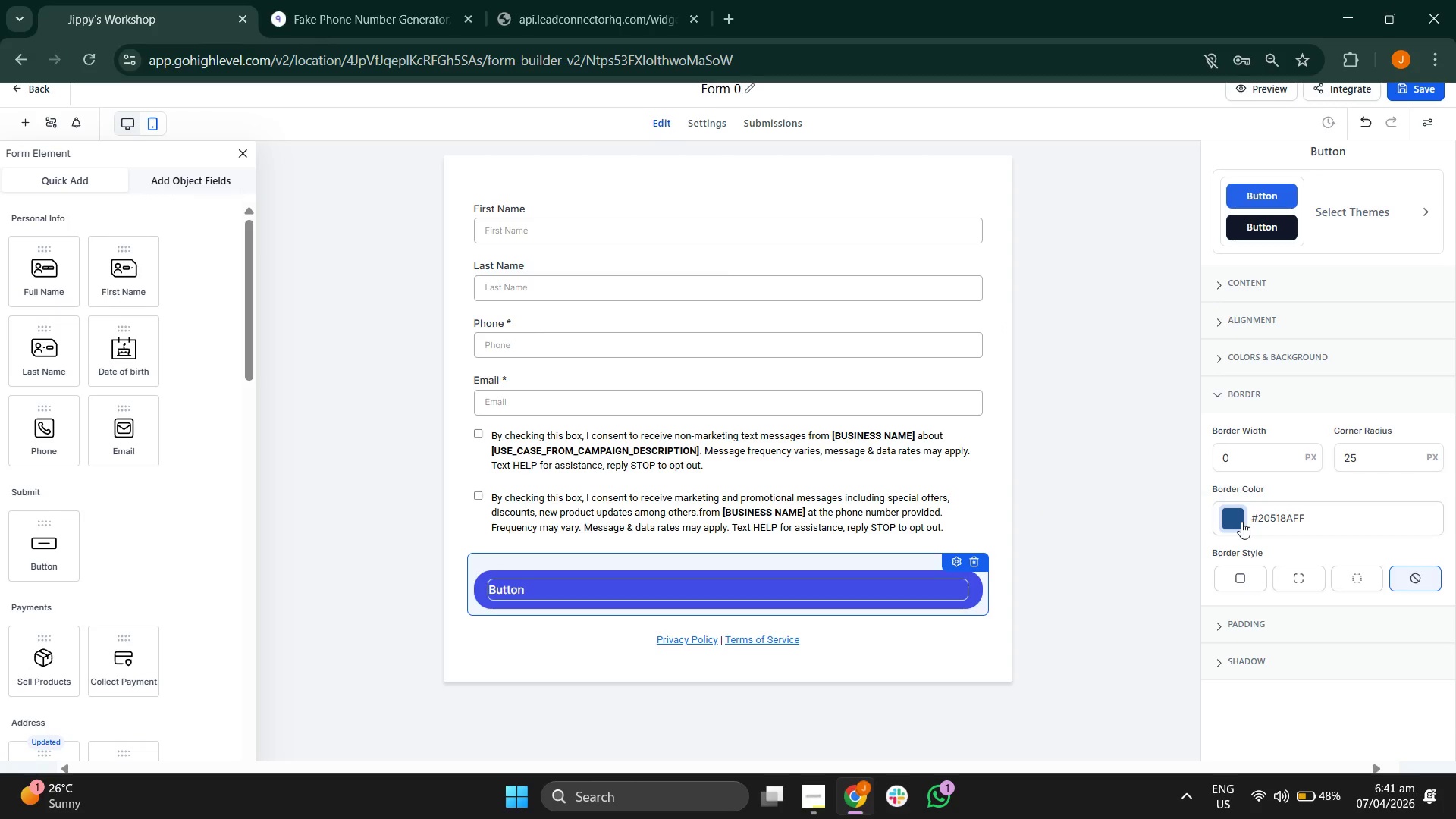 
left_click([1241, 522])
 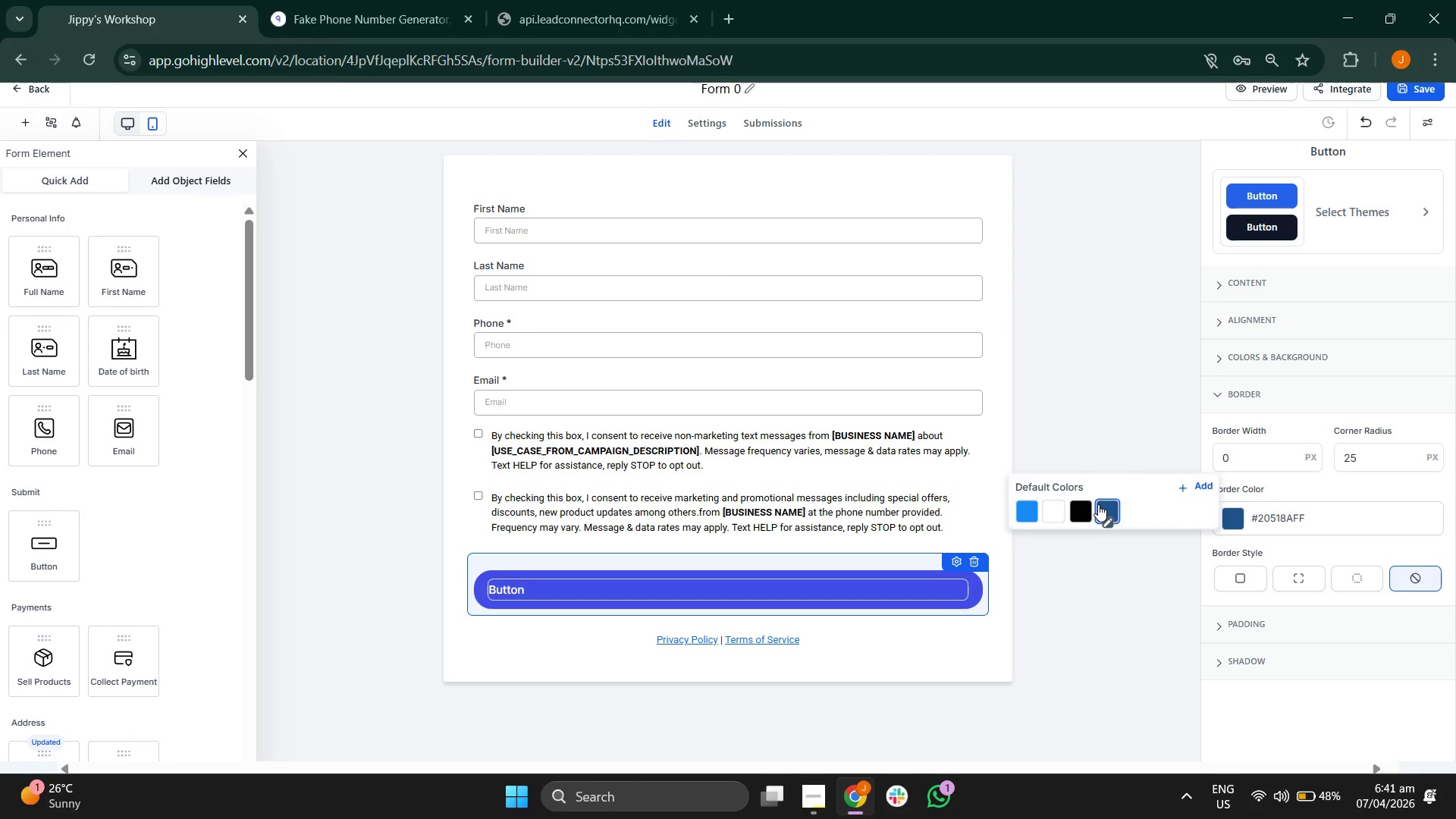 
left_click([1100, 502])
 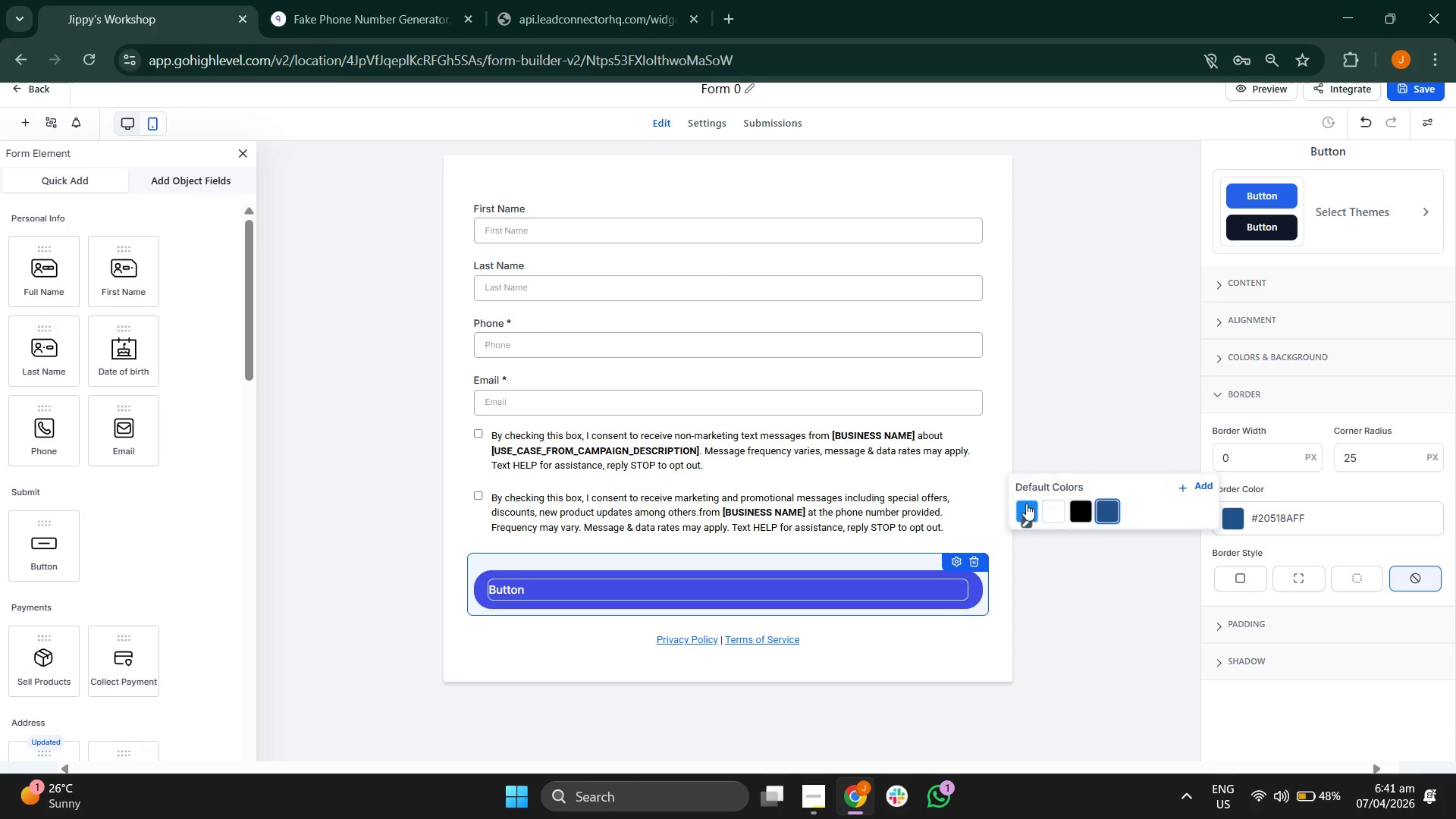 
left_click([1022, 504])
 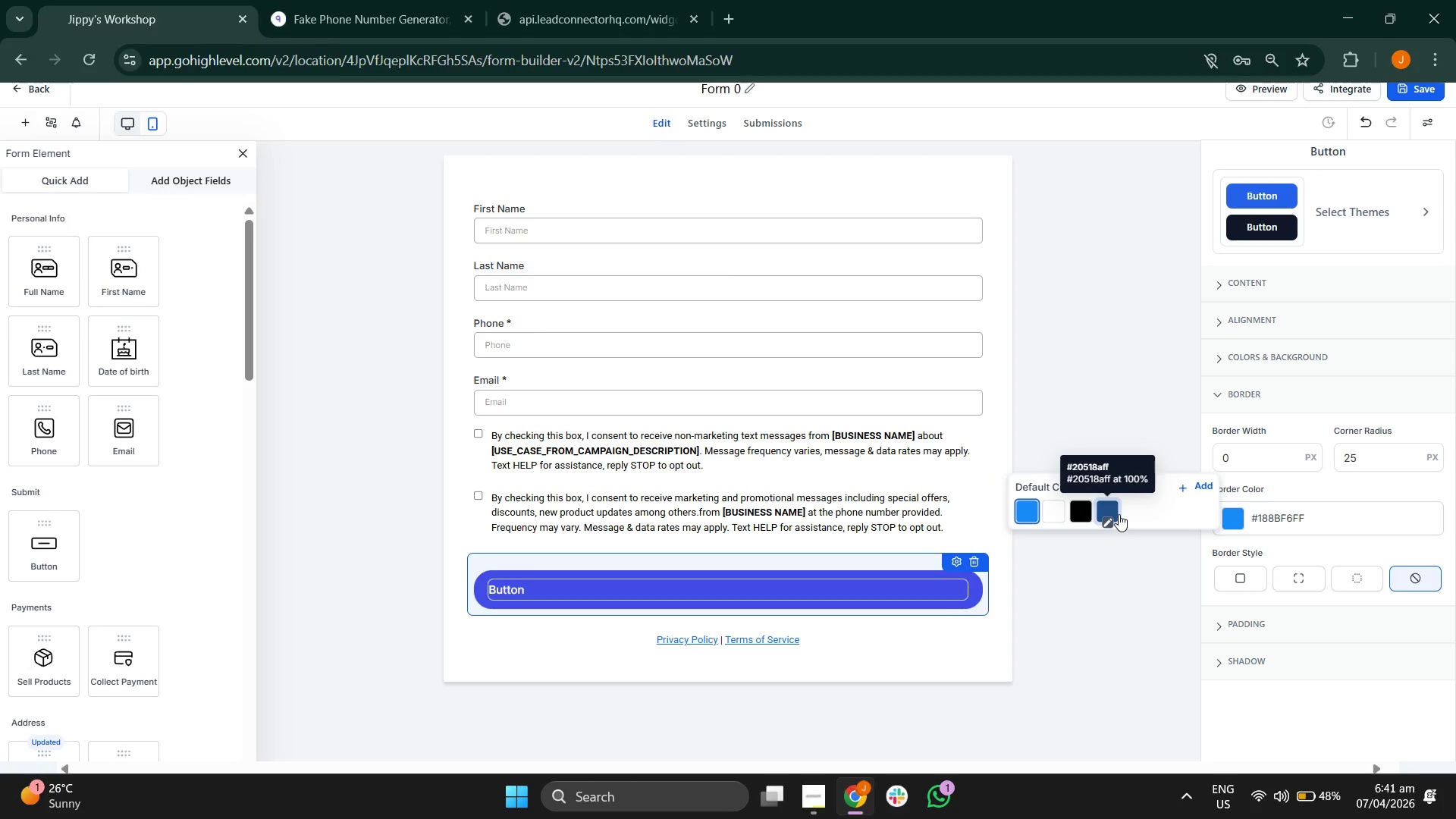 
left_click([1116, 507])
 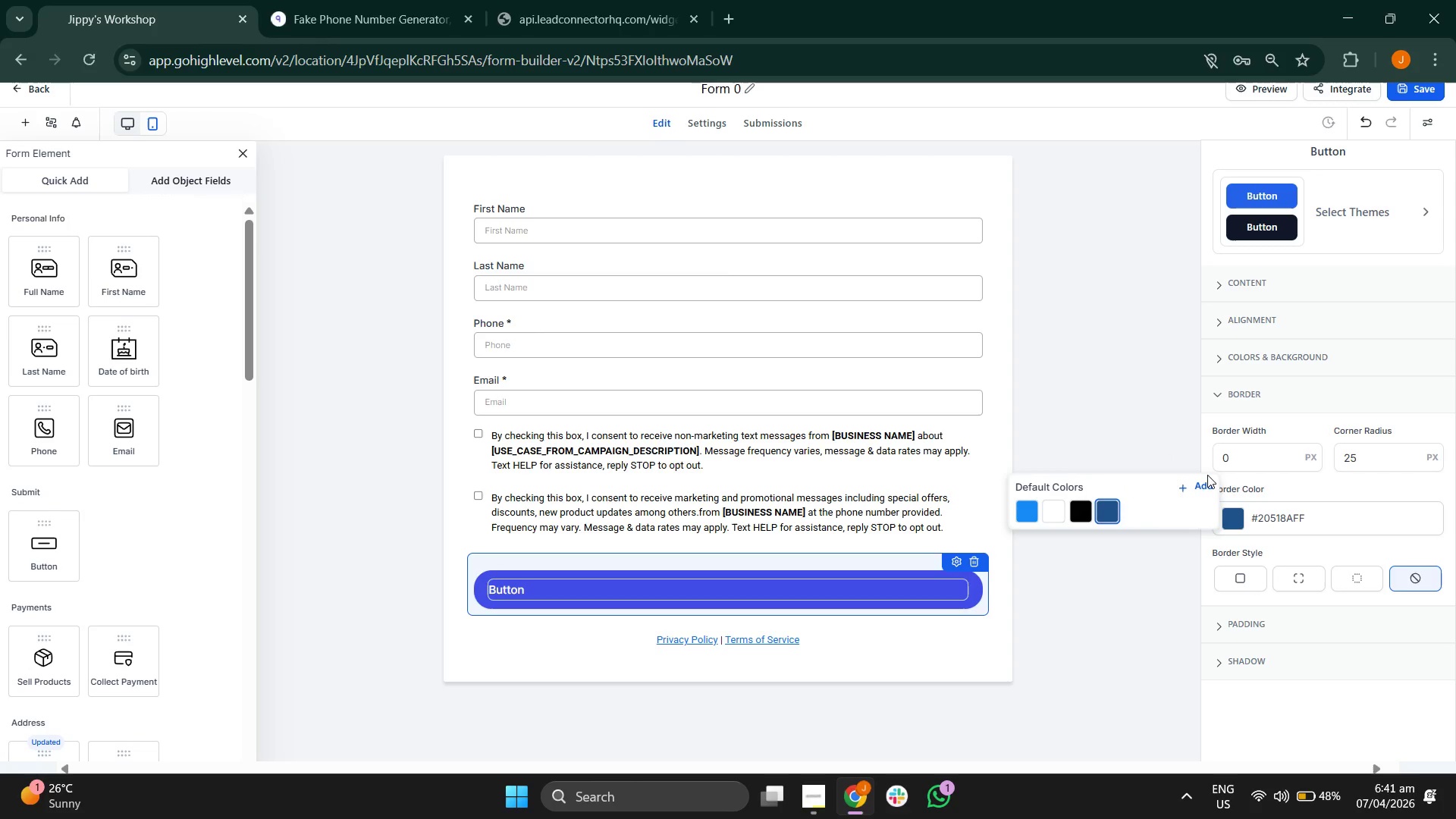 
left_click([1210, 488])
 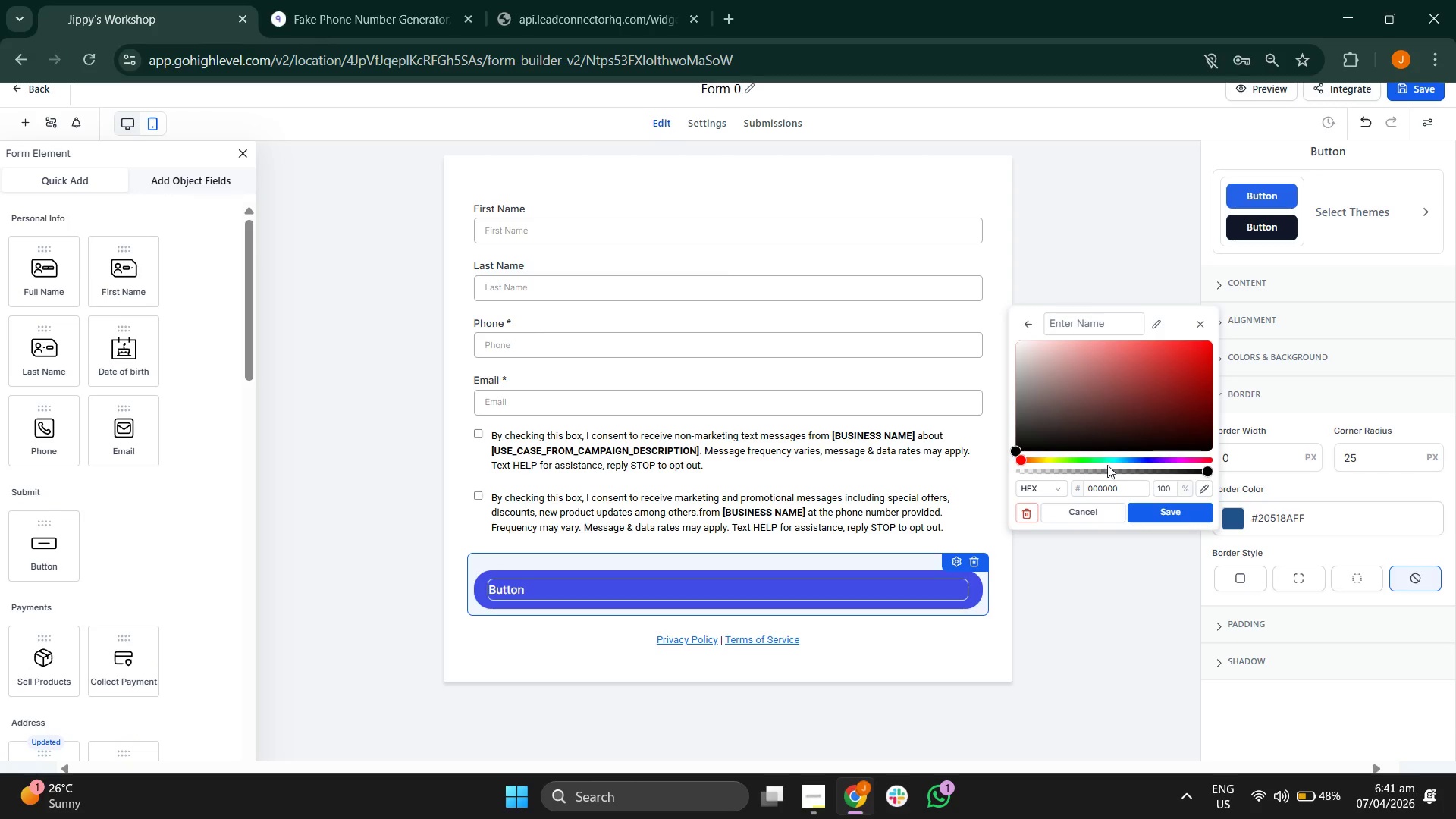 
left_click([1106, 460])
 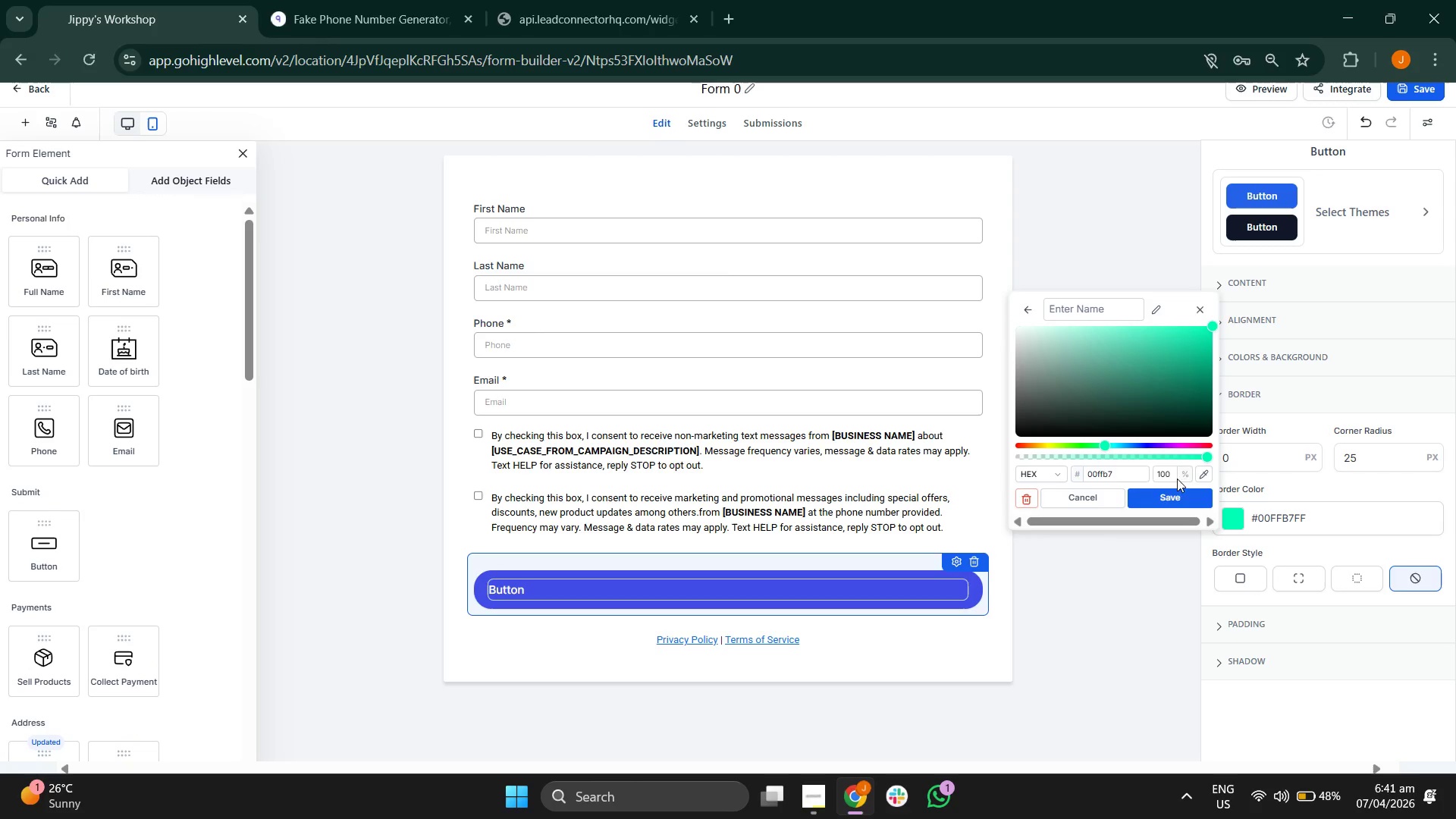 
left_click([1169, 499])
 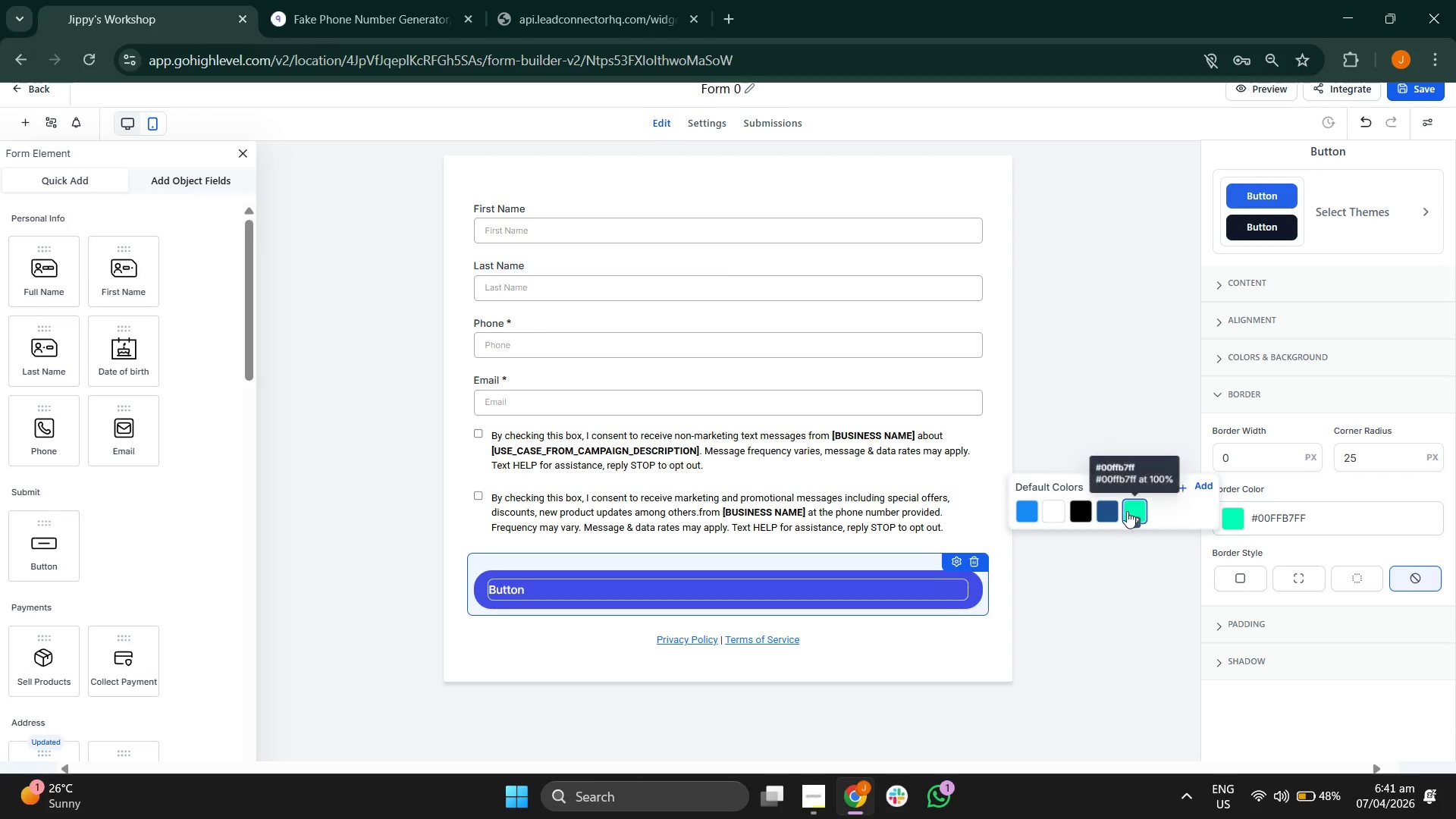 
left_click([1127, 511])
 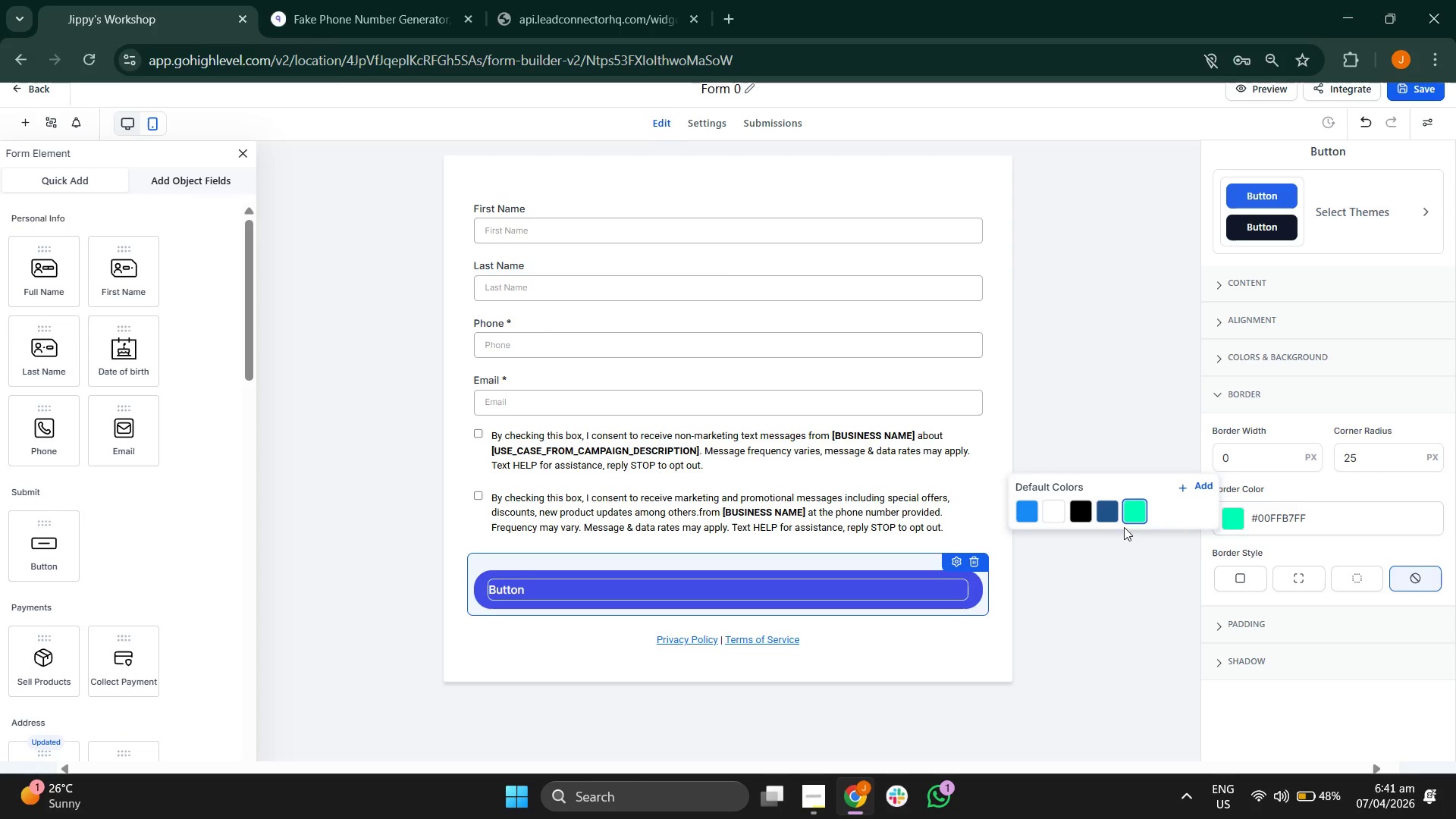 
left_click([1105, 509])
 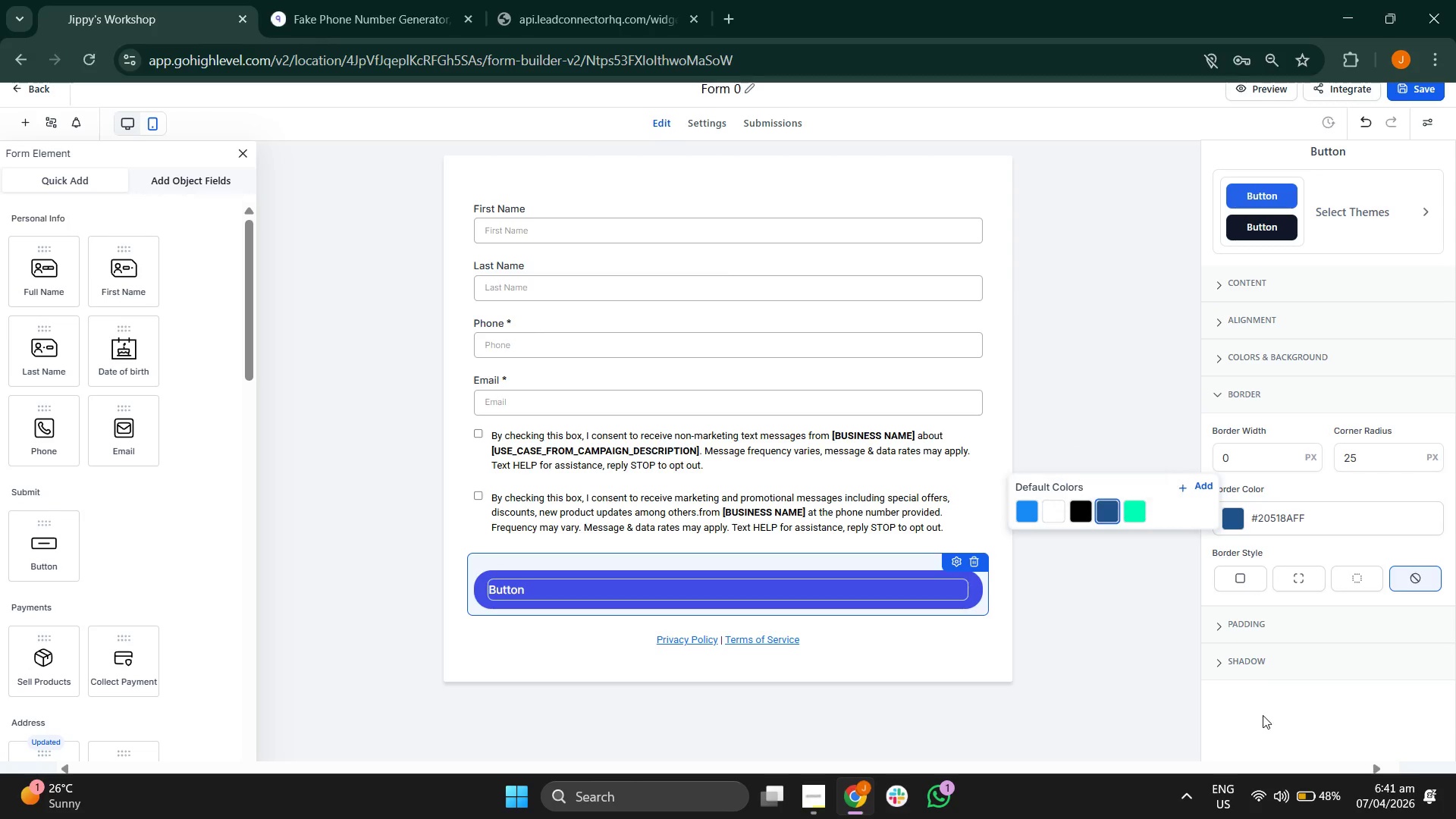 
double_click([1263, 715])
 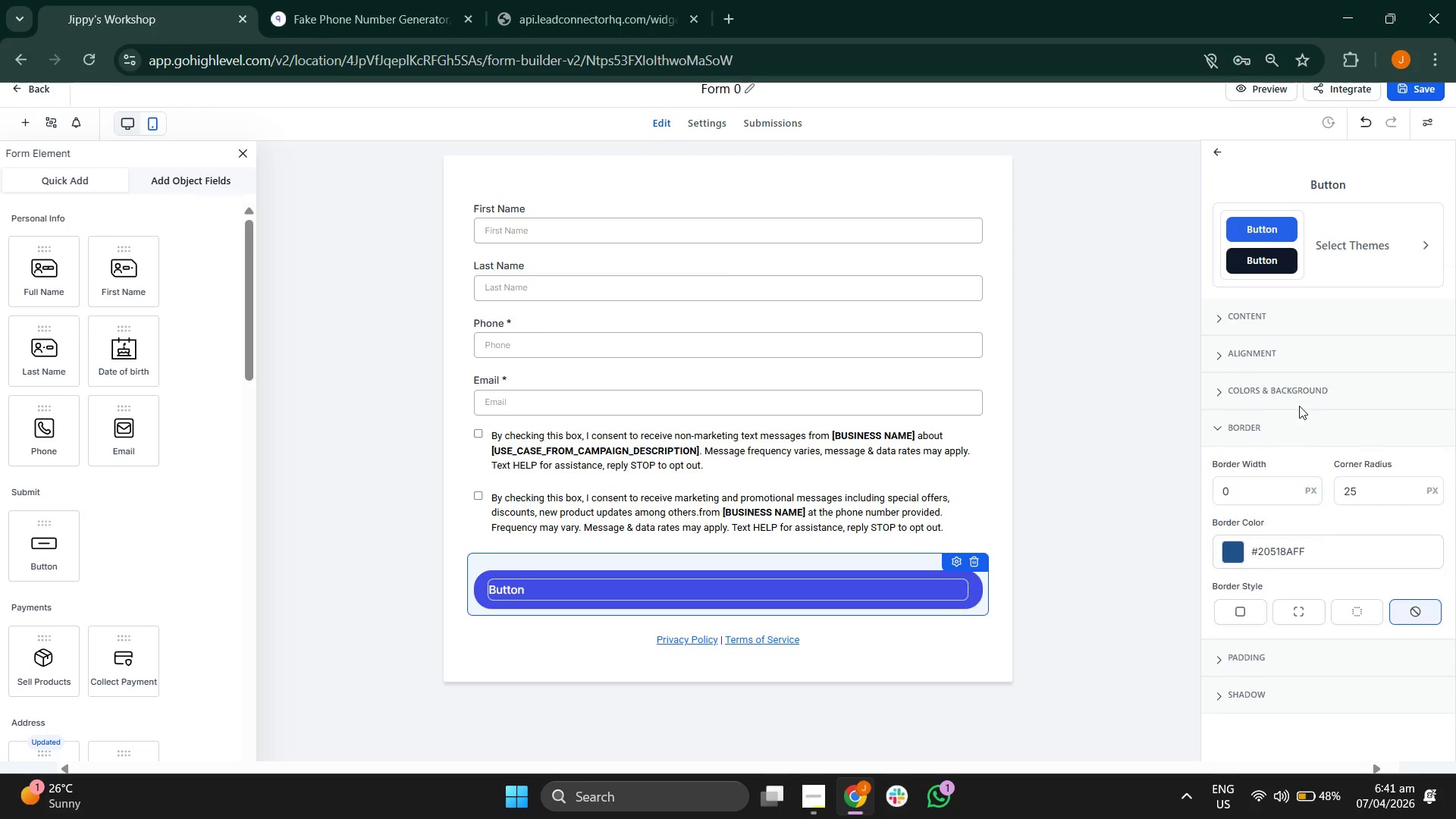 
left_click([1287, 397])
 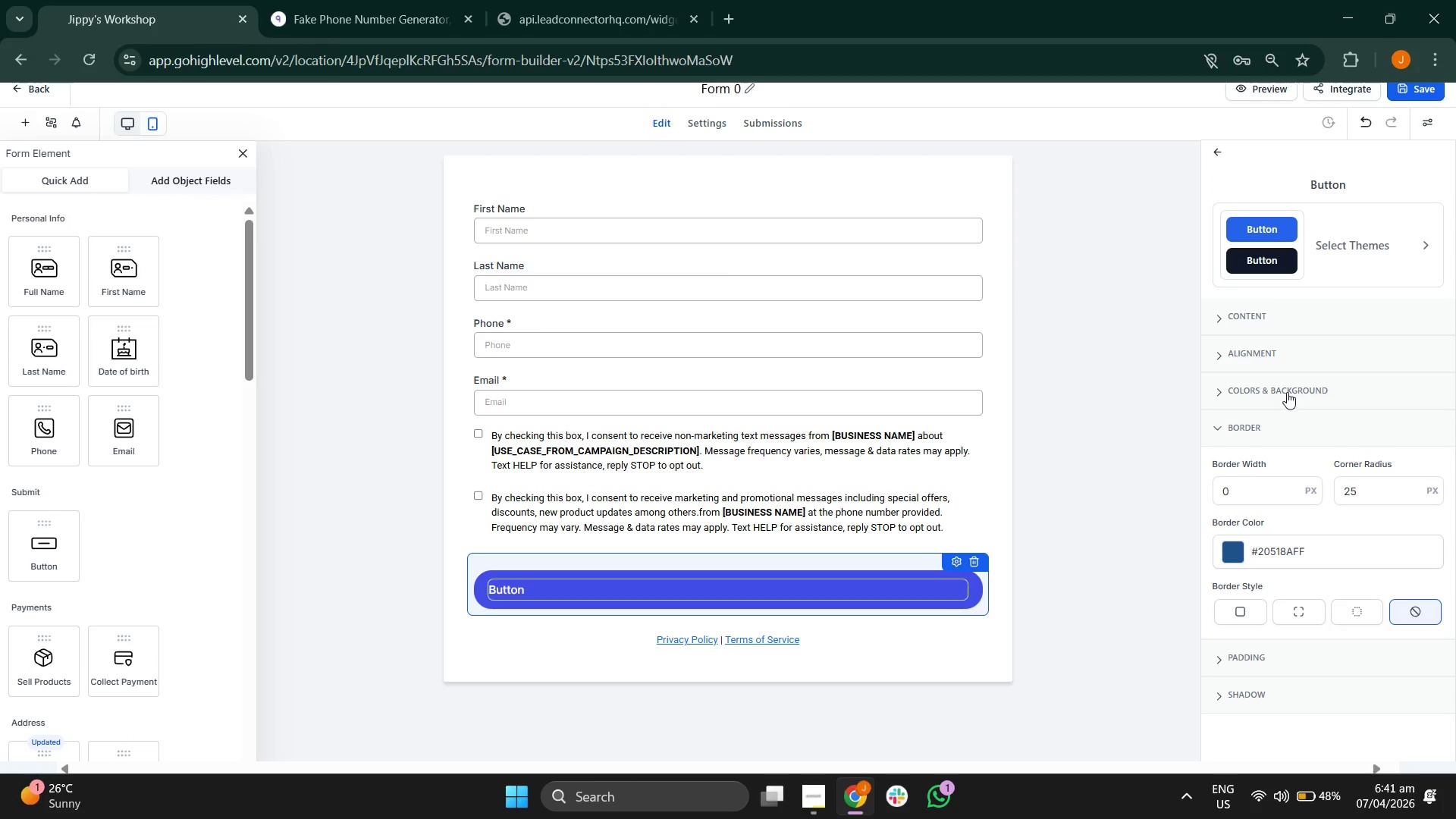 
left_click([1286, 391])
 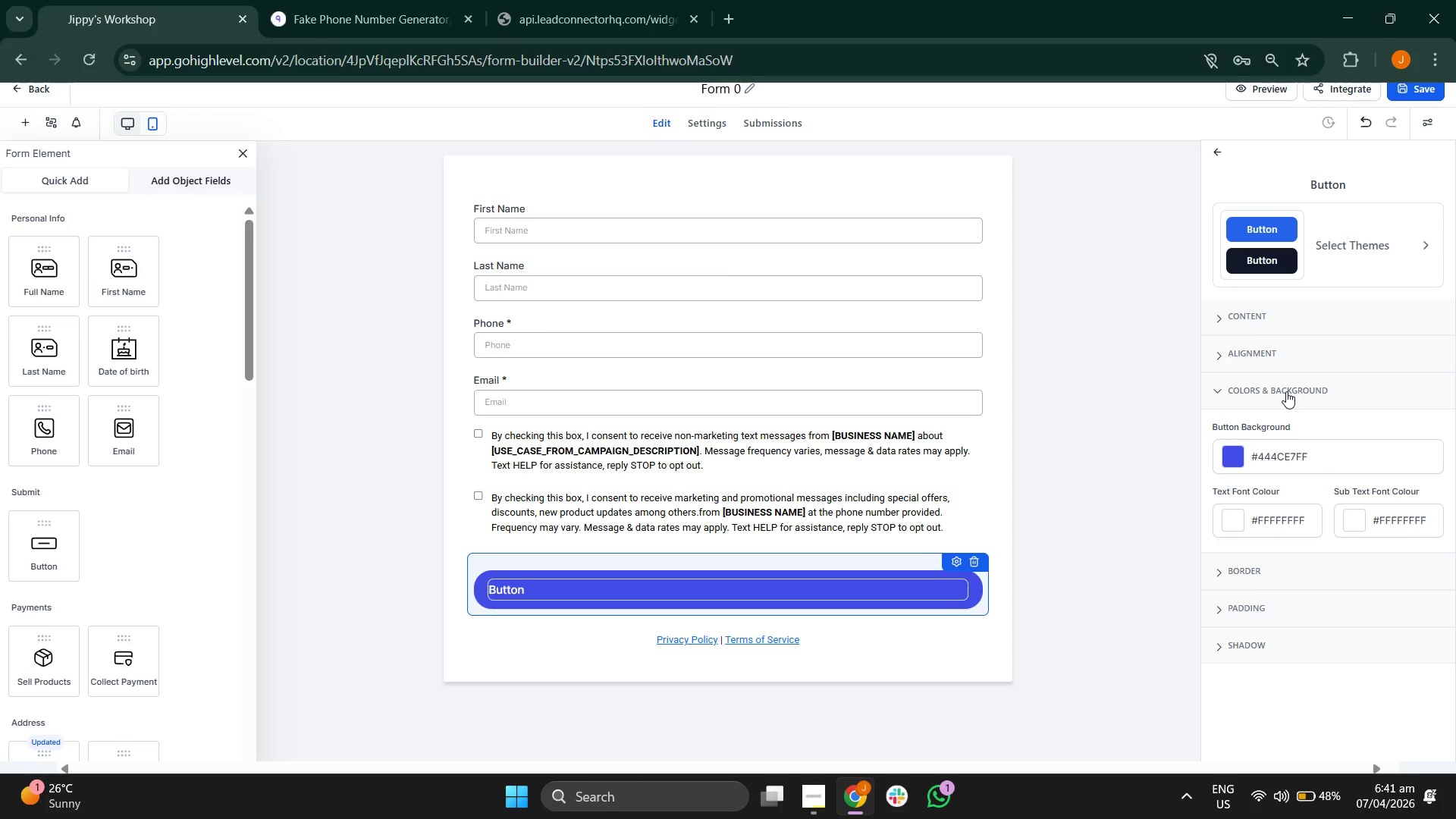 
left_click([1286, 391])
 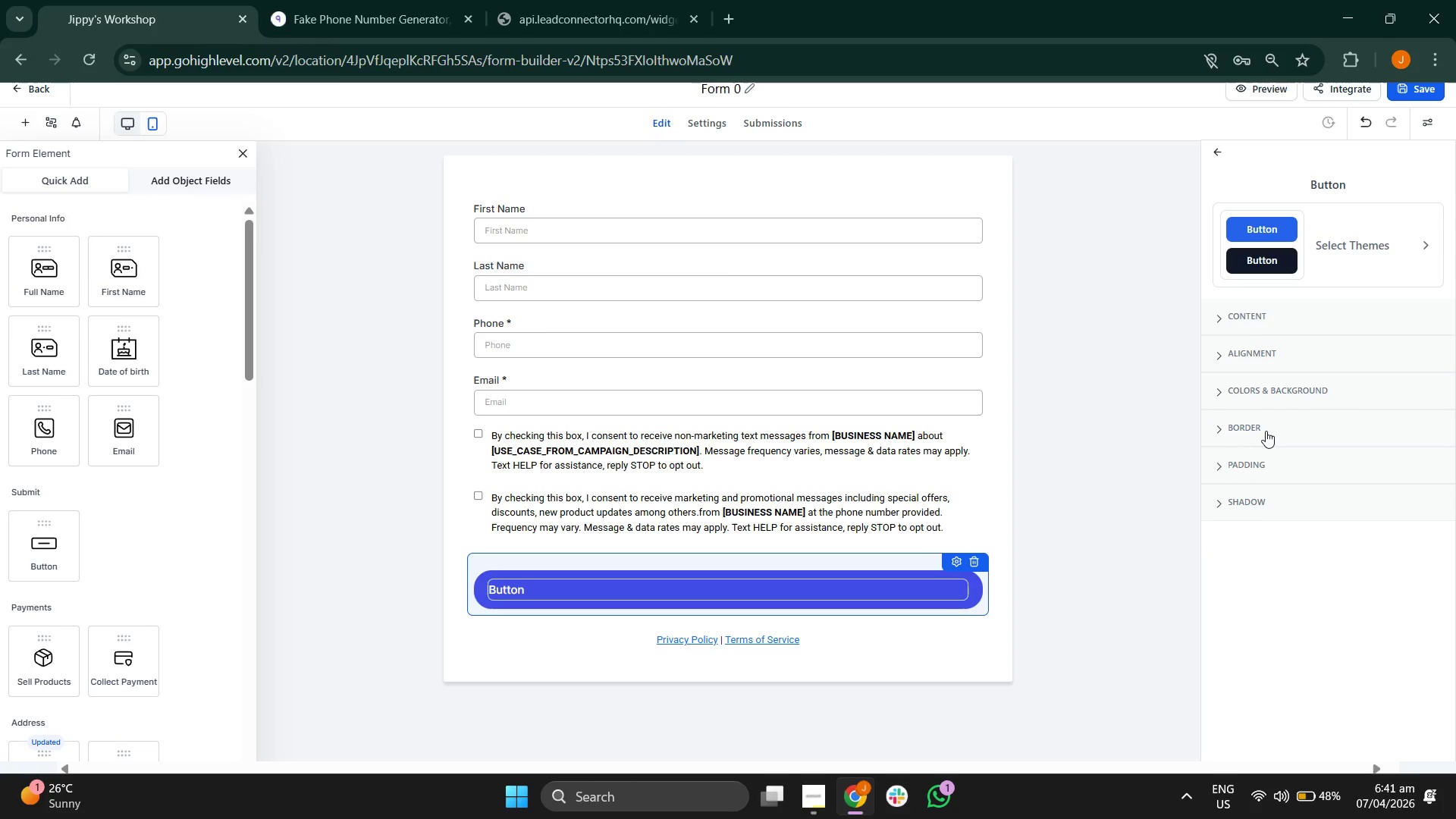 
double_click([1266, 431])
 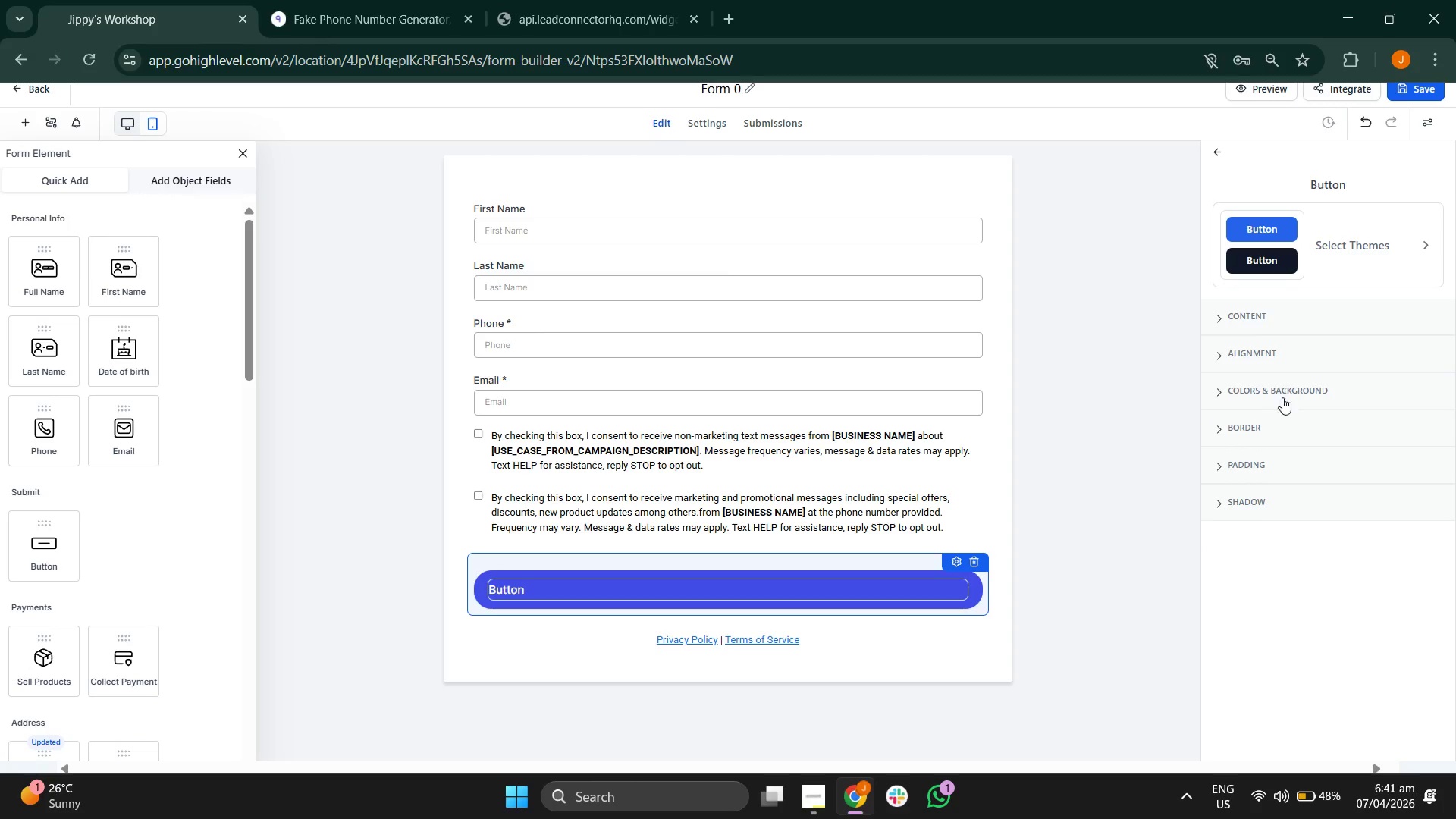 
left_click([1262, 420])
 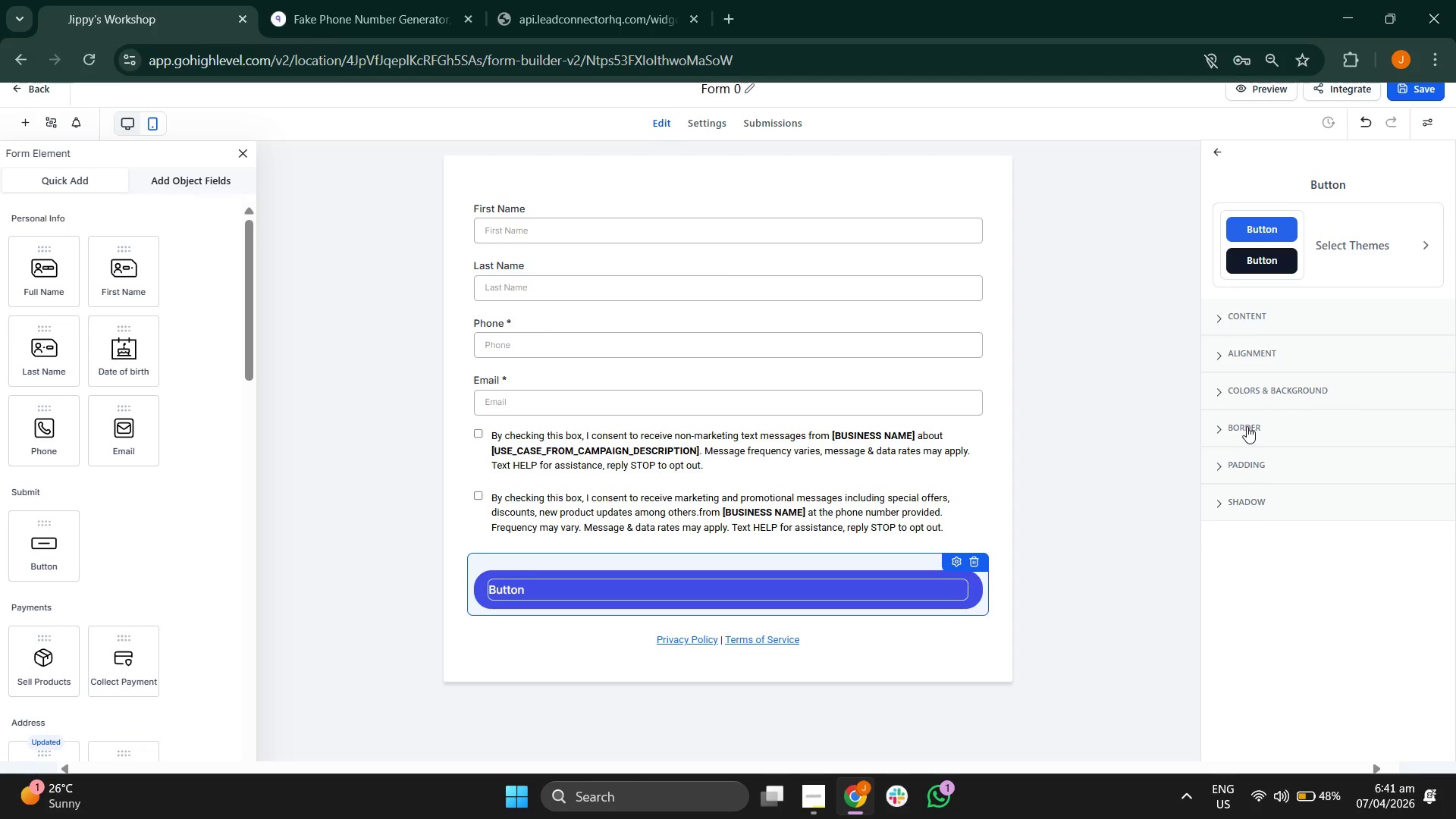 
left_click([1246, 426])
 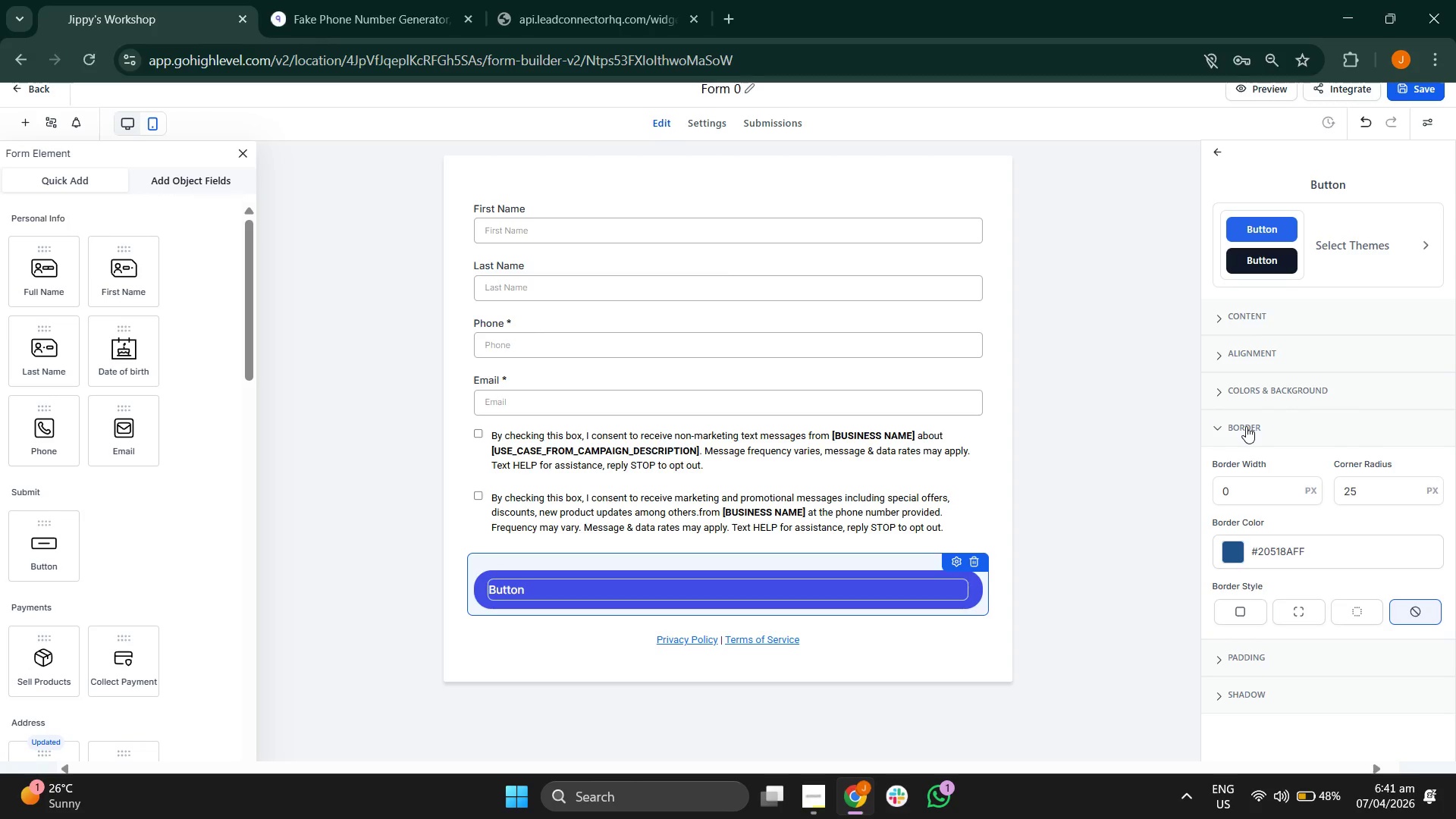 
left_click([1246, 426])
 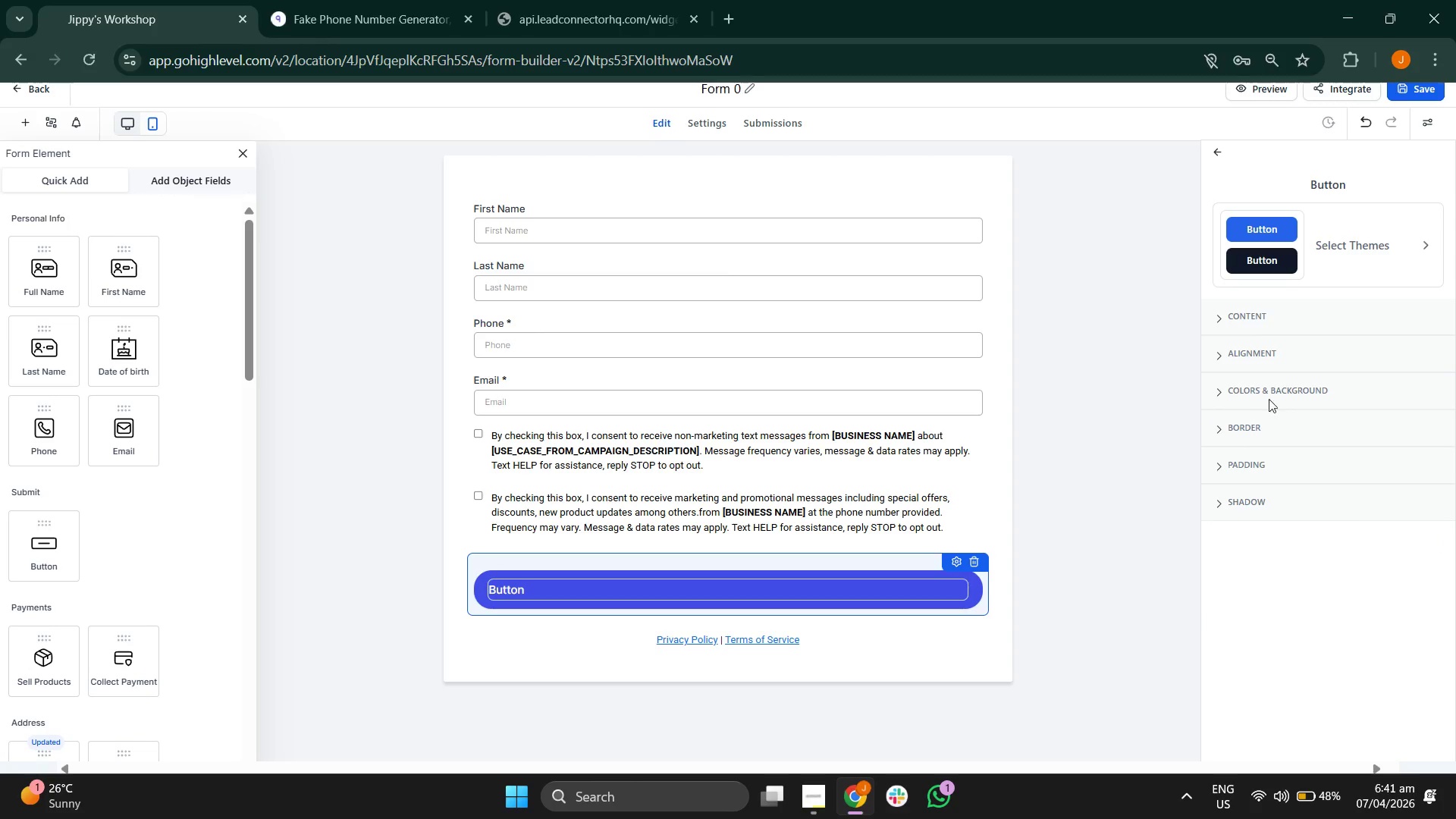 
left_click([1275, 391])
 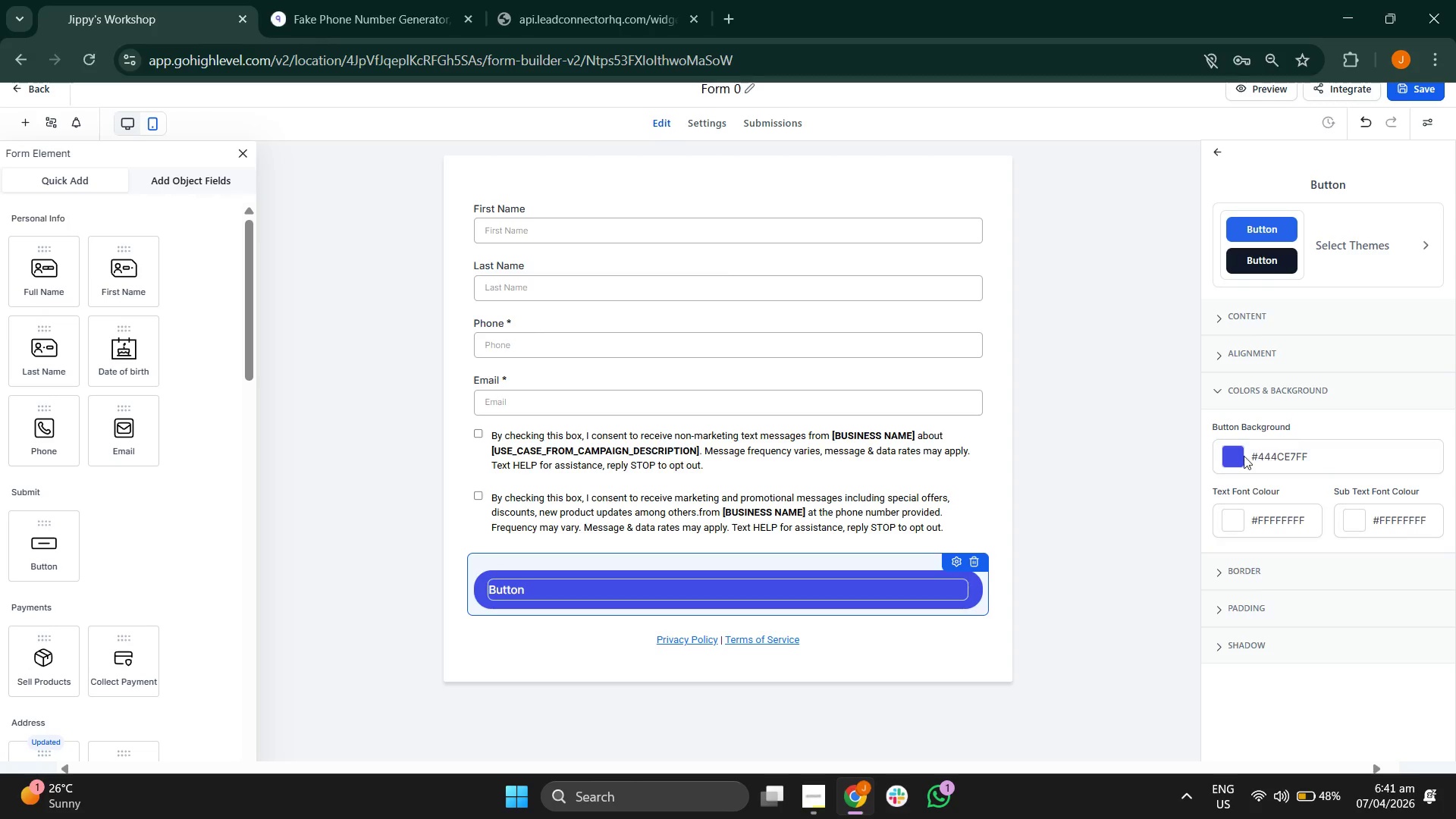 
left_click([1236, 456])
 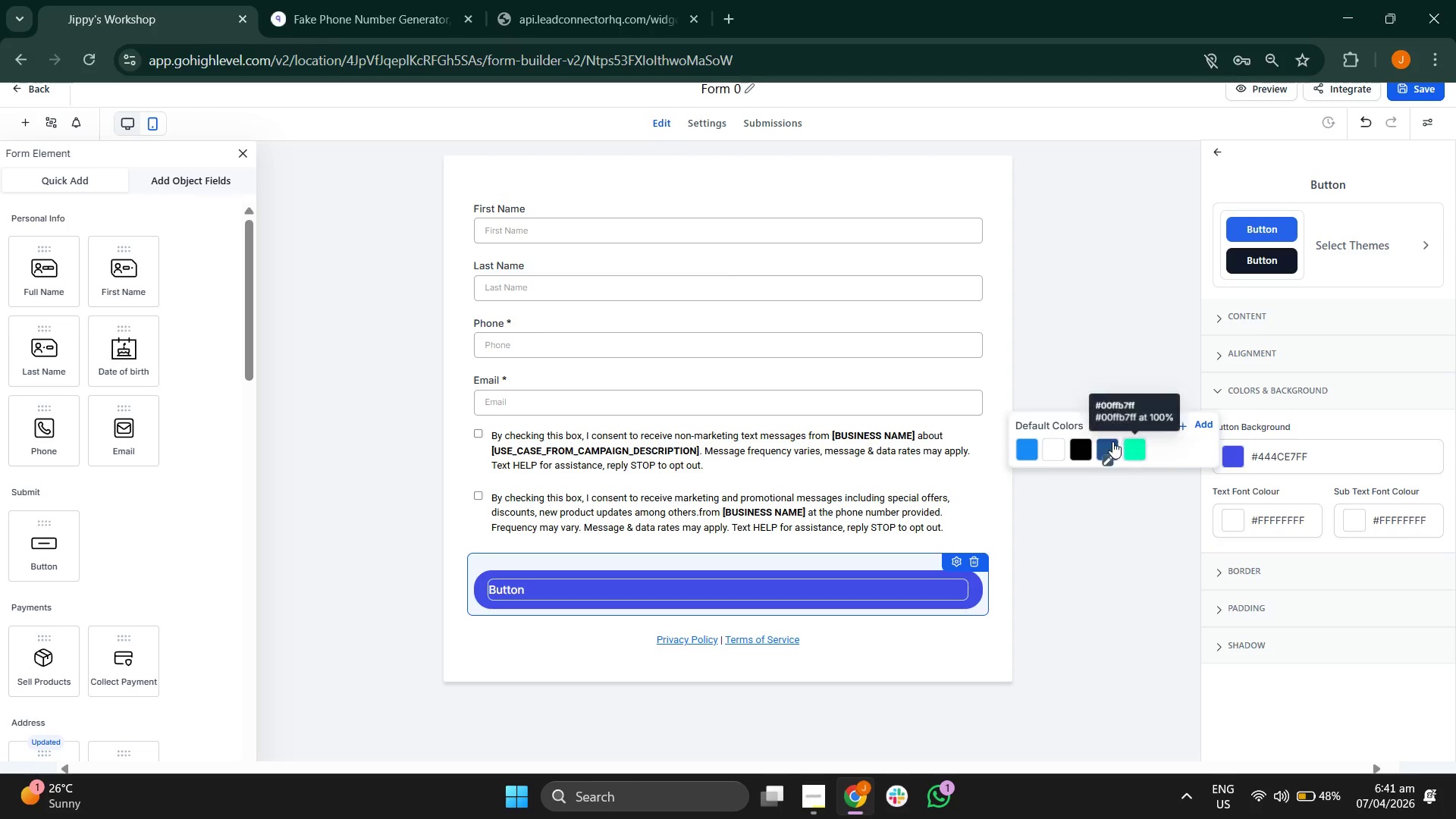 
left_click([1109, 441])
 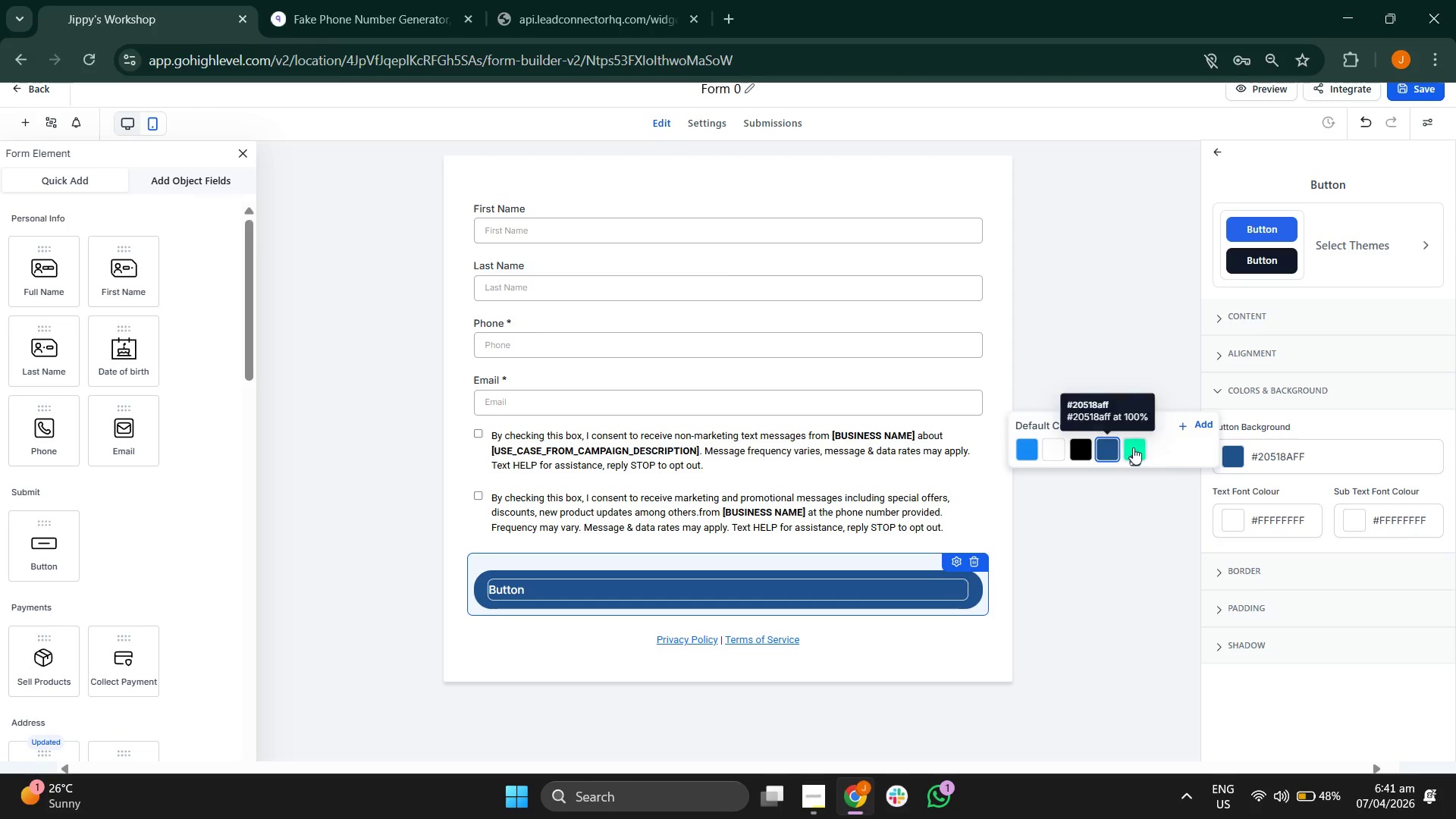 
left_click([1135, 448])
 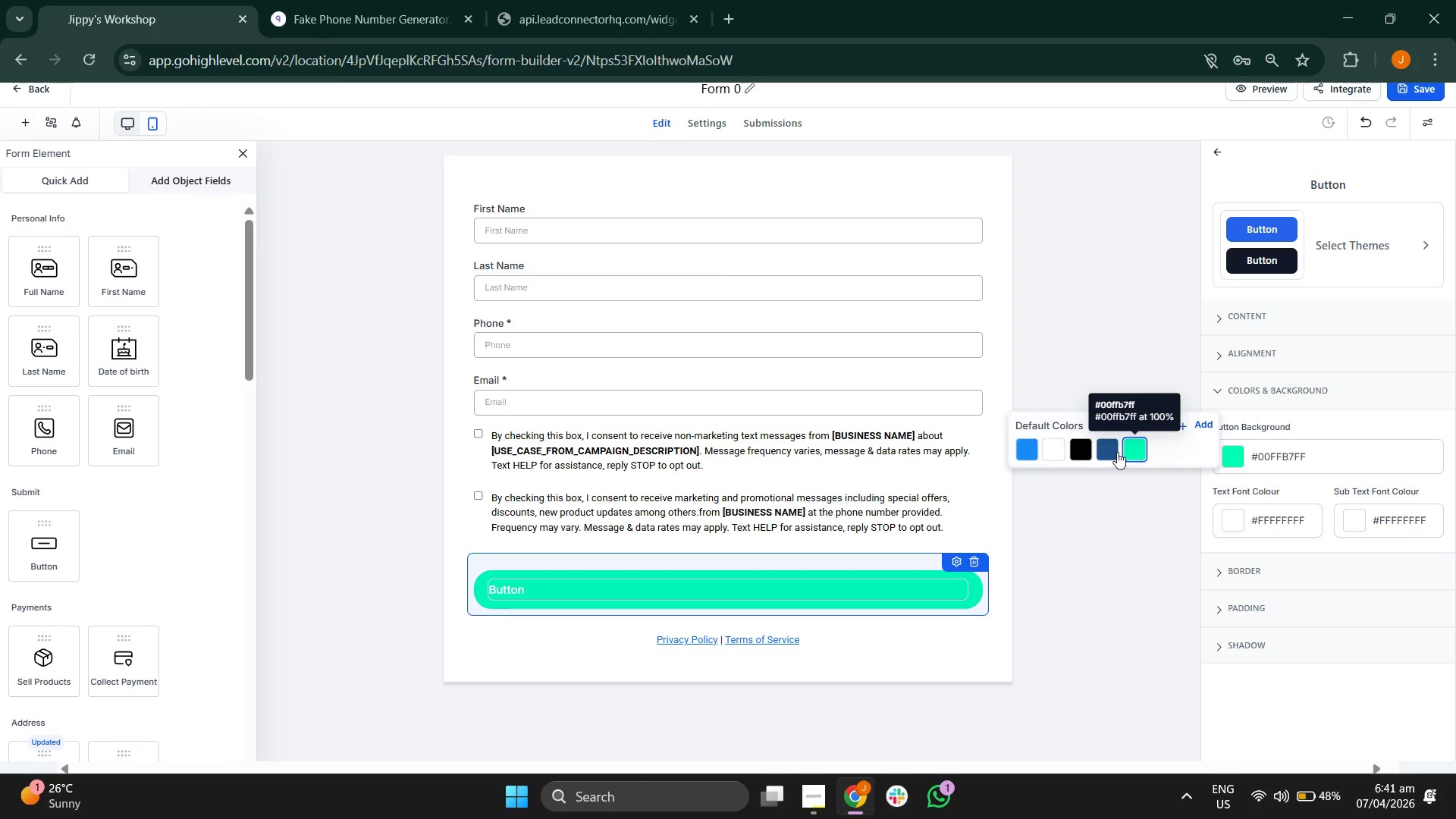 
left_click([1112, 450])
 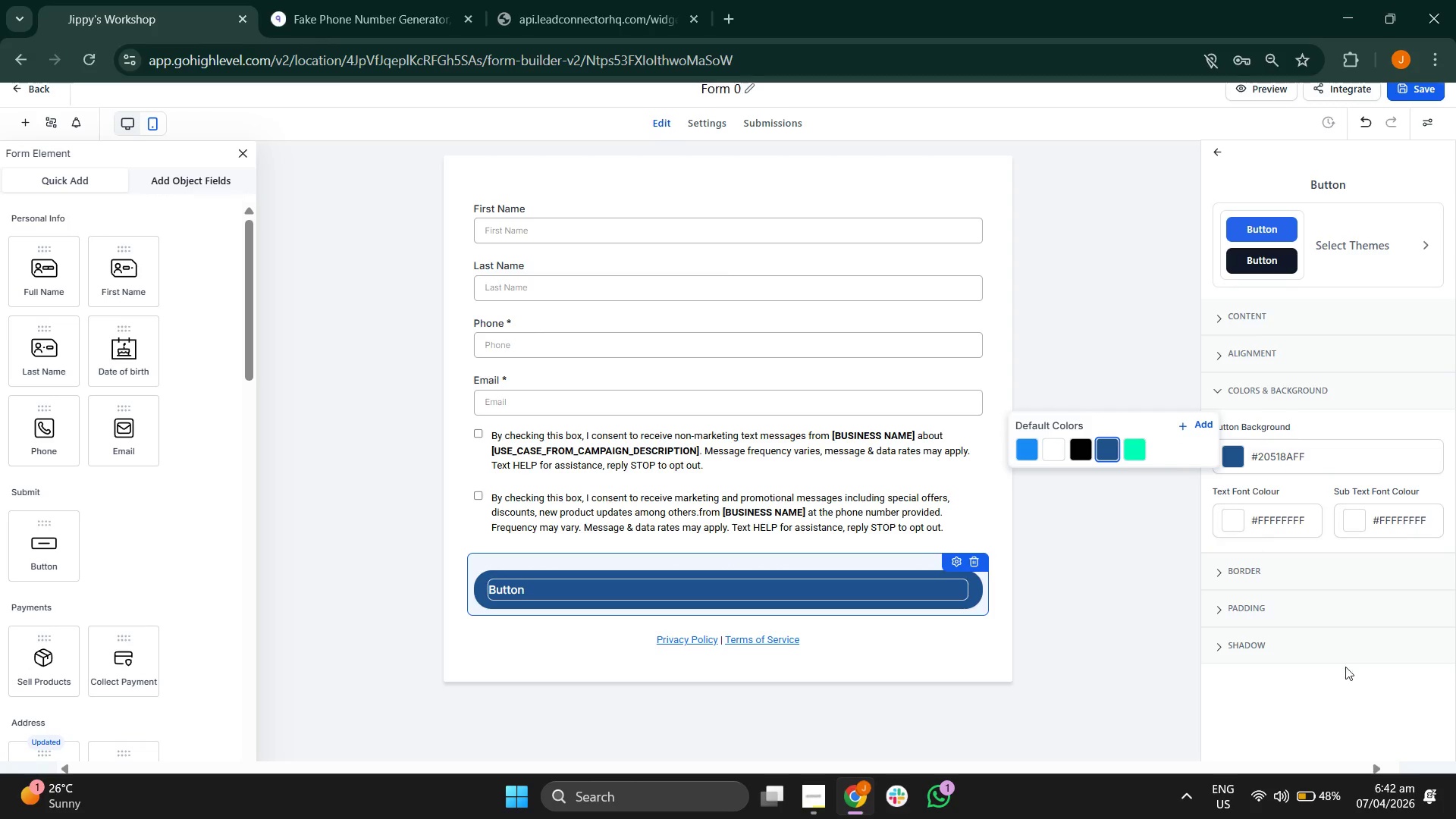 
left_click([1315, 747])
 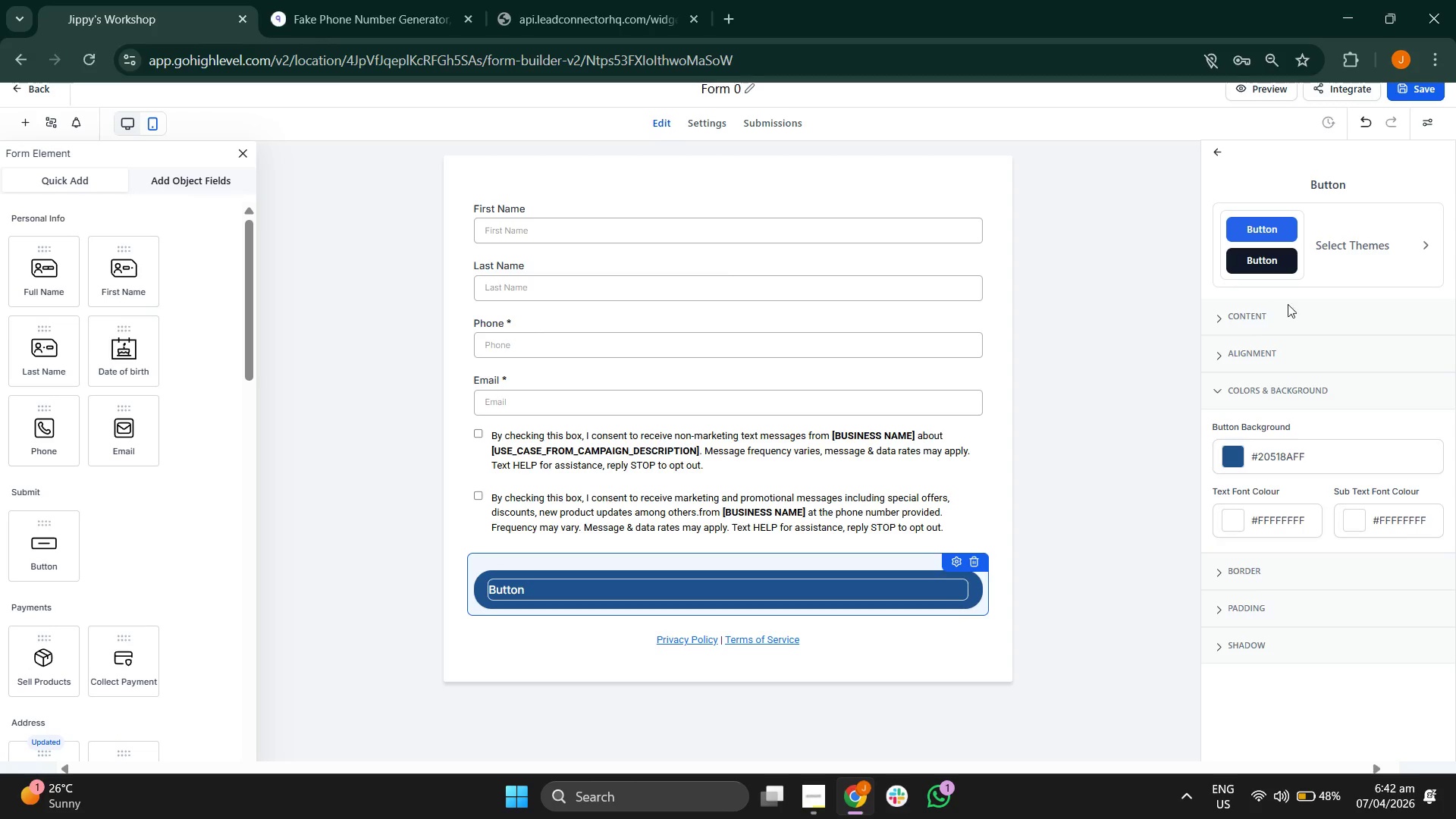 
left_click([1247, 314])
 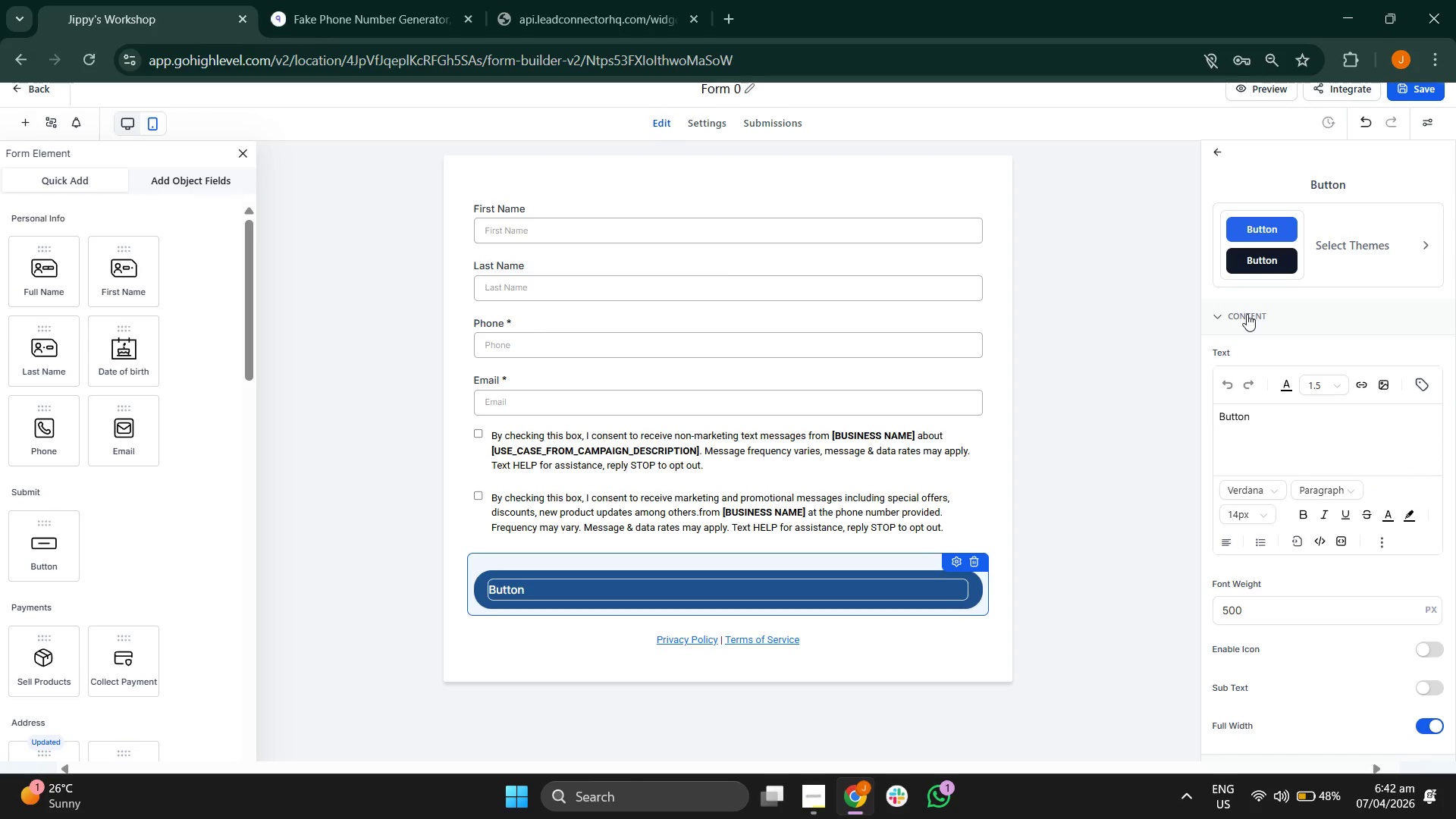 
wait(6.55)
 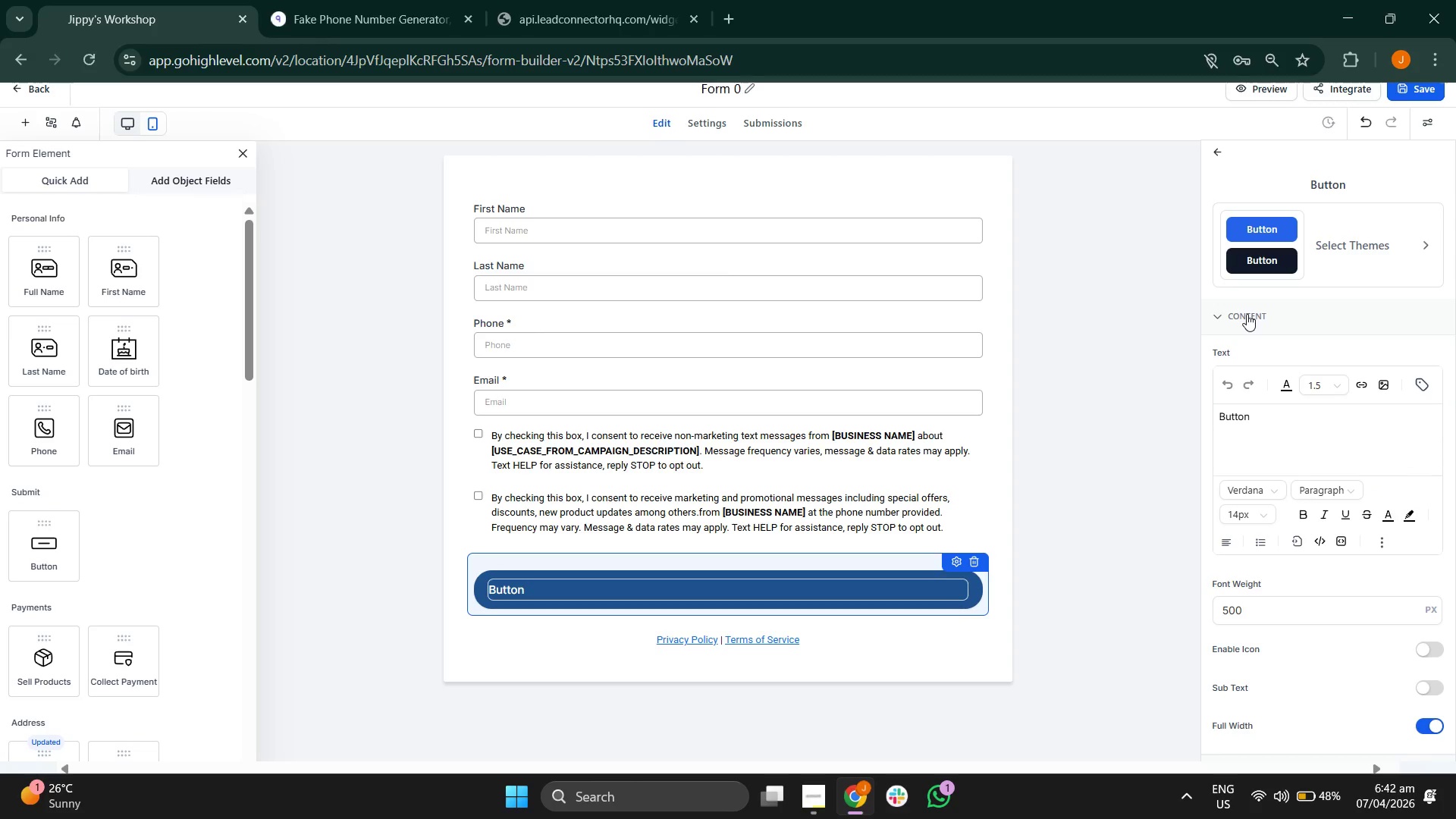 
left_click([1247, 314])
 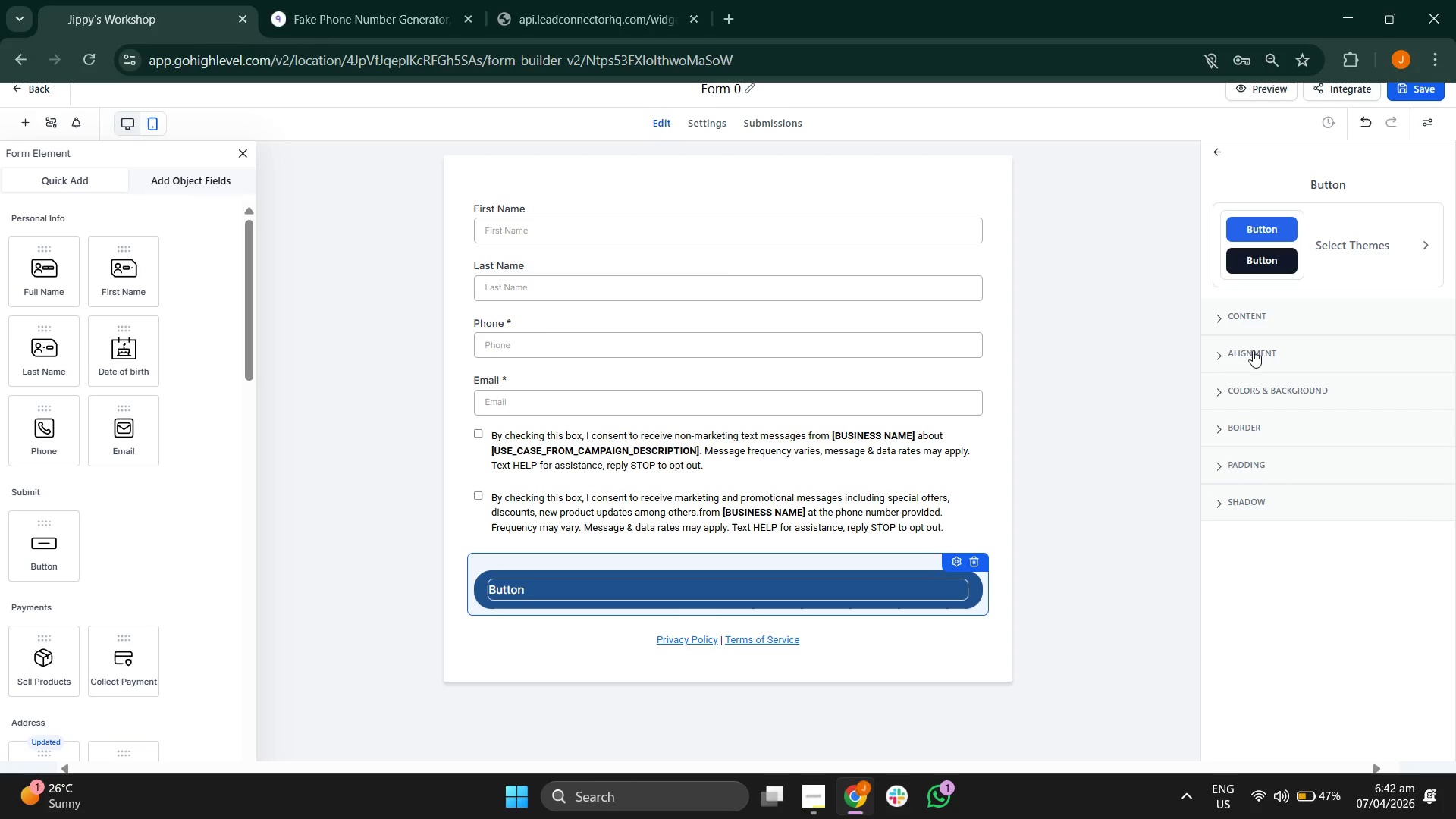 
left_click([1253, 351])
 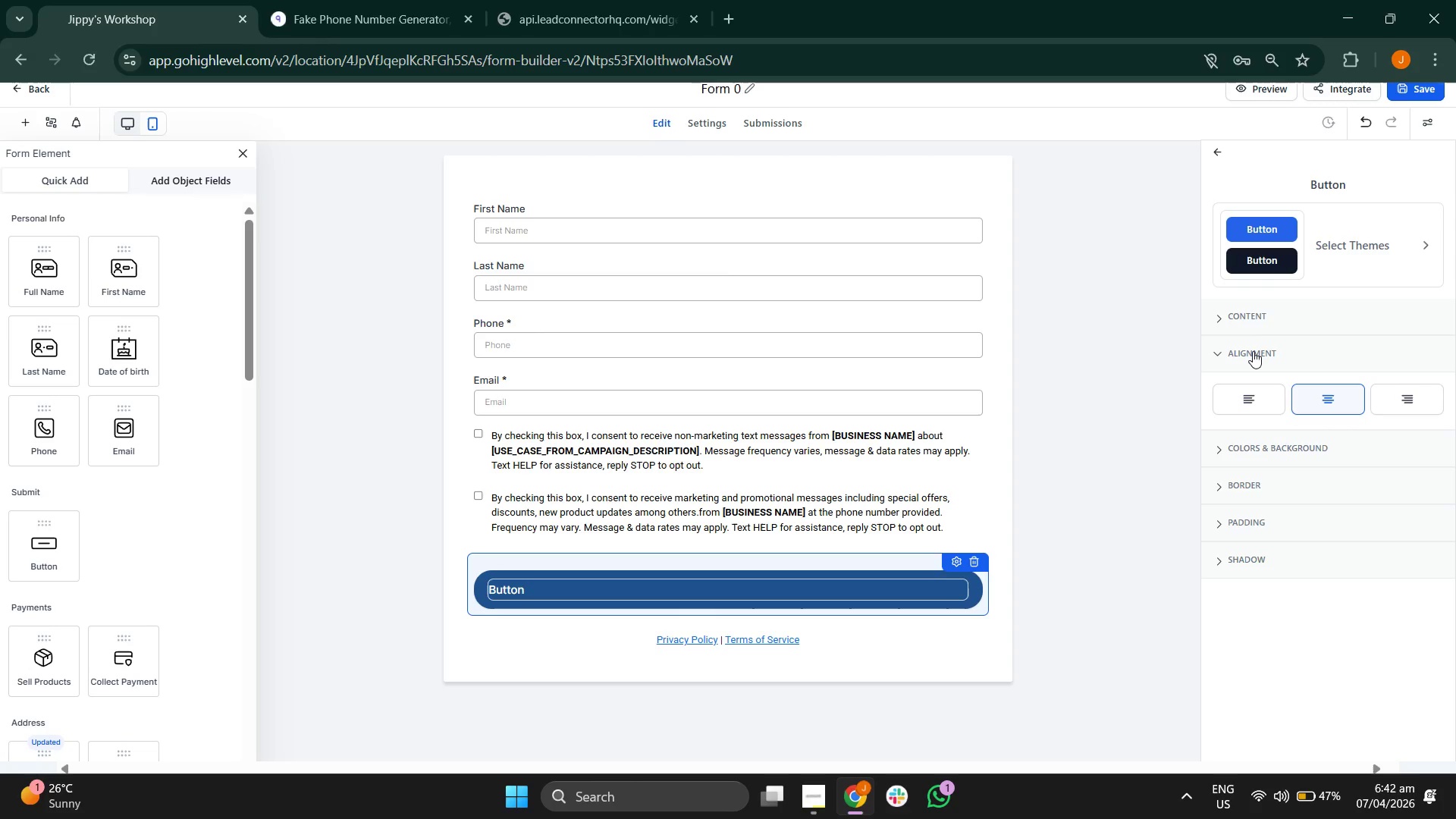 
left_click([1253, 351])
 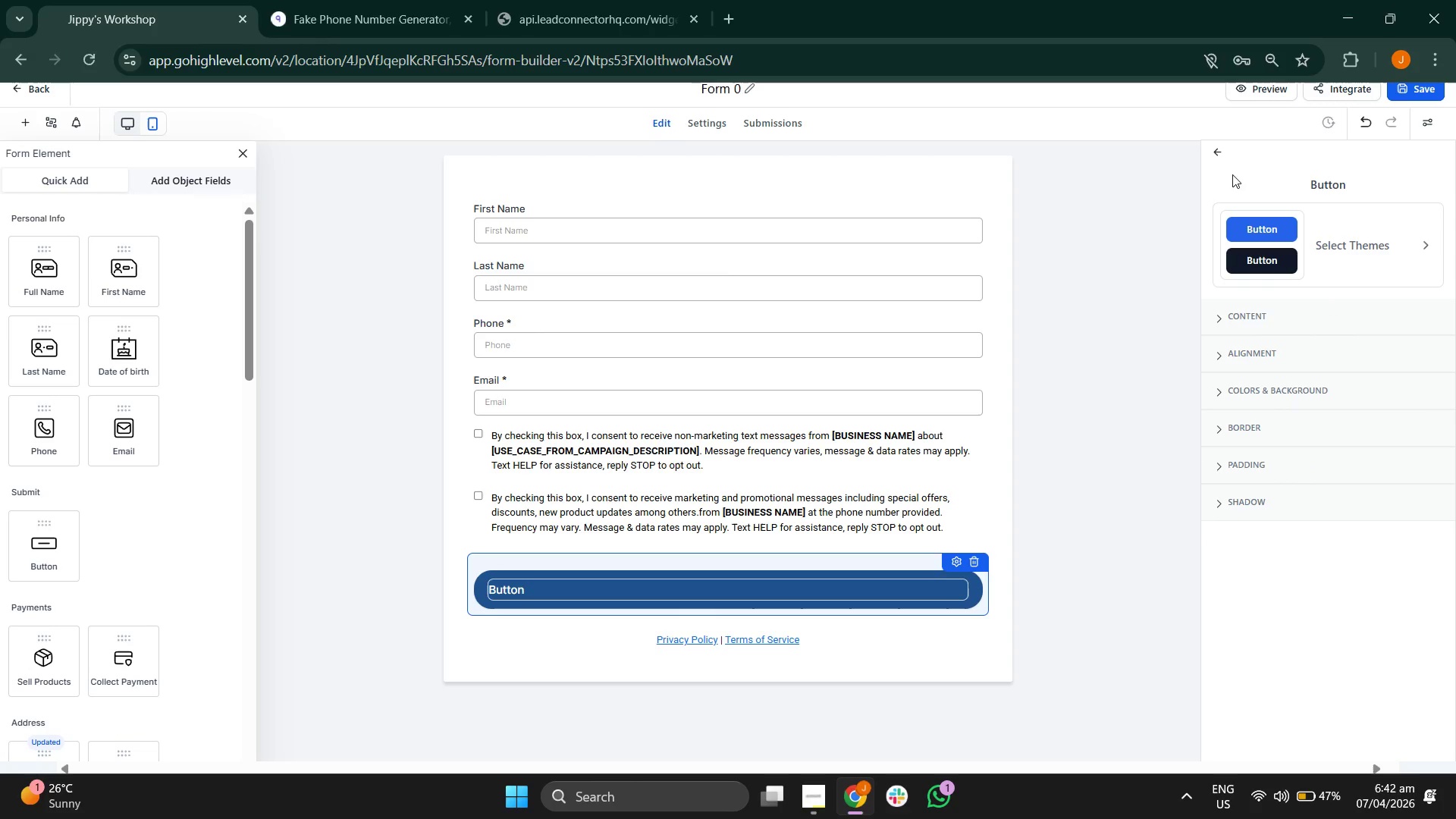 
left_click([1219, 153])
 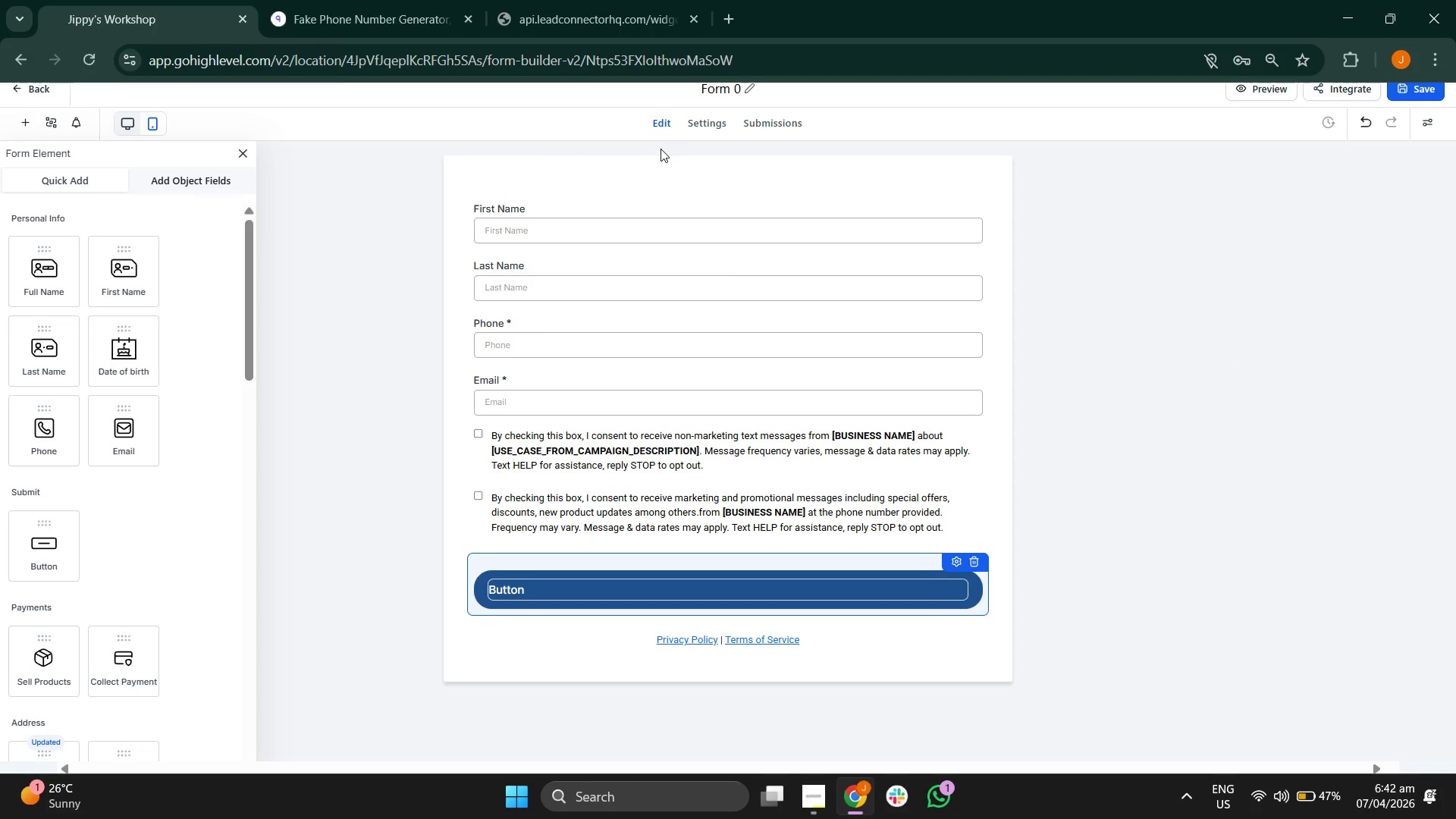 
wait(6.2)
 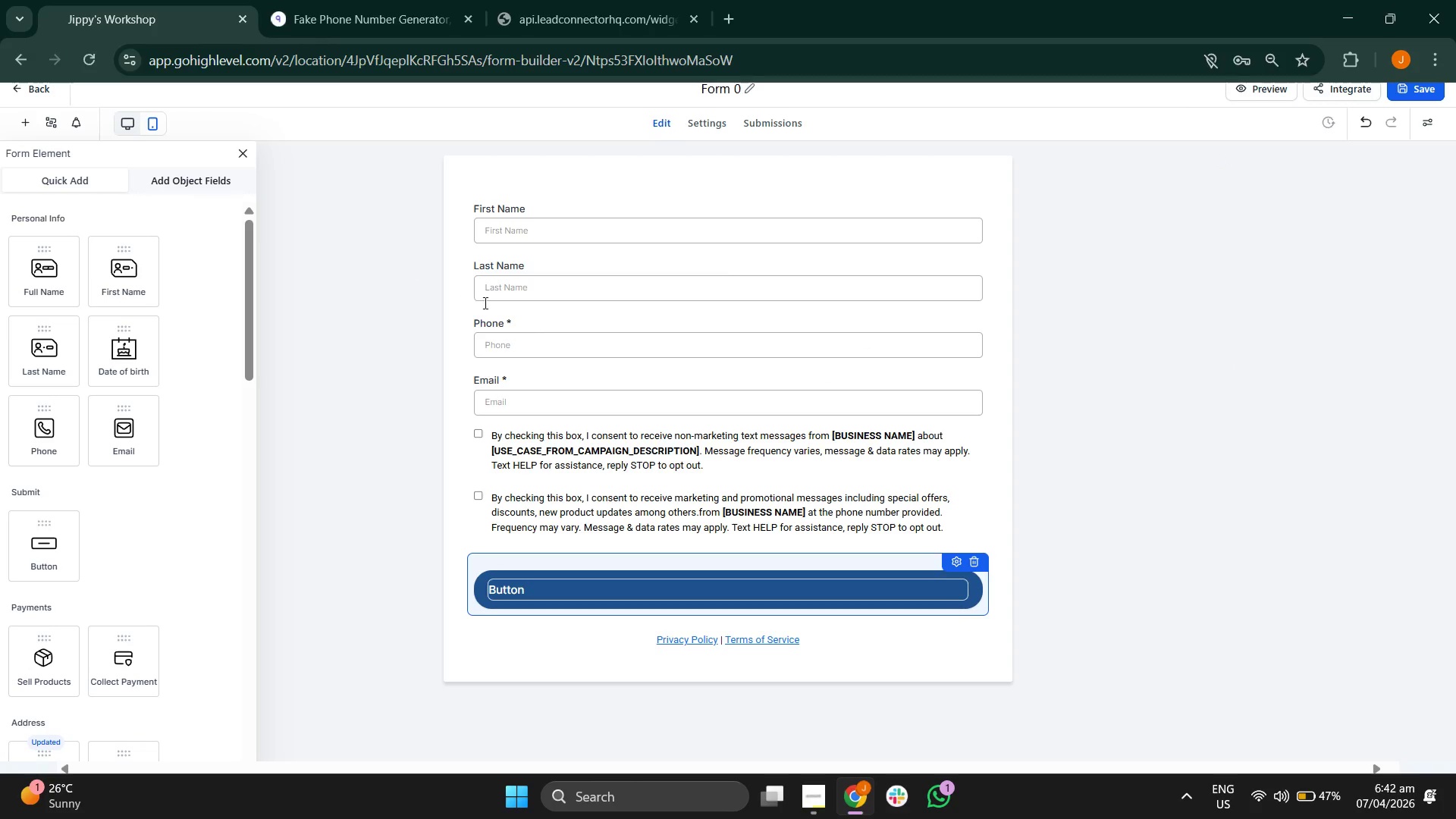 
left_click([209, 184])
 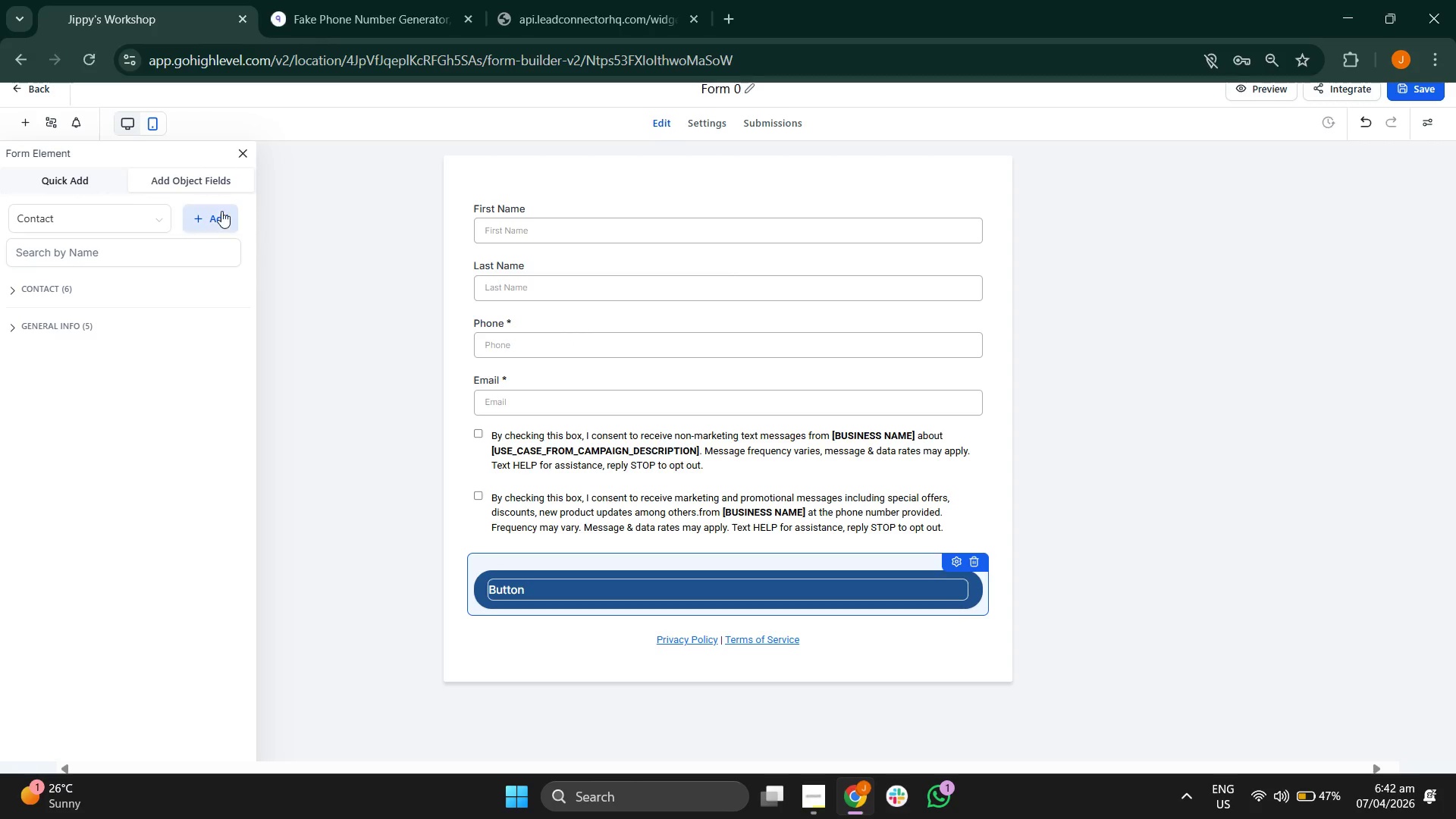 
wait(6.3)
 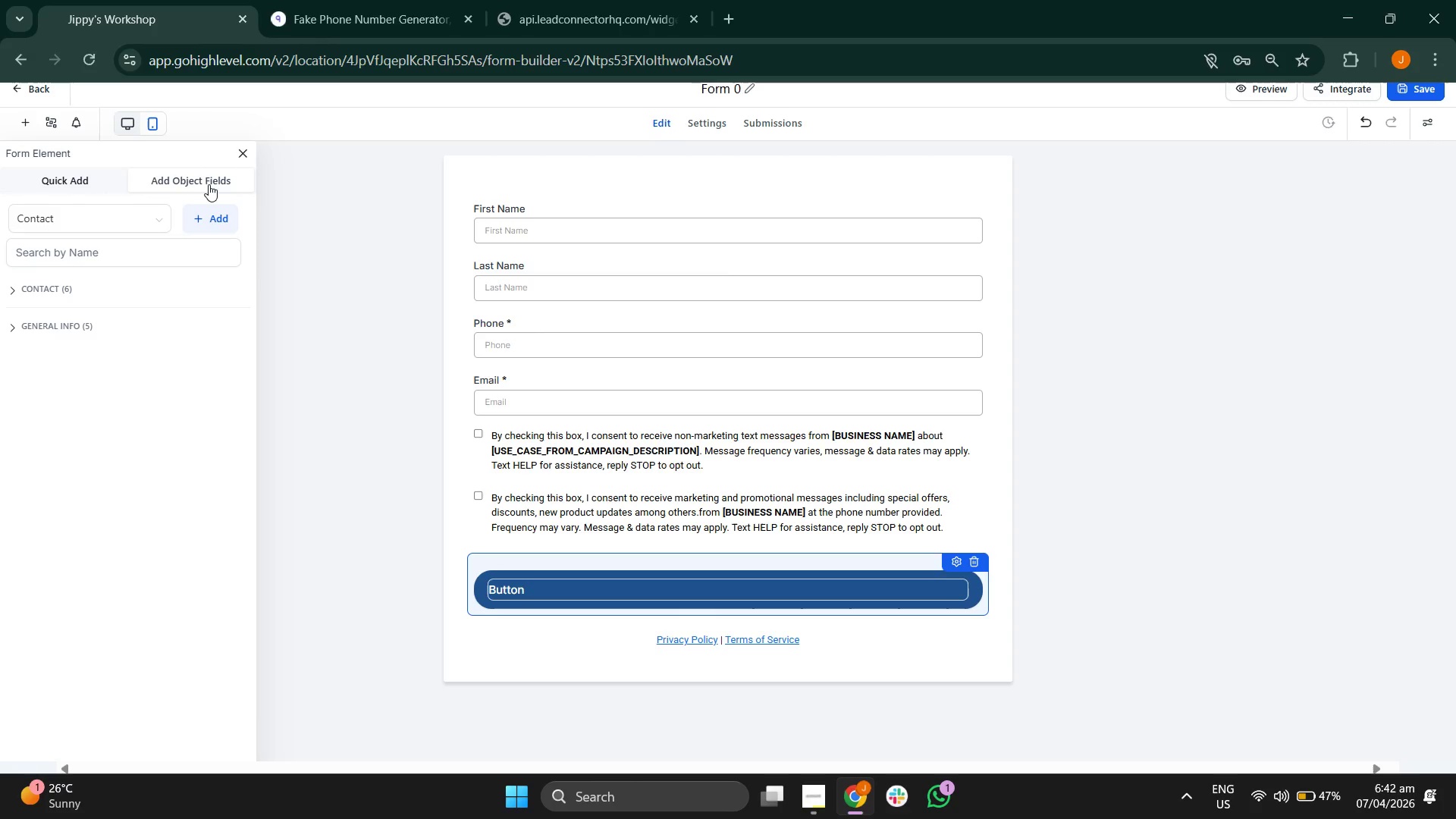 
left_click([114, 287])
 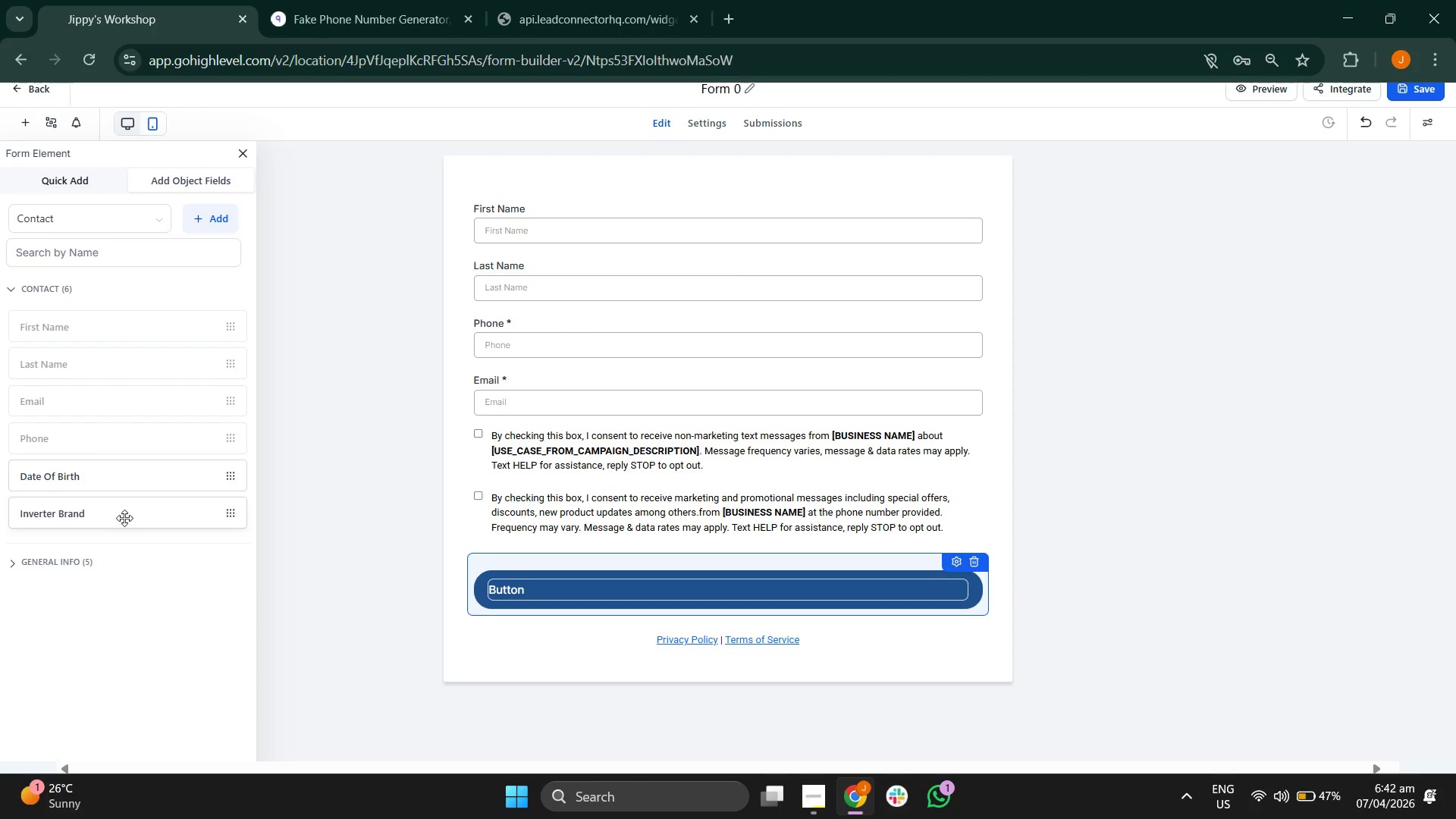 
left_click_drag(start_coordinate=[122, 522], to_coordinate=[575, 435])
 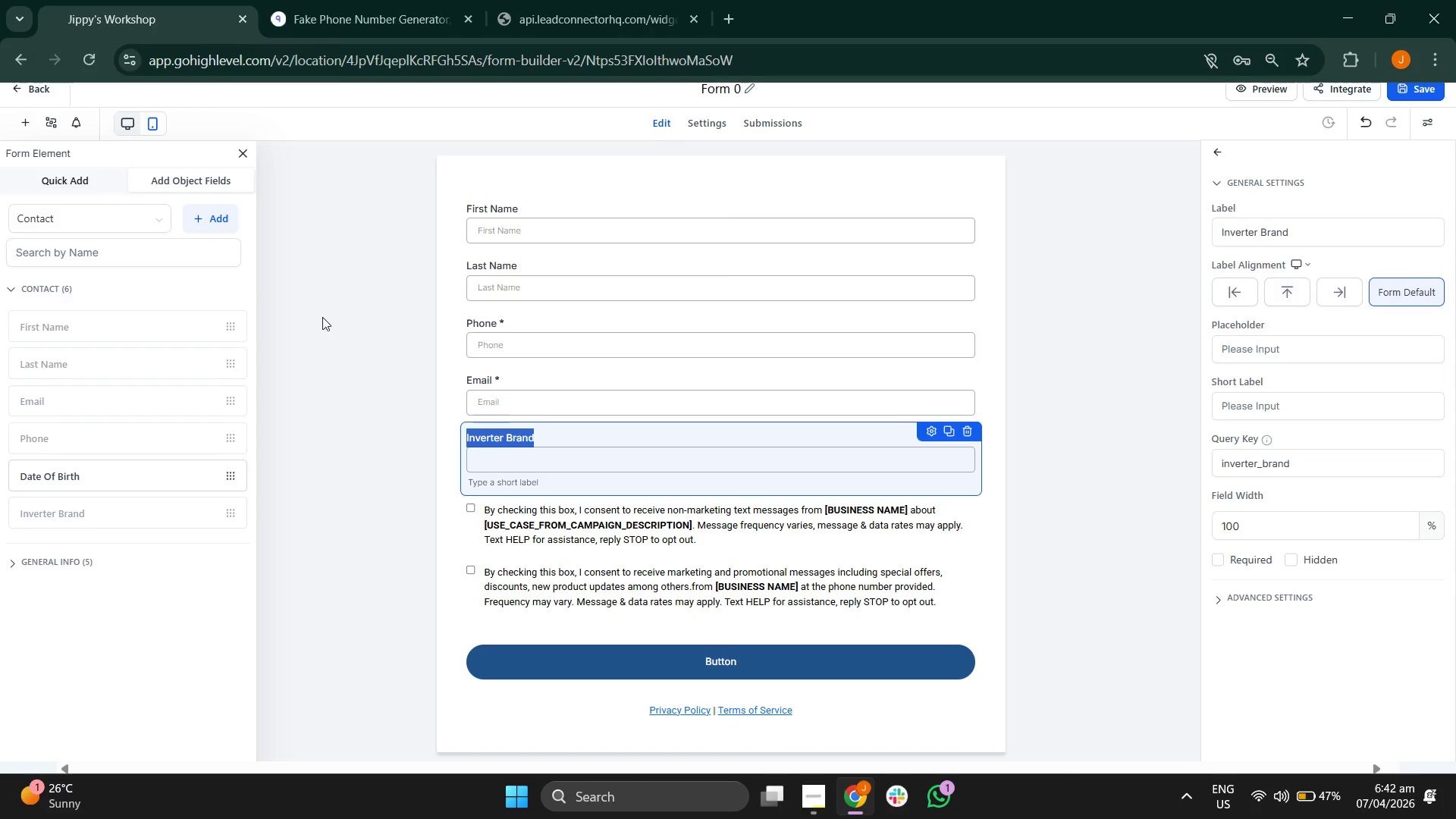 
left_click([328, 312])
 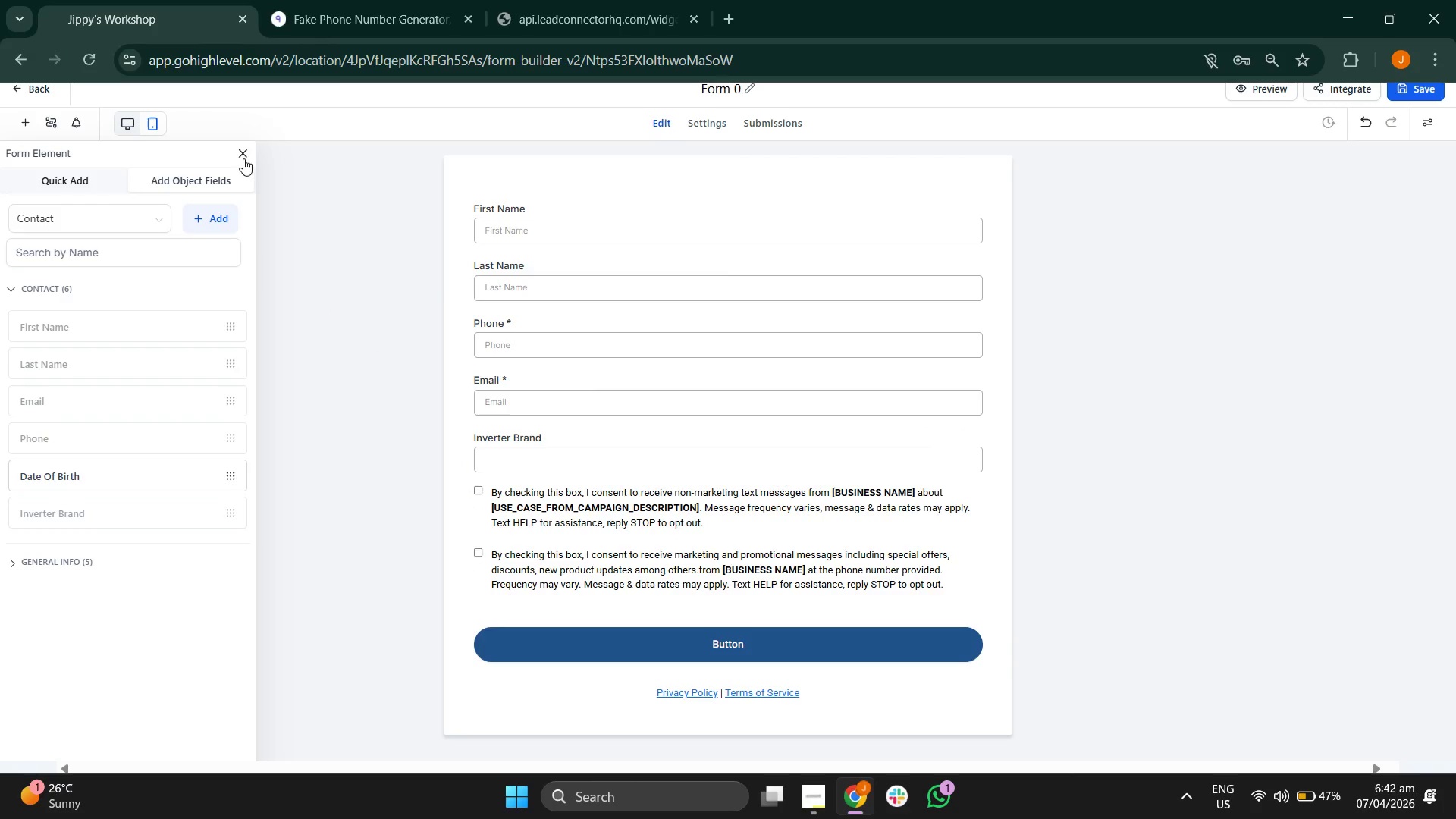 
left_click([243, 149])
 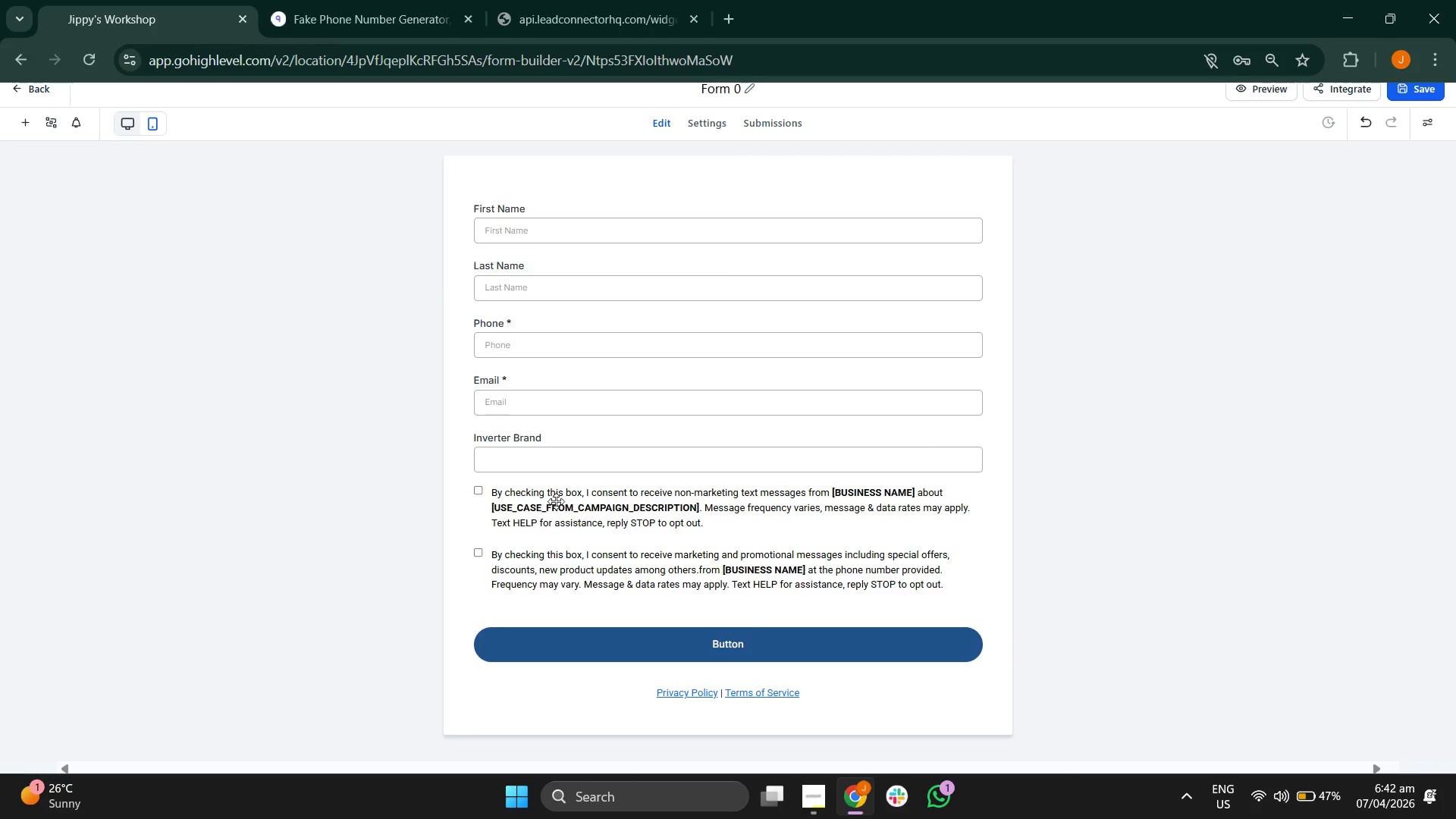 
left_click([557, 501])
 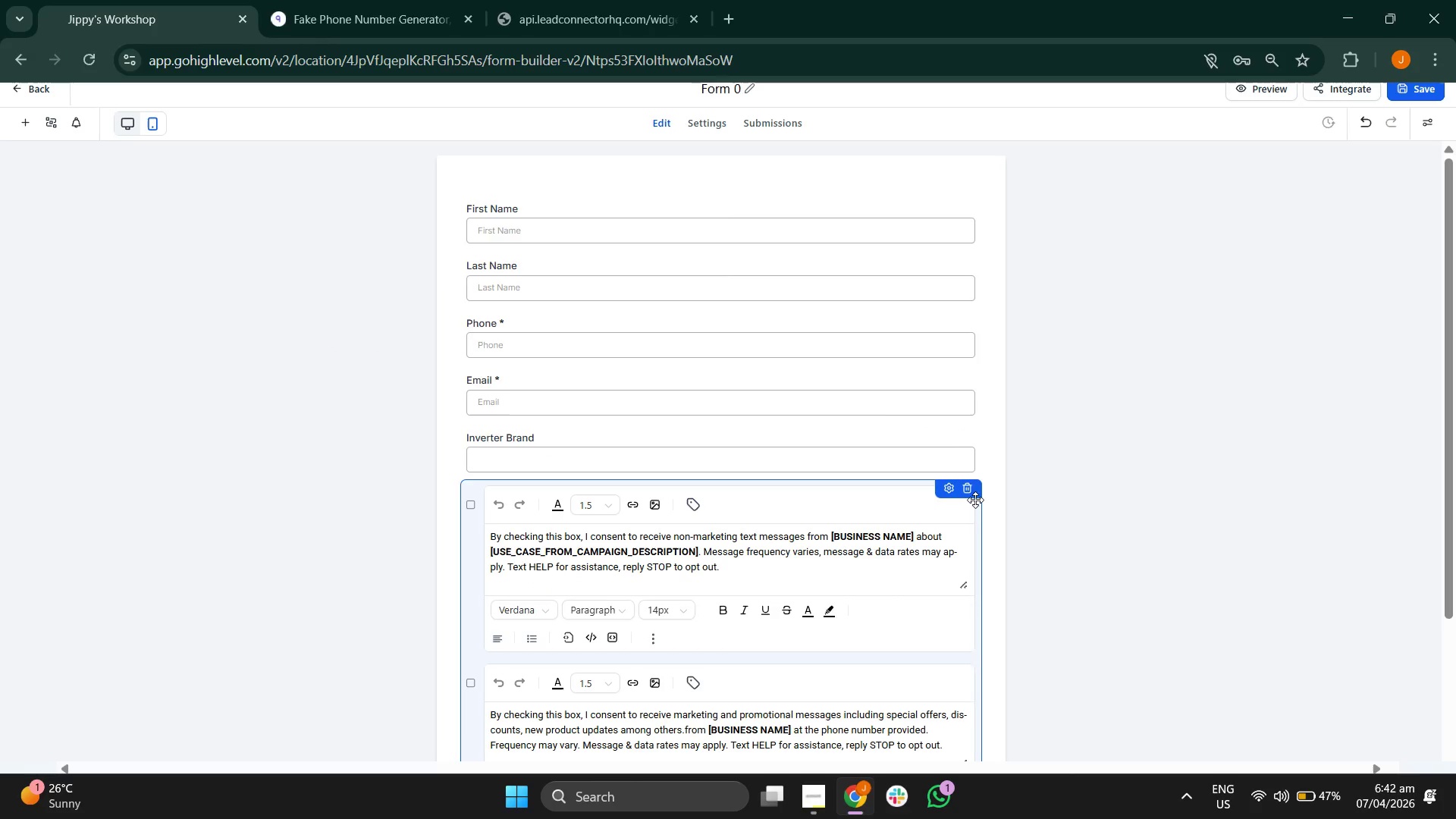 
left_click([968, 483])
 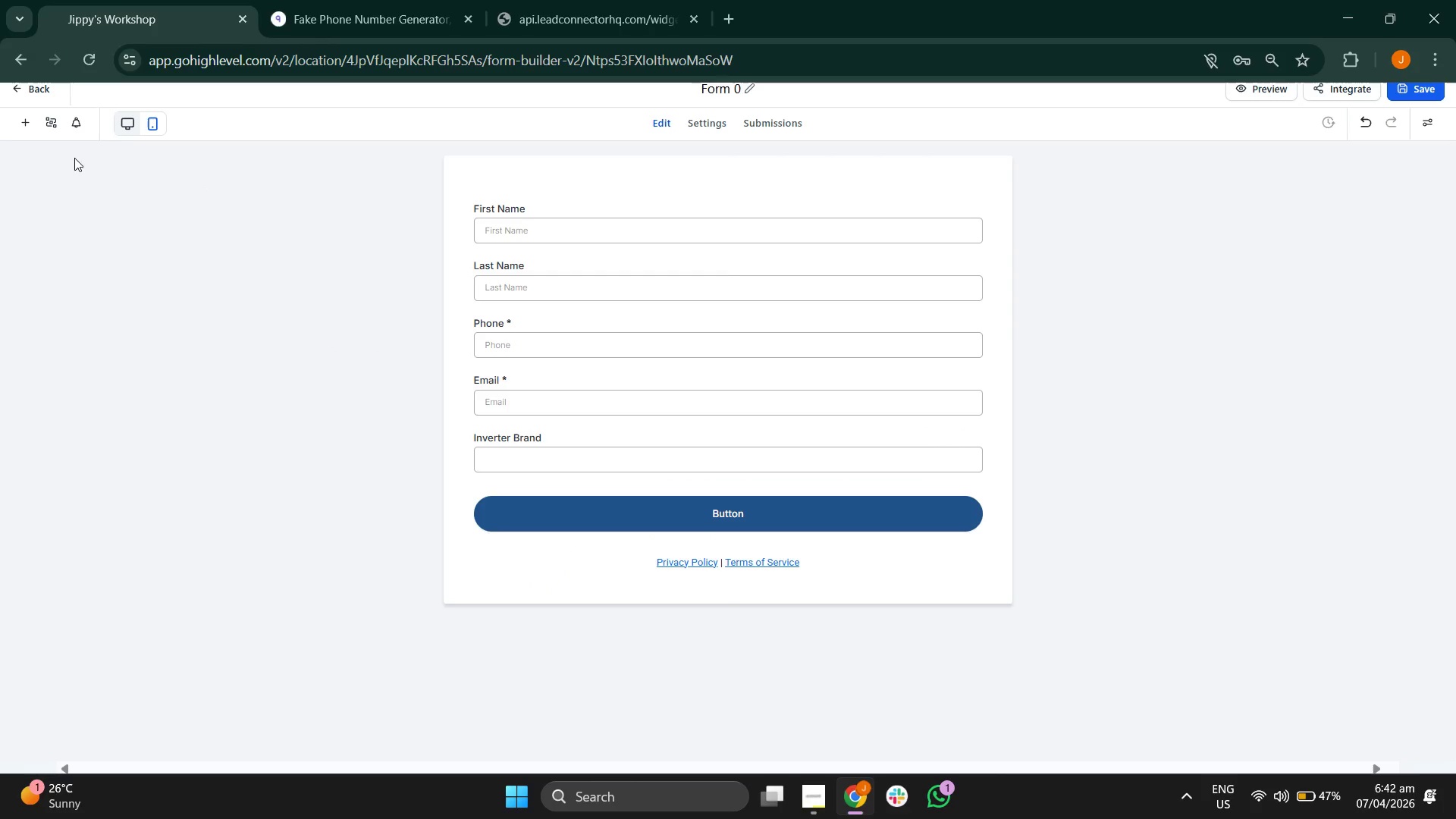 
left_click([24, 123])
 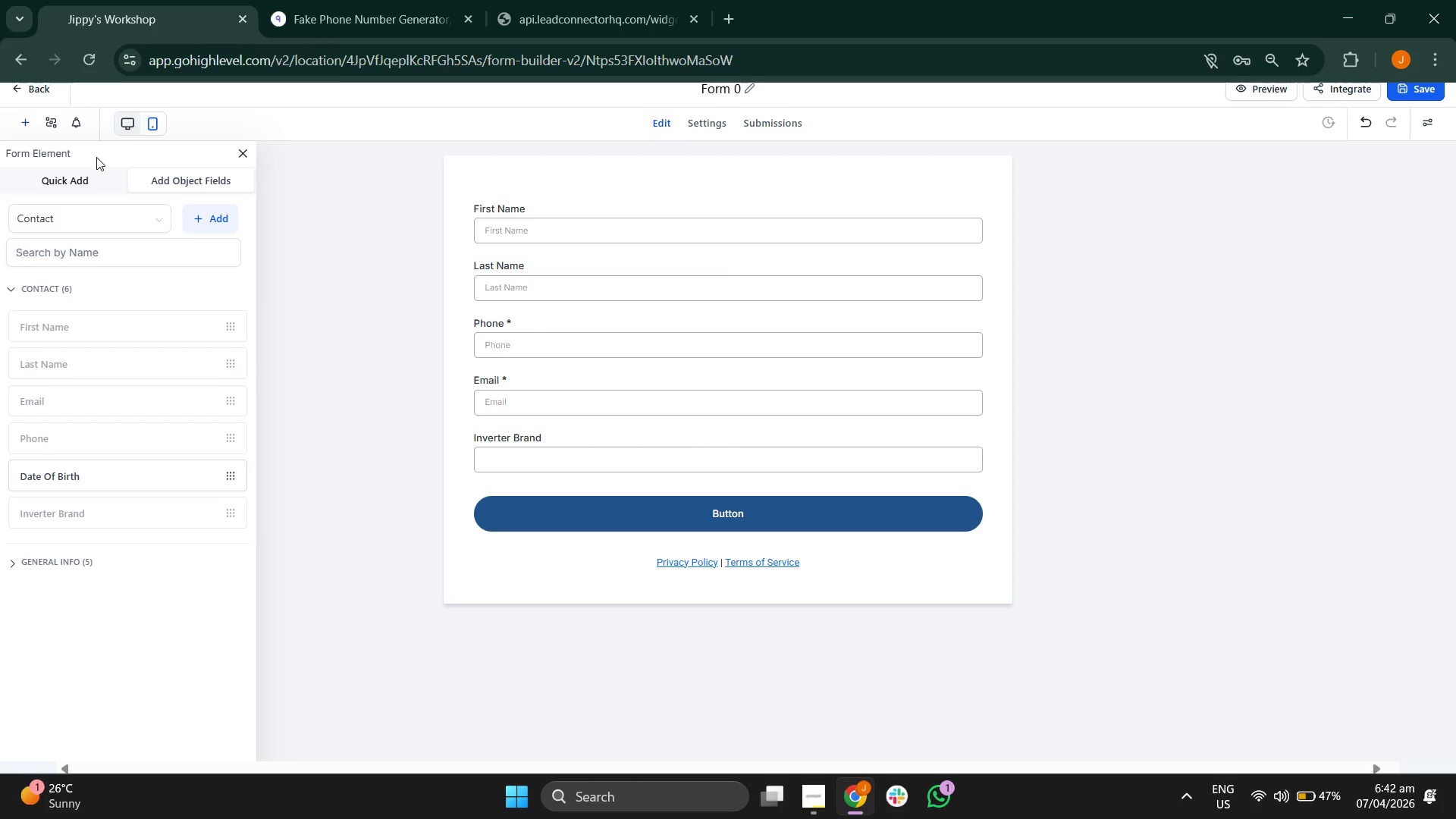 
left_click([83, 184])
 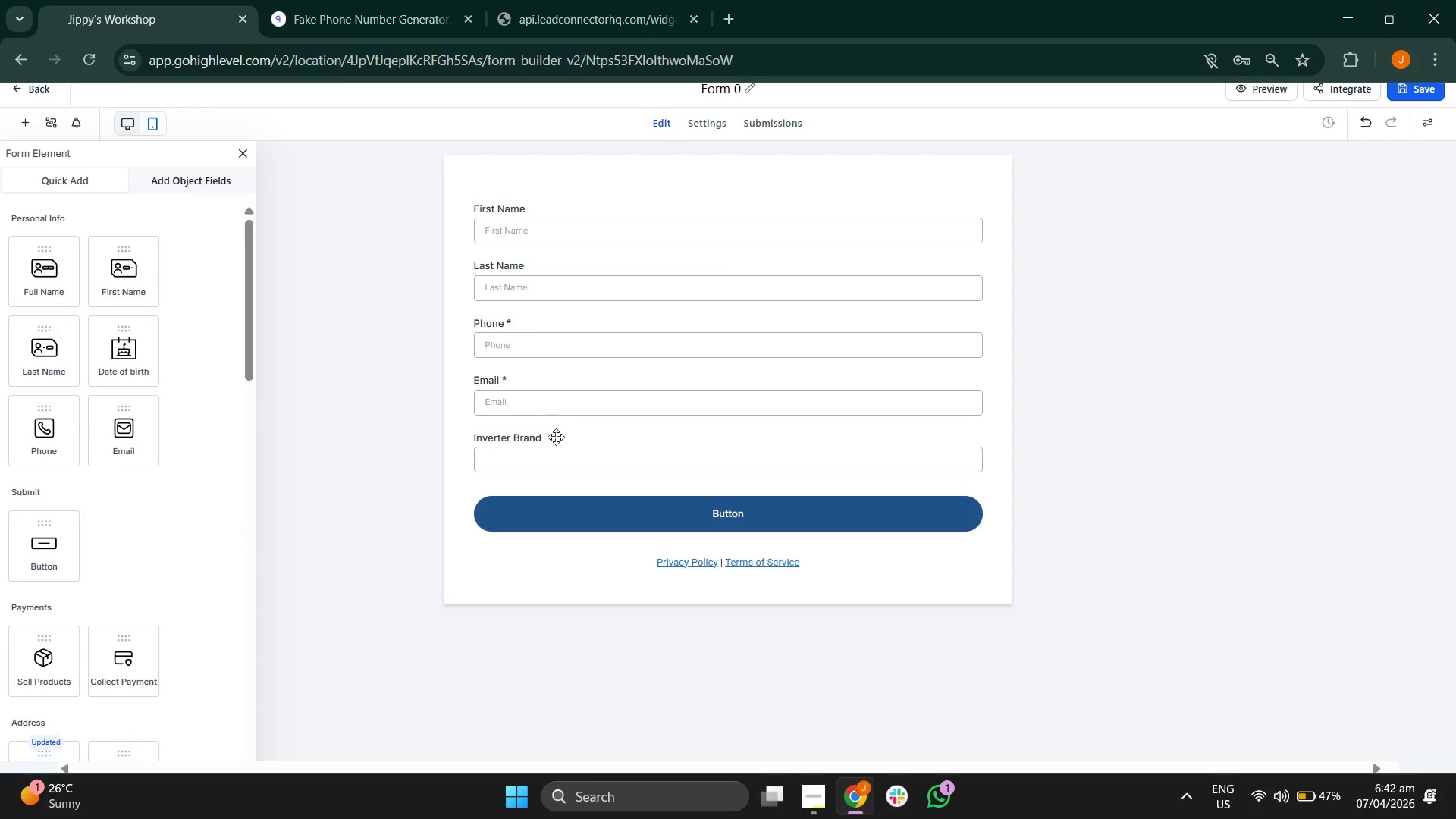 
left_click([633, 448])
 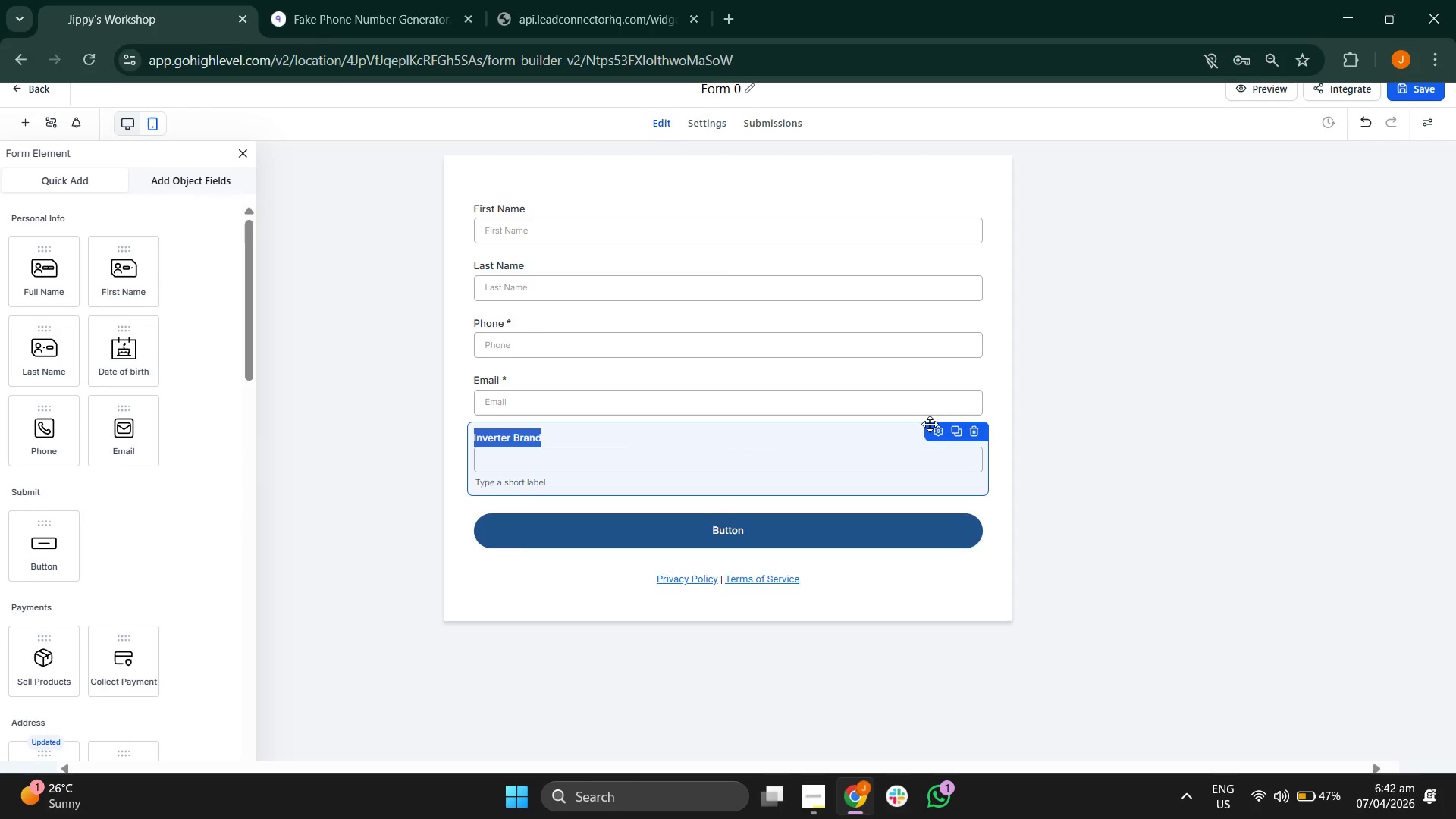 
left_click([935, 427])
 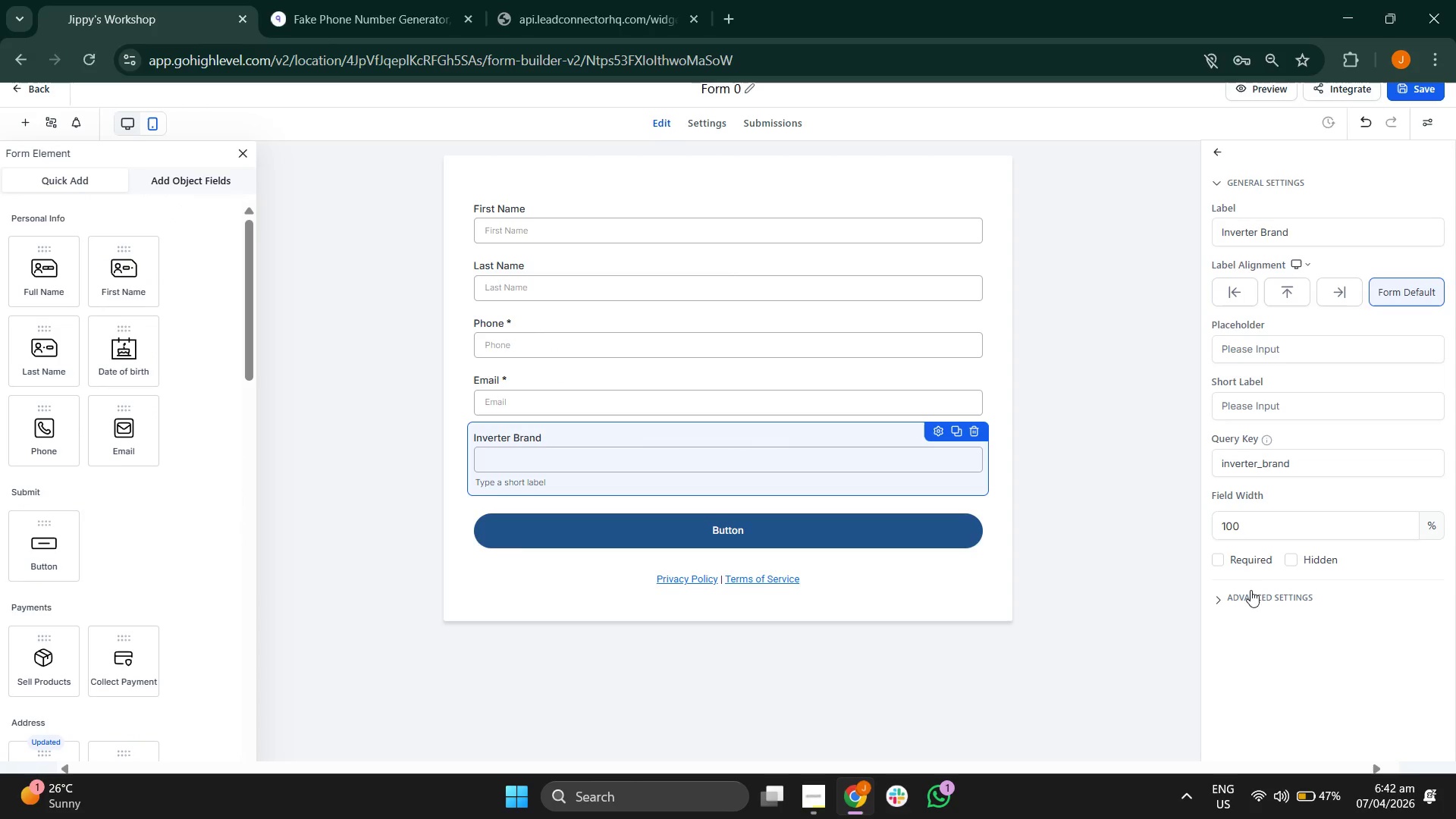 
left_click([1235, 557])
 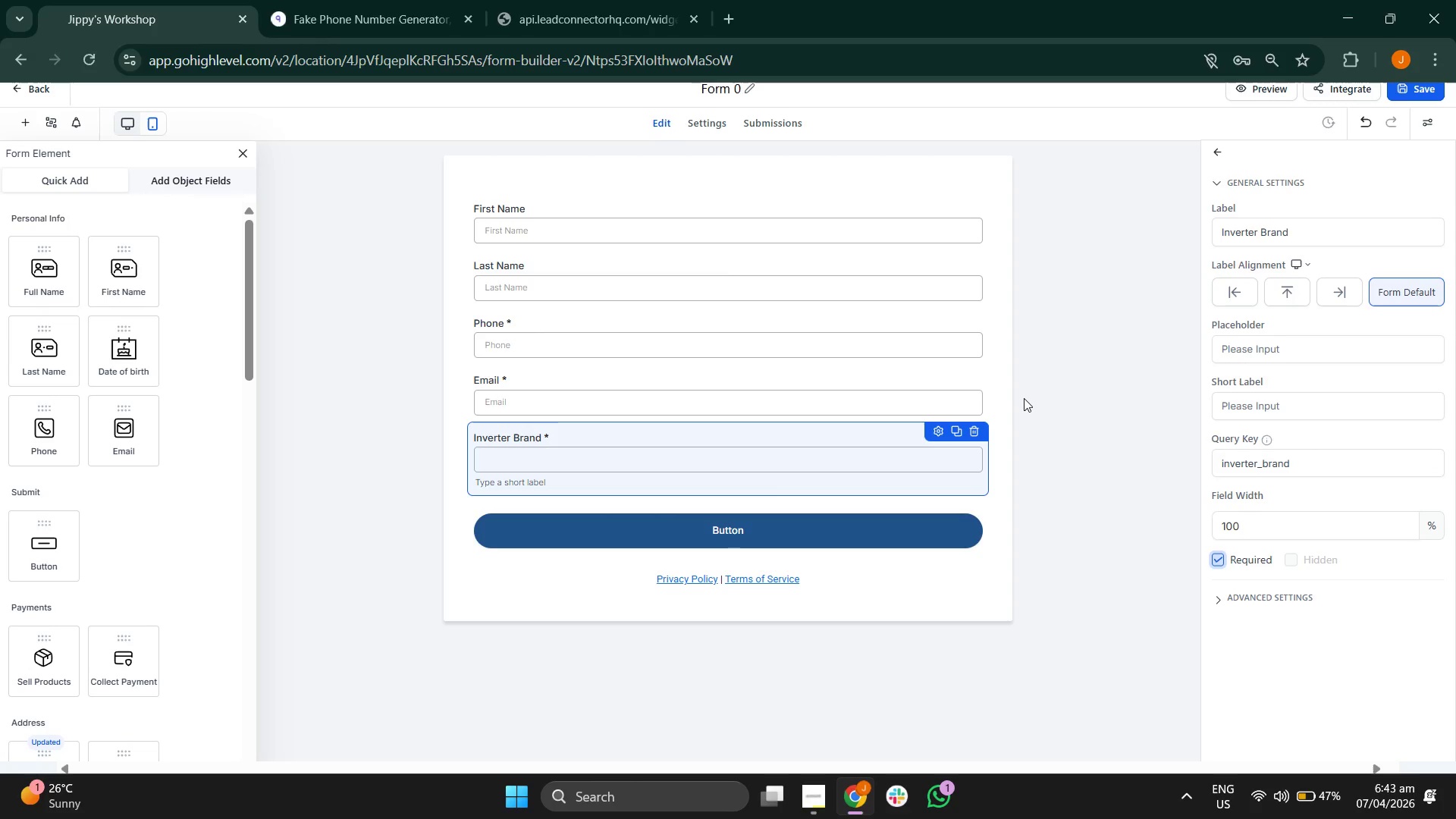 
wait(7.06)
 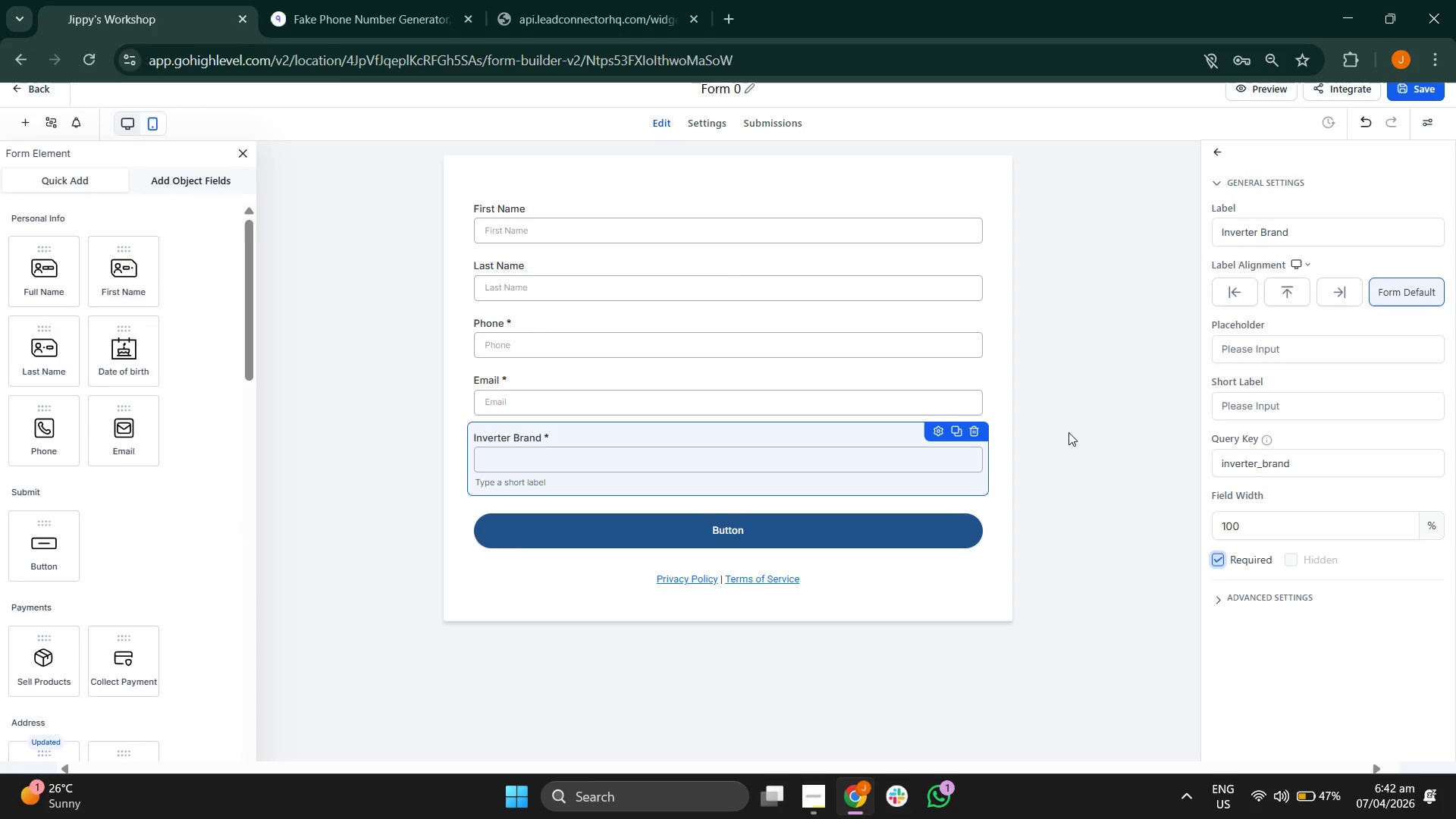 
left_click([1261, 402])
 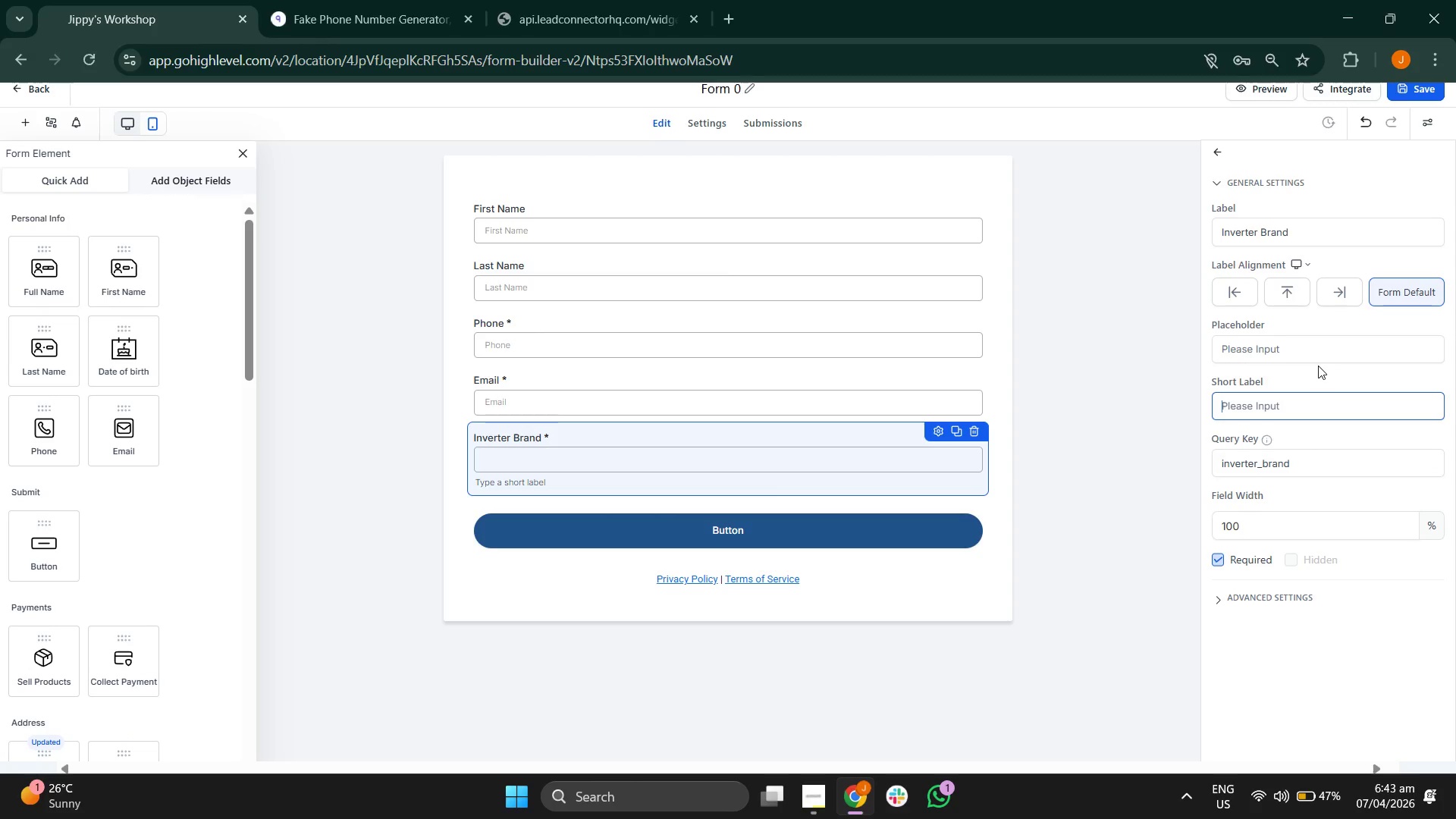 
left_click([1318, 348])
 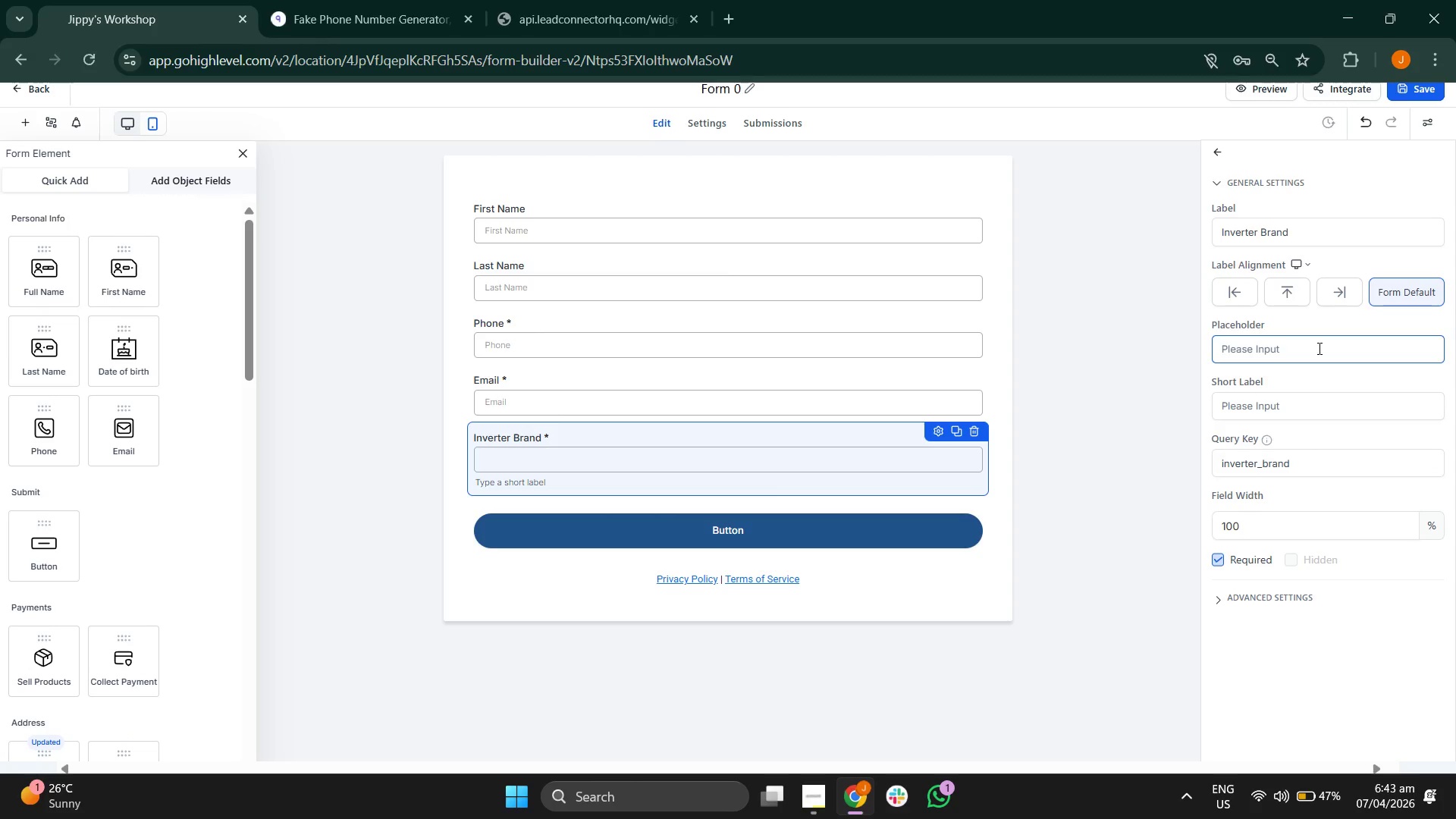 
type(U)
key(Backspace)
type(Inverter Brand)
 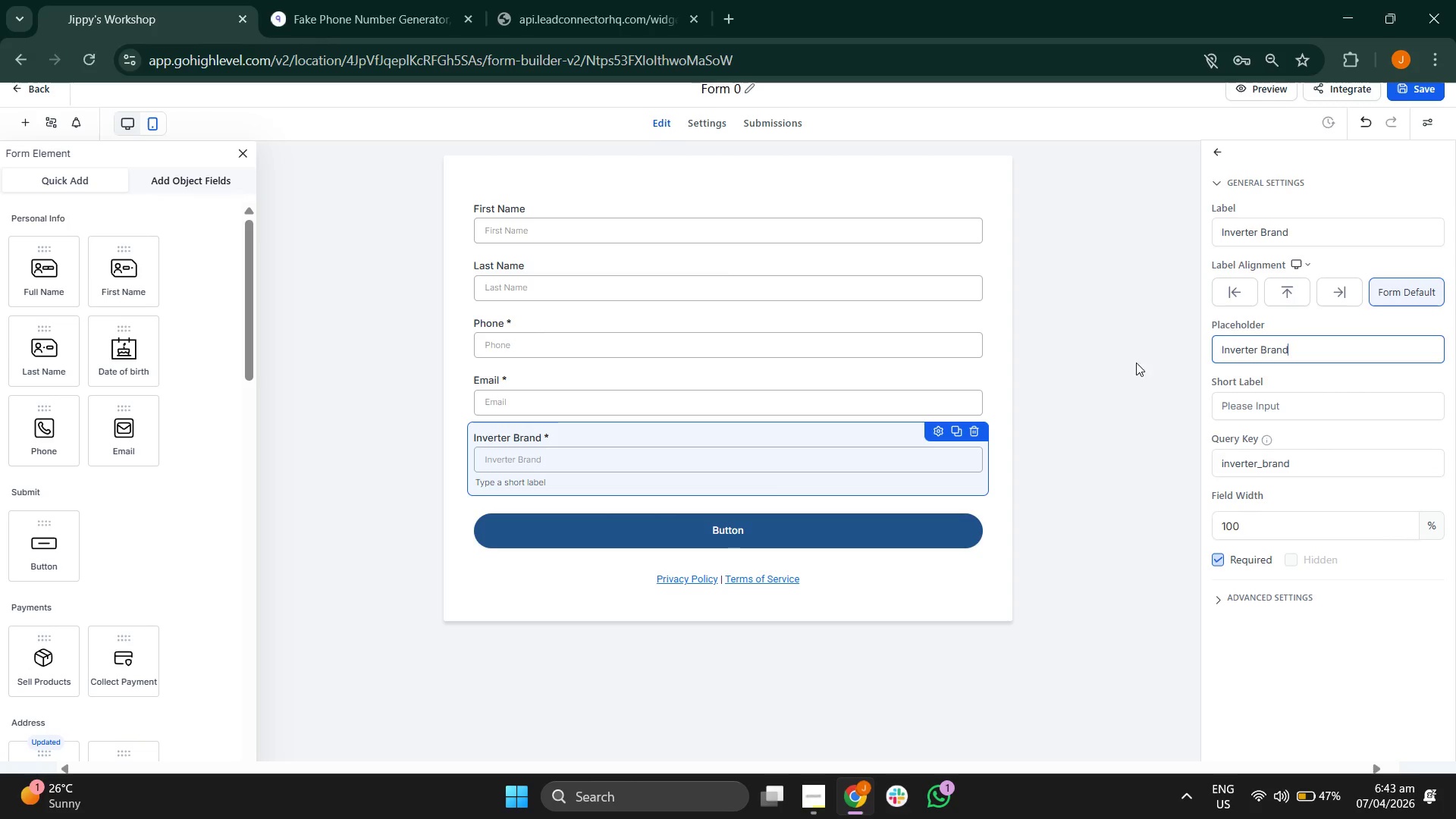 
left_click([1097, 356])
 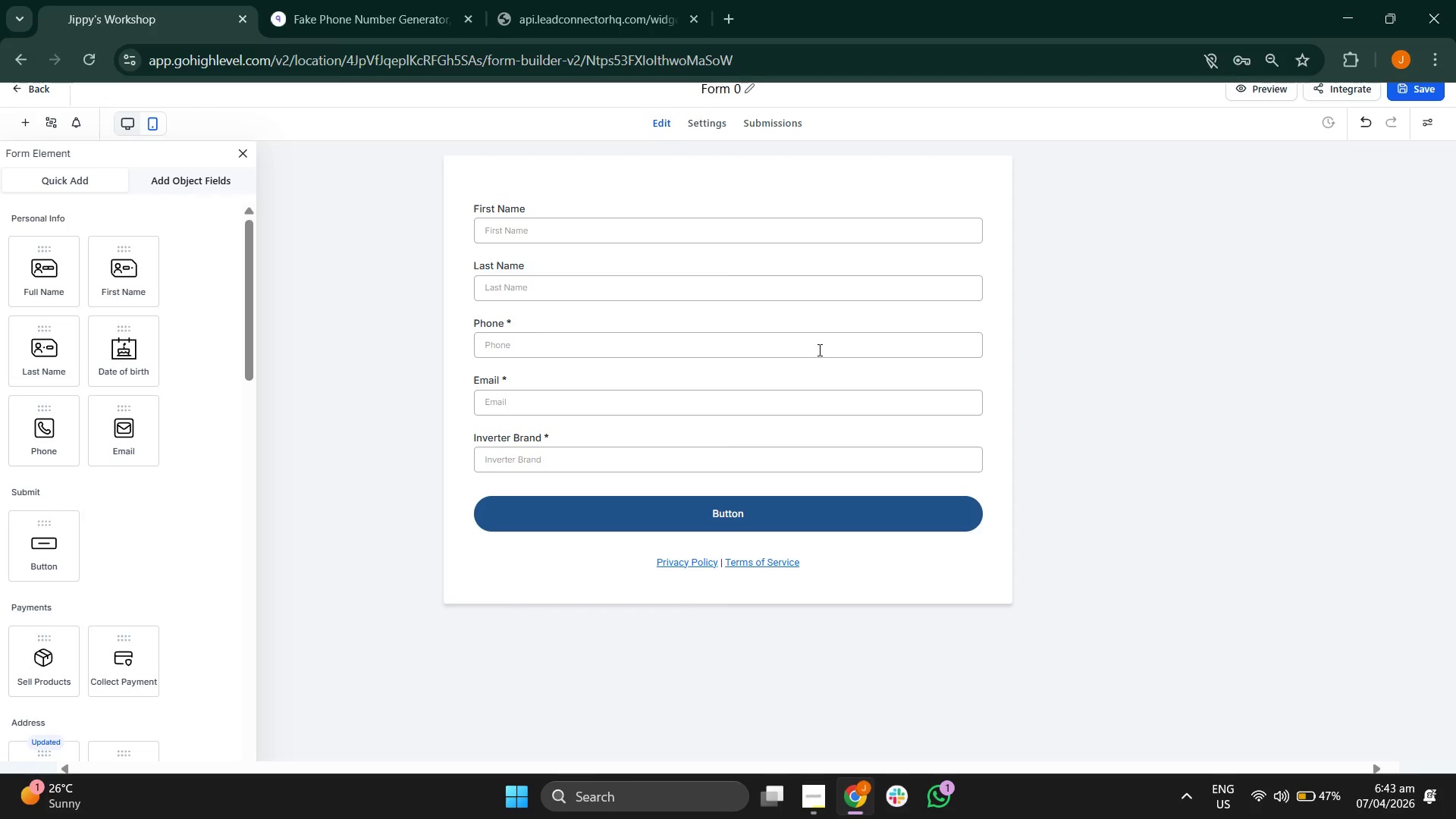 
left_click([819, 344])
 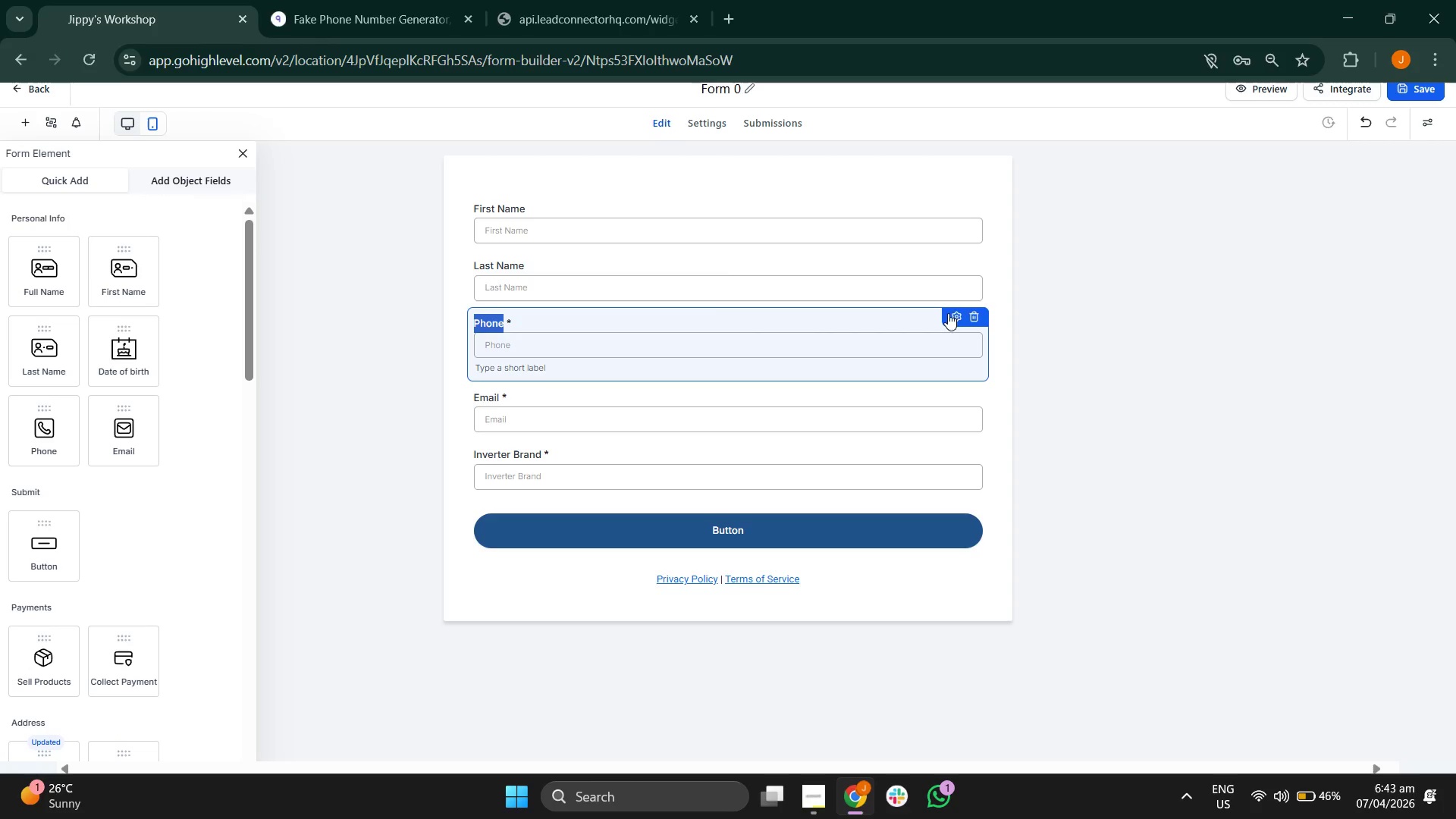 
left_click([954, 319])
 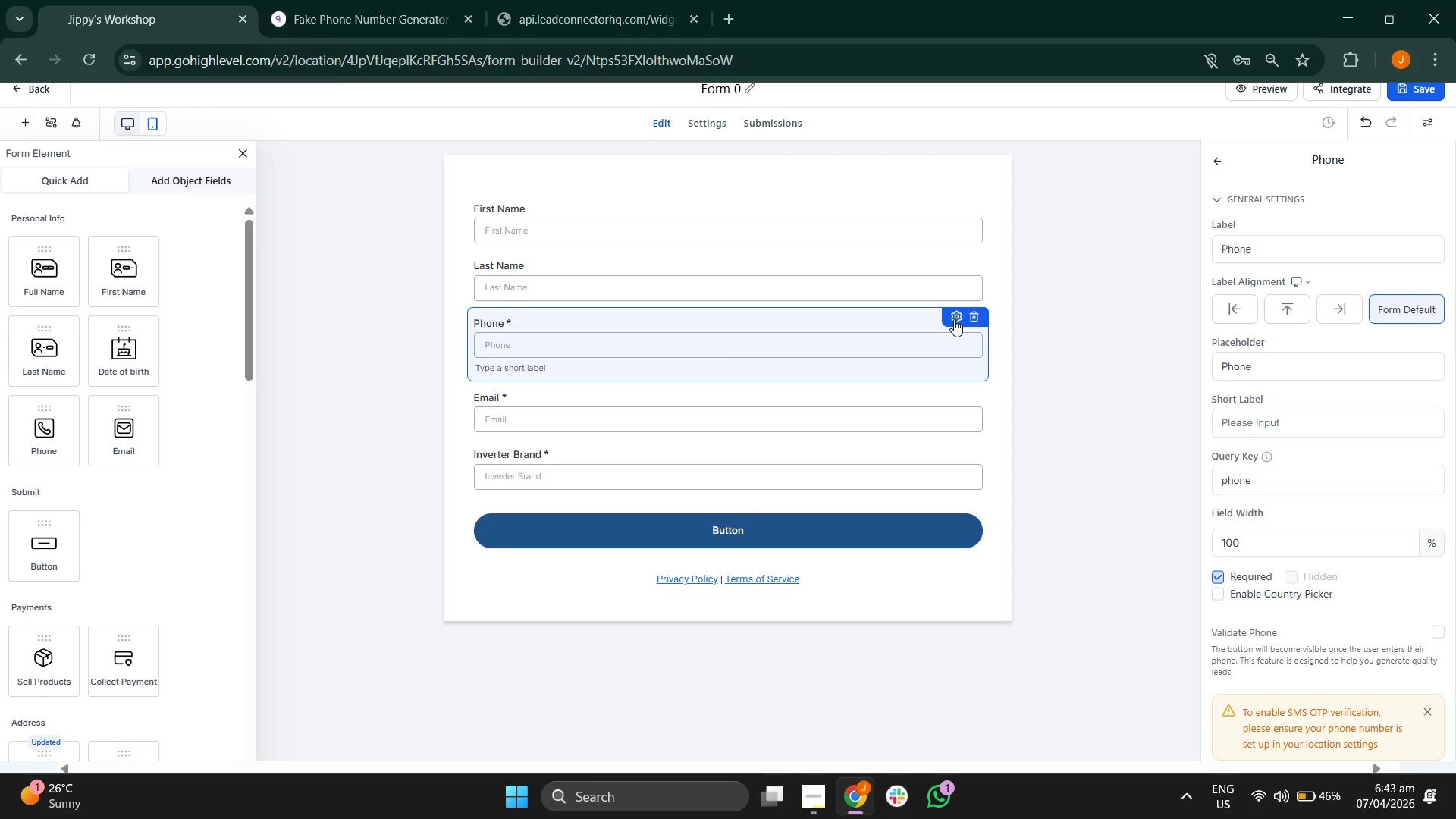 
left_click([954, 319])
 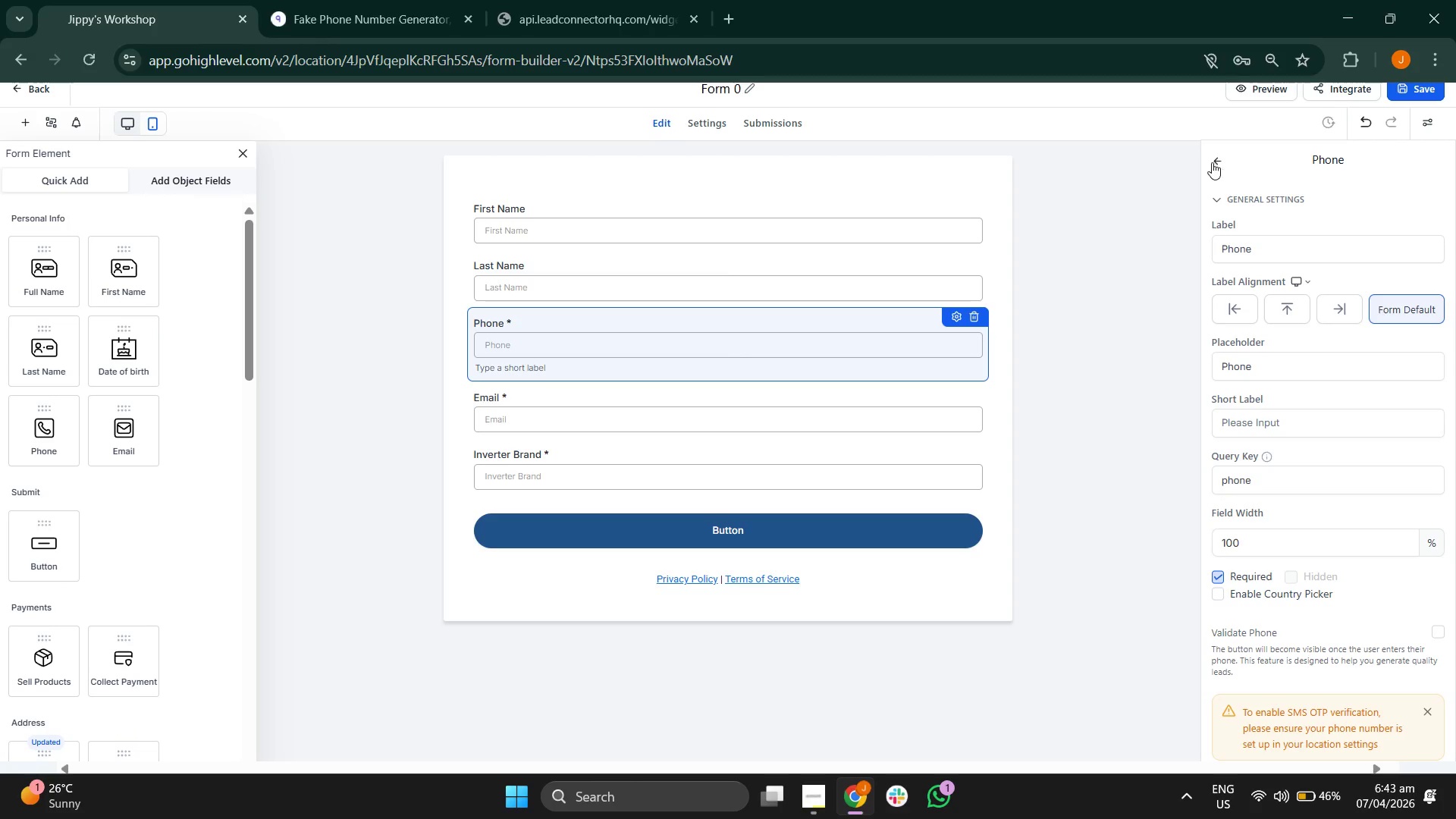 
left_click([1216, 160])
 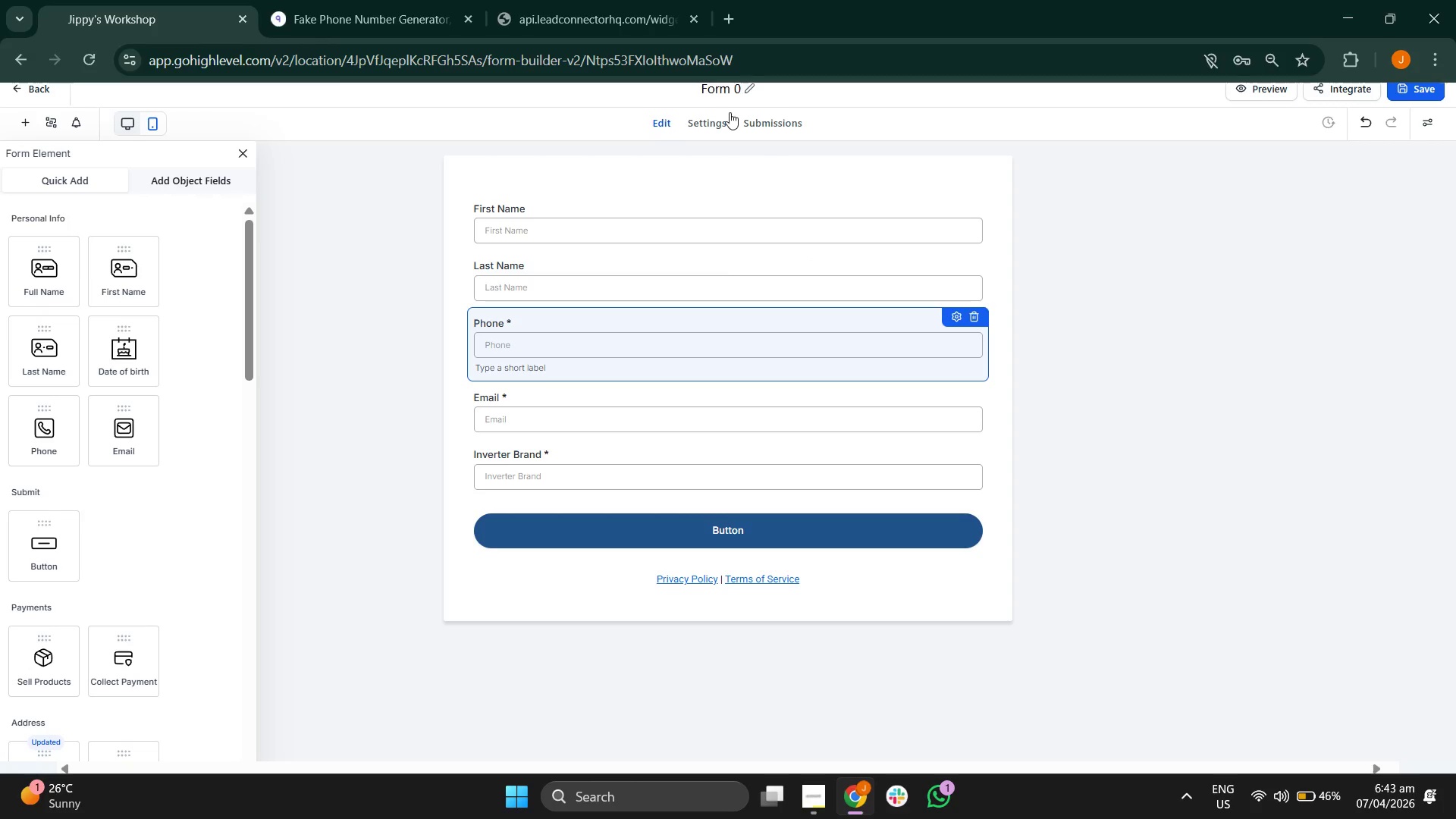 
wait(5.34)
 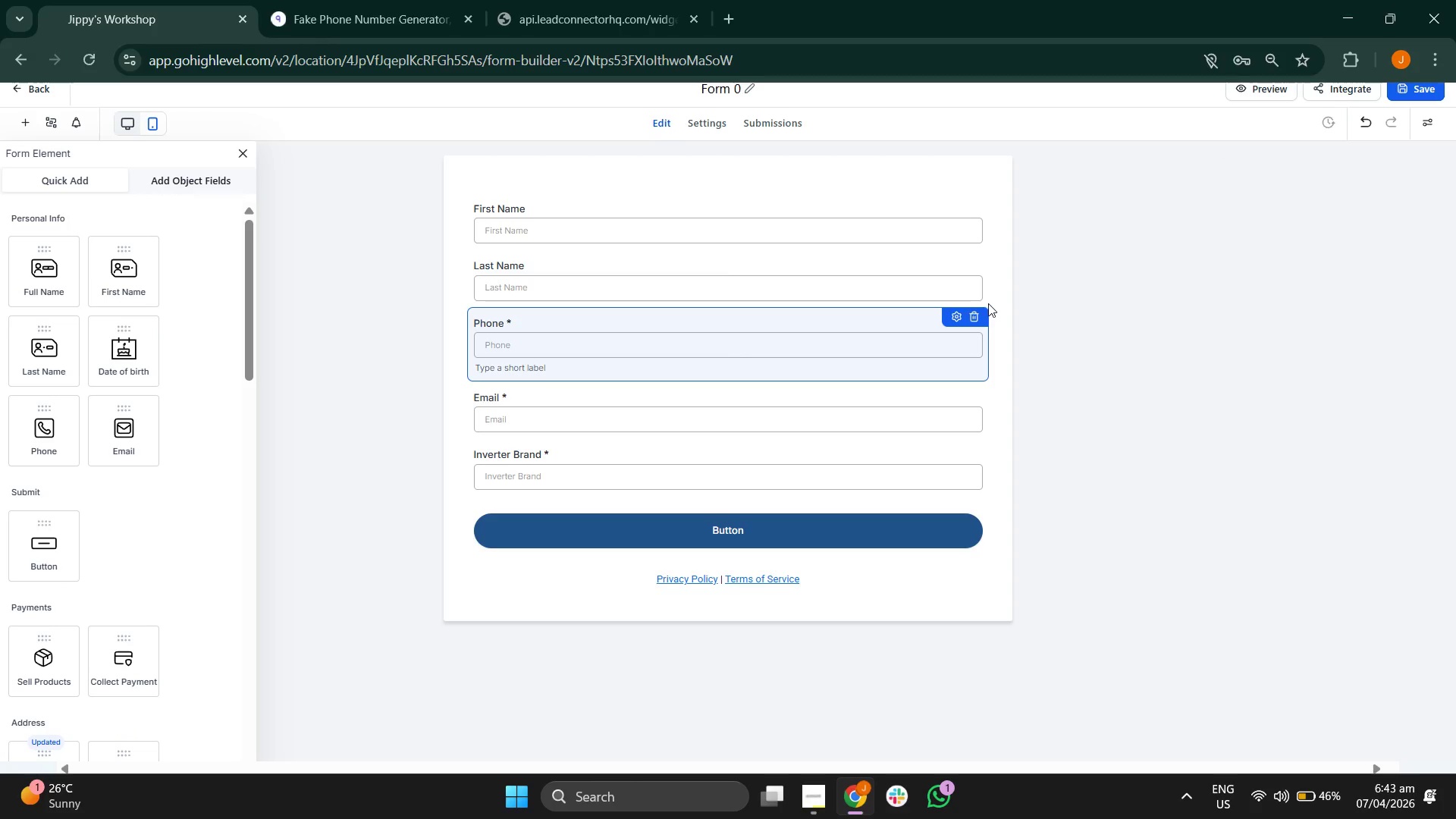 
left_click([733, 95])
 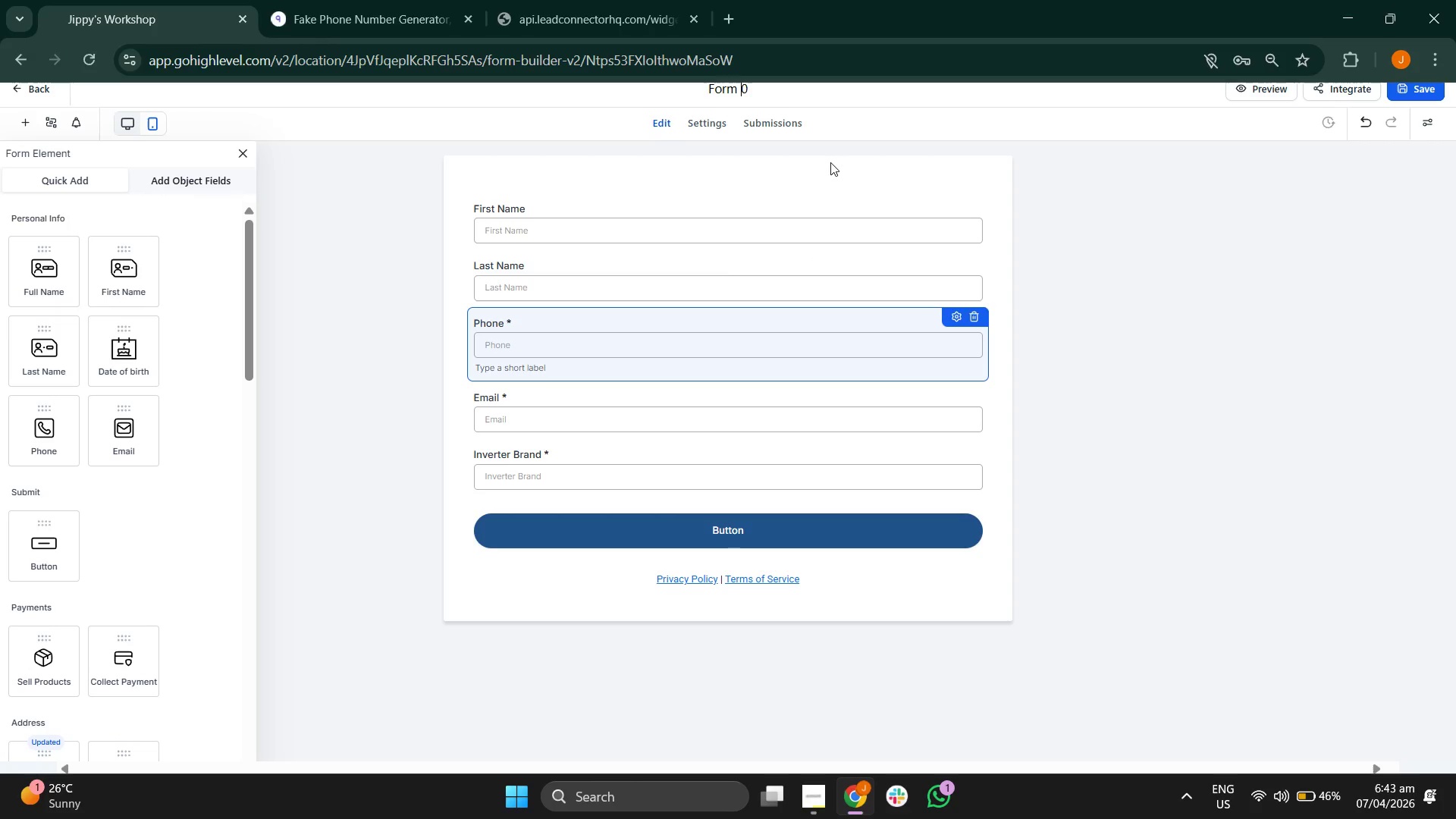 
key(ArrowRight)
 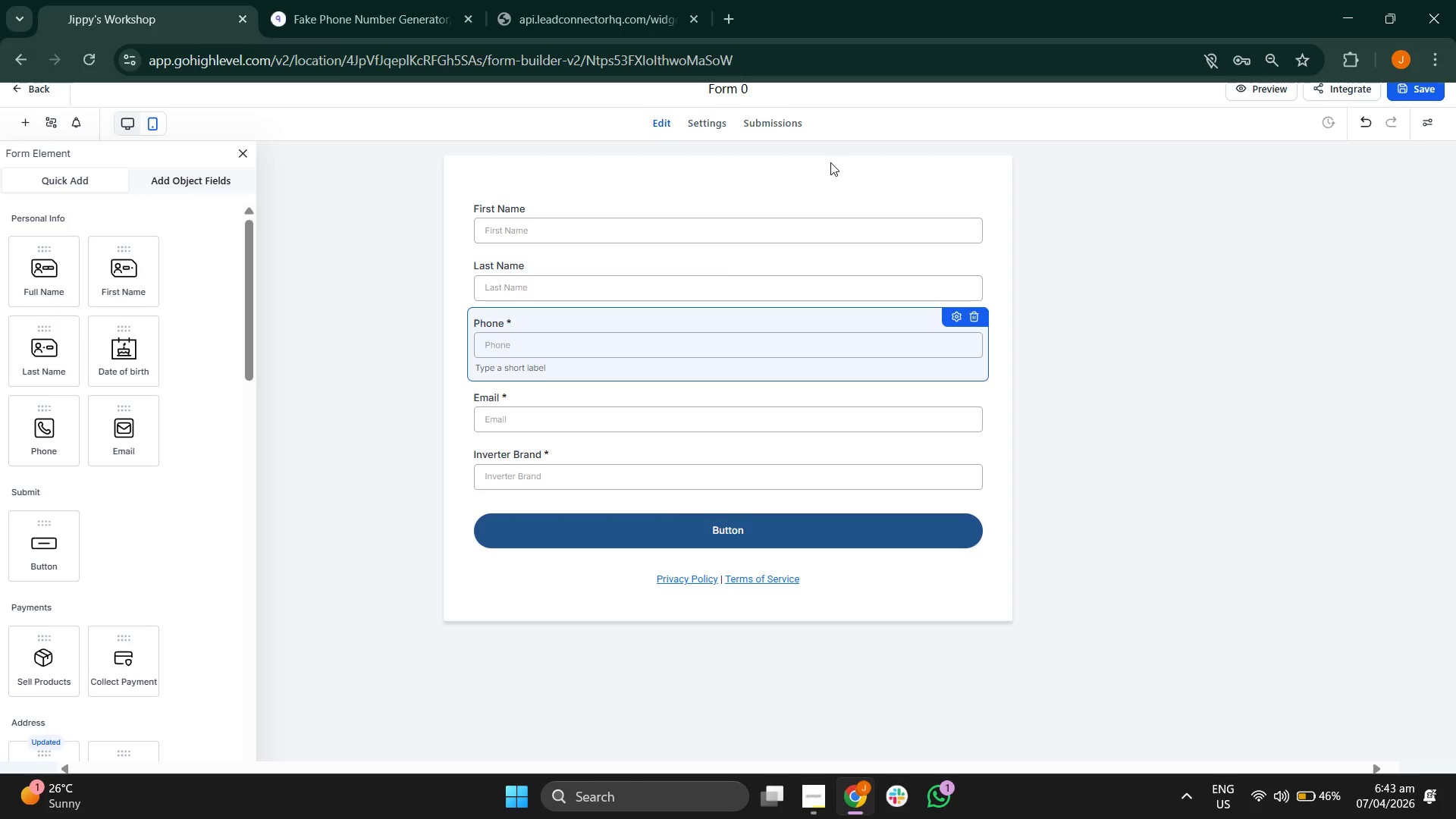 
key(Backspace)
 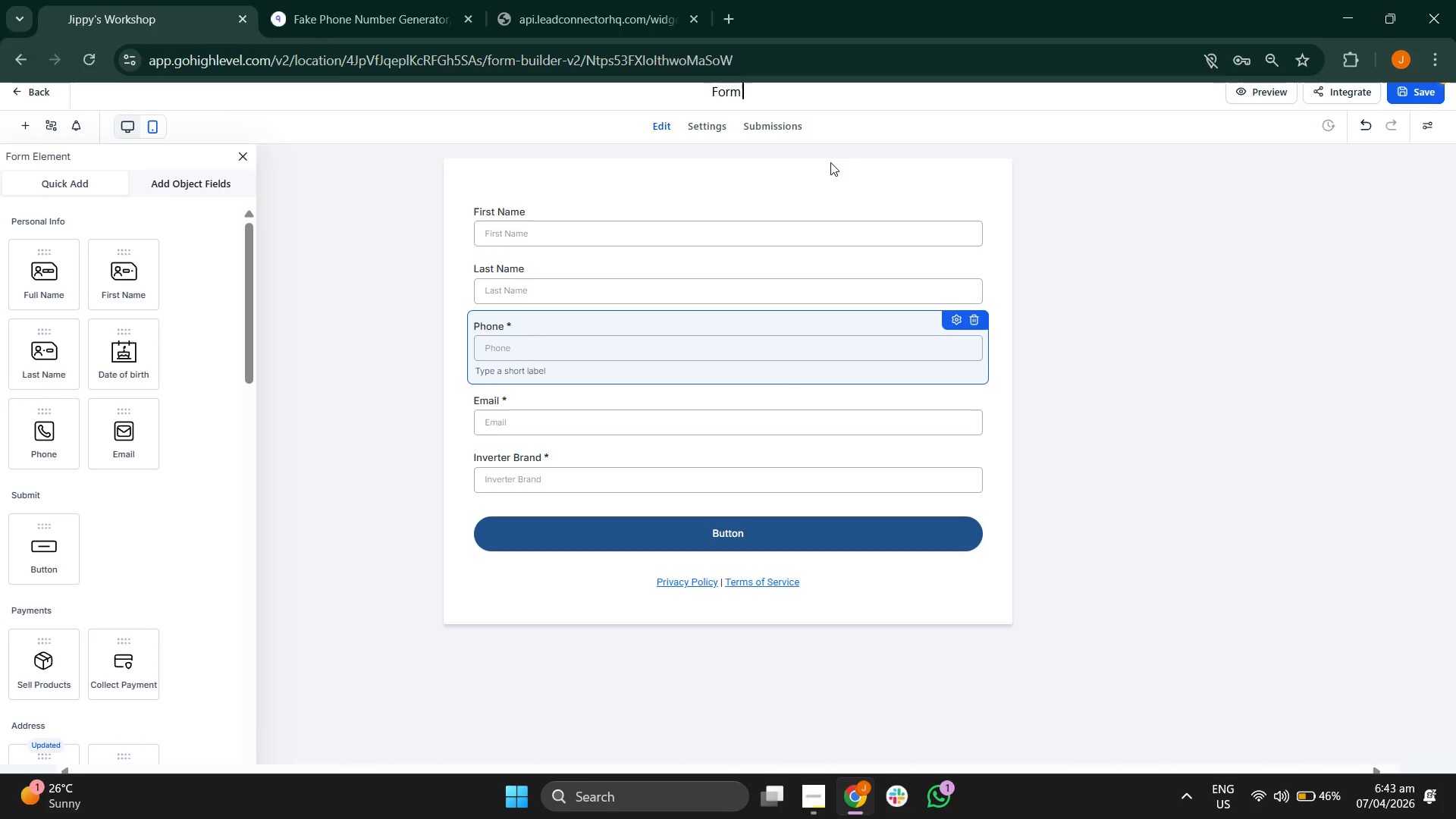 
key(Backspace)
 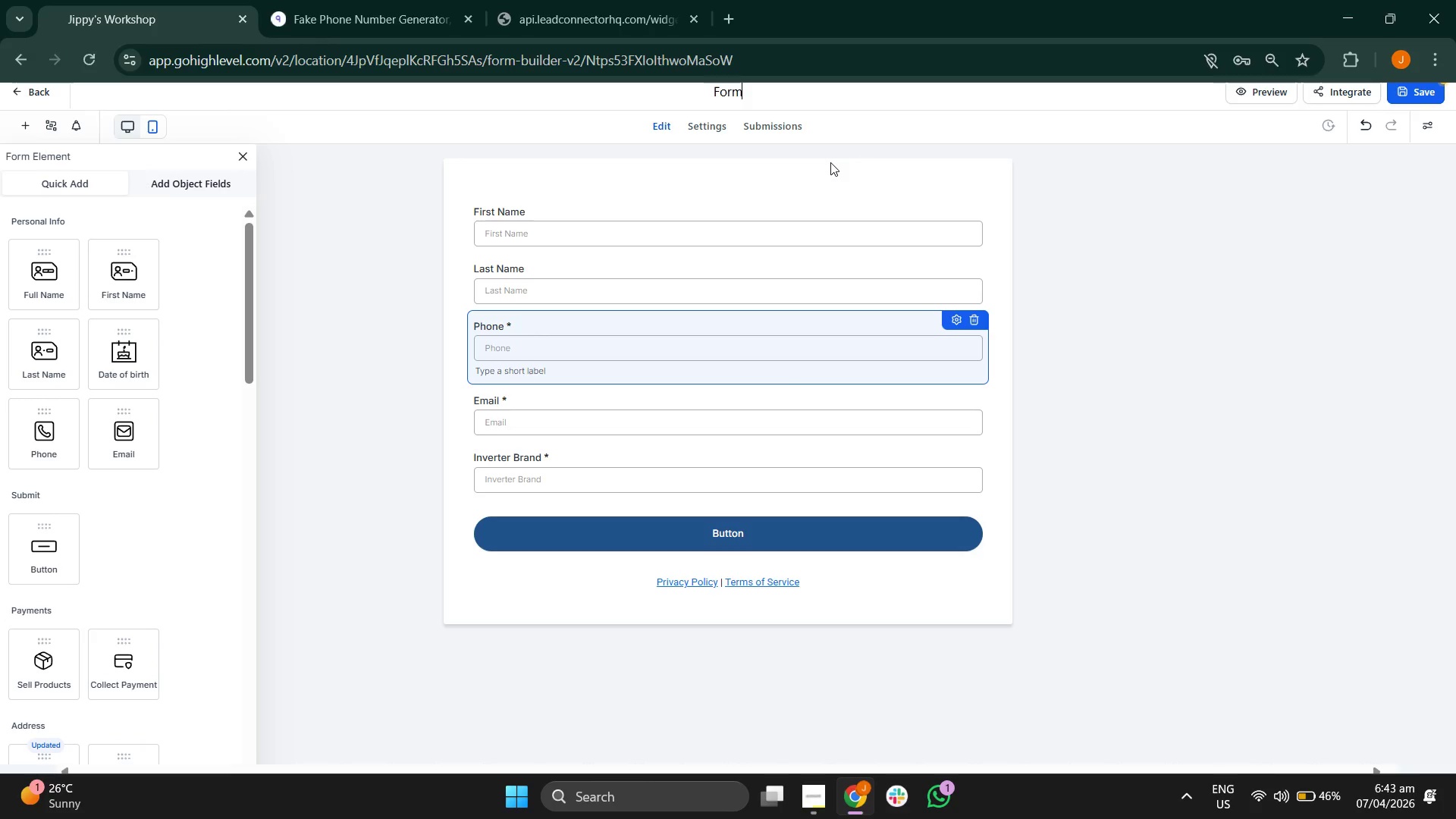 
key(Backspace)
 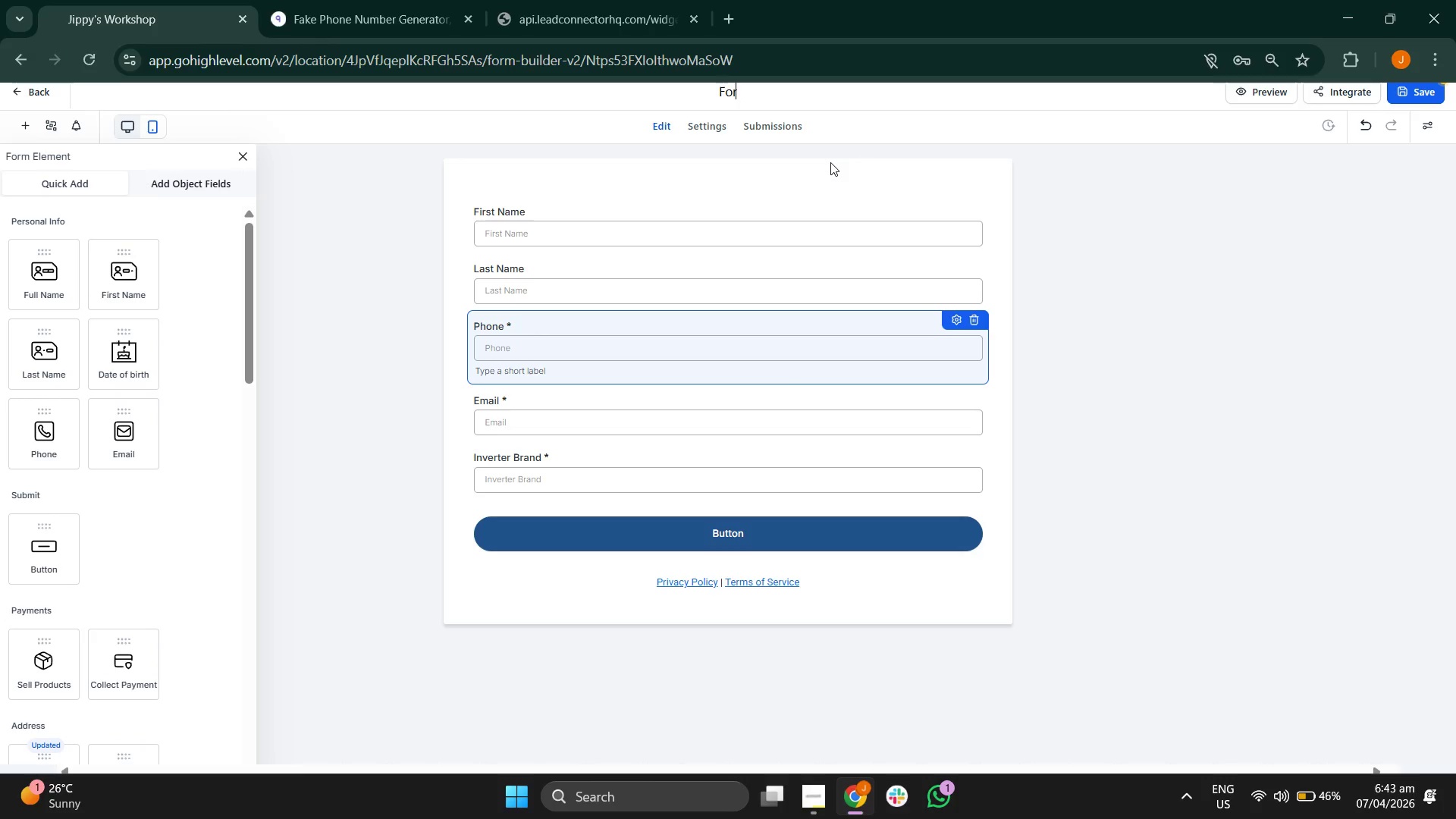 
key(Backspace)
 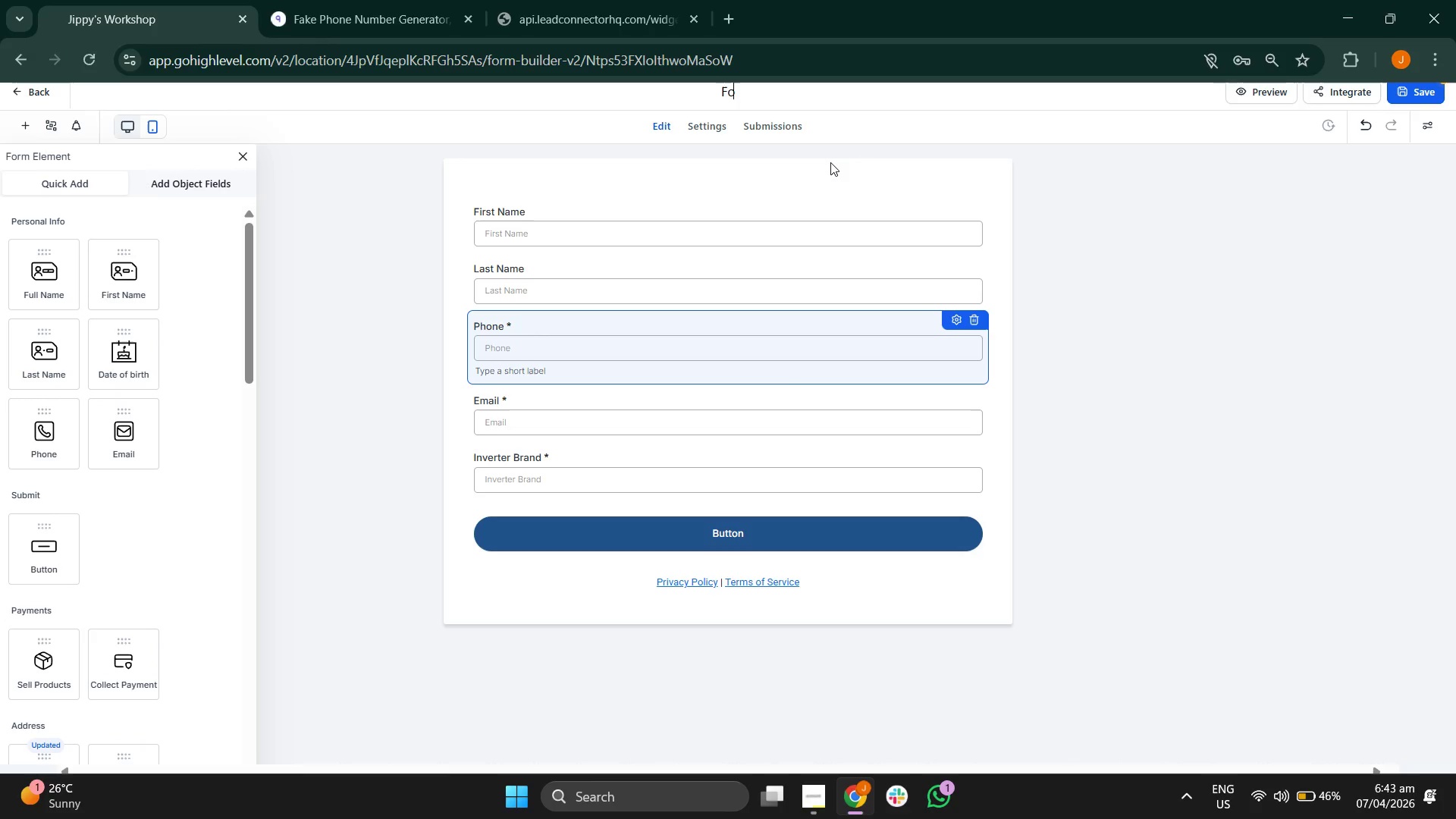 
key(Backspace)
 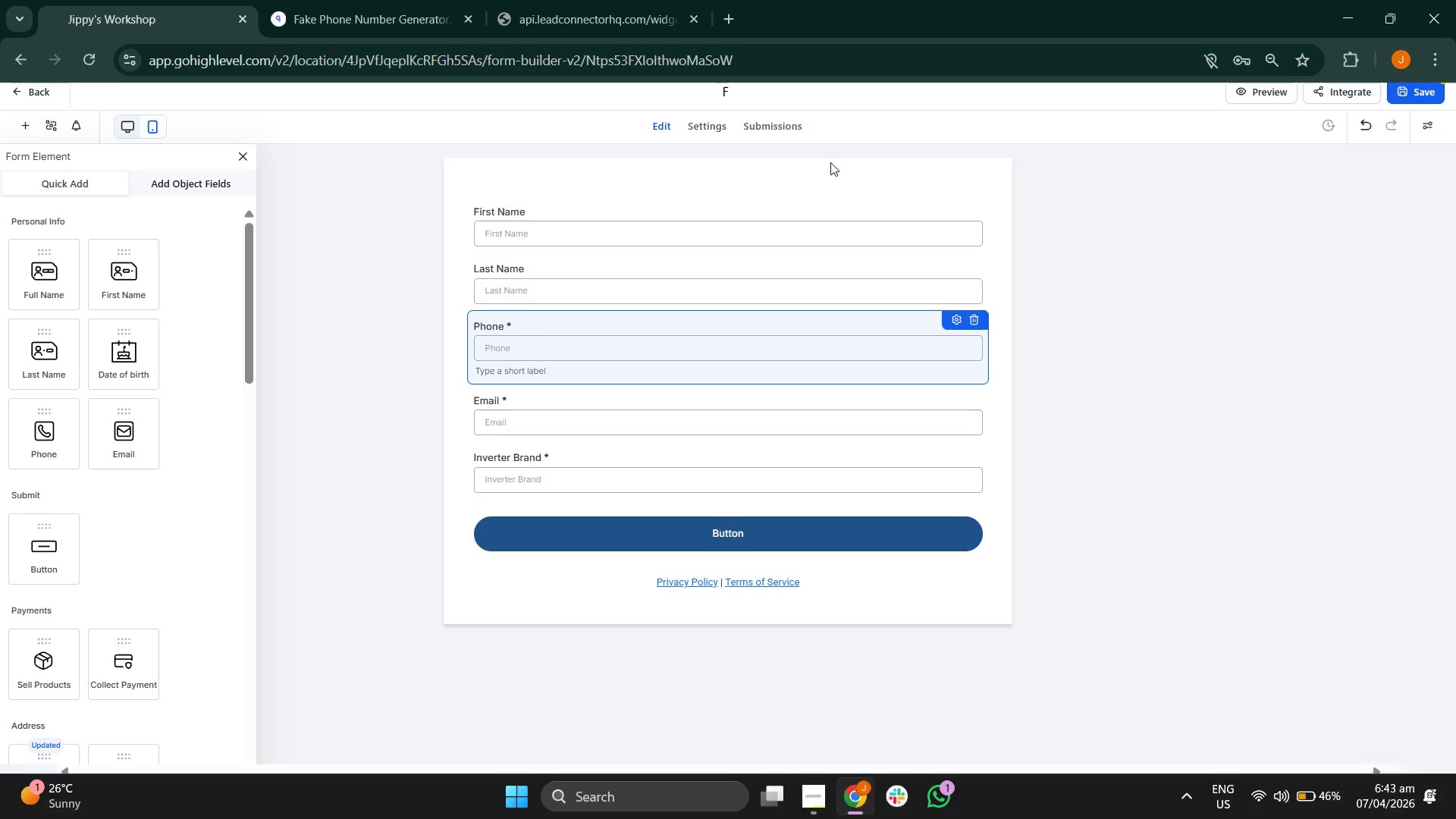 
key(Backspace)
 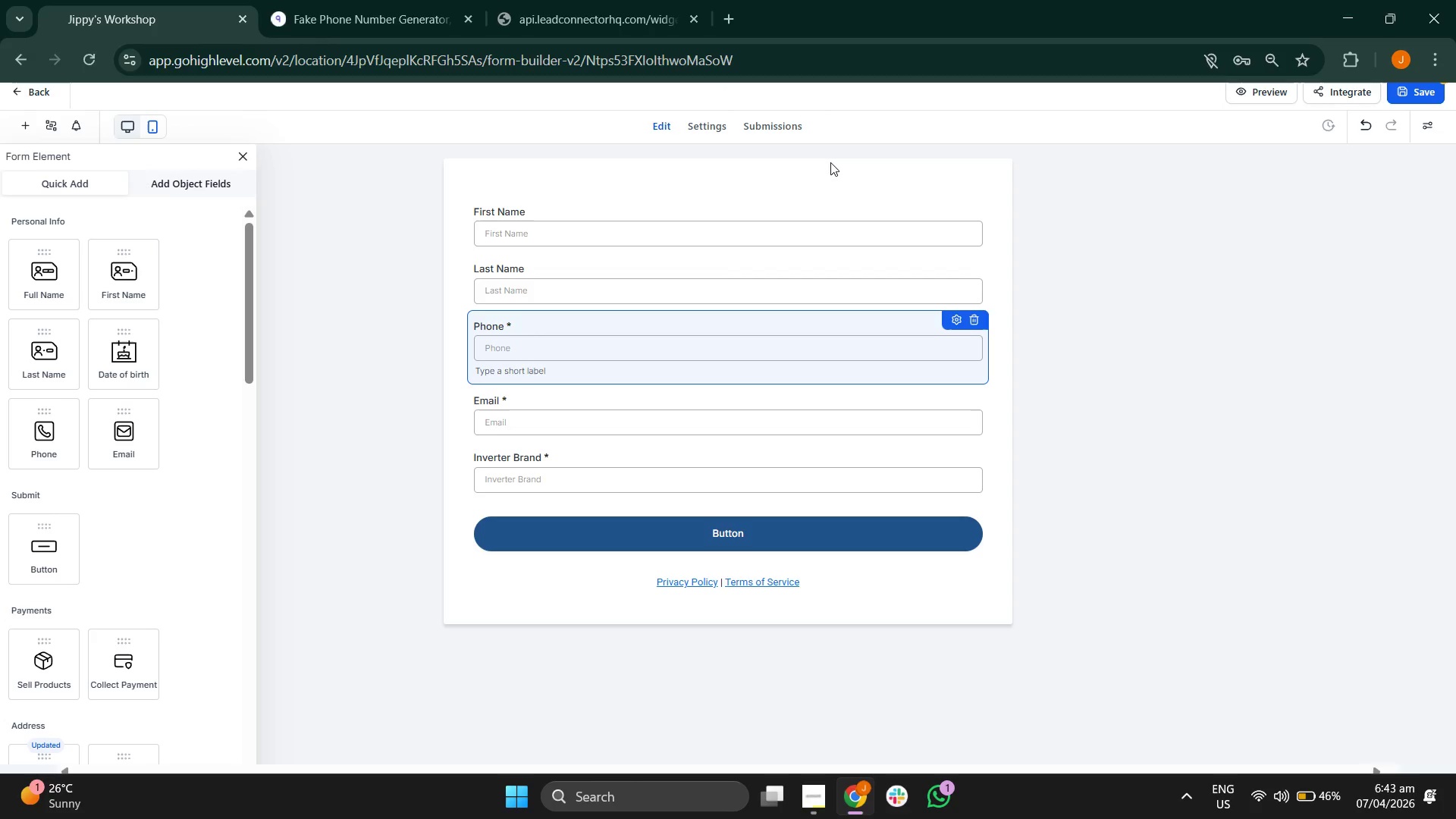 
key(BracketLeft)
 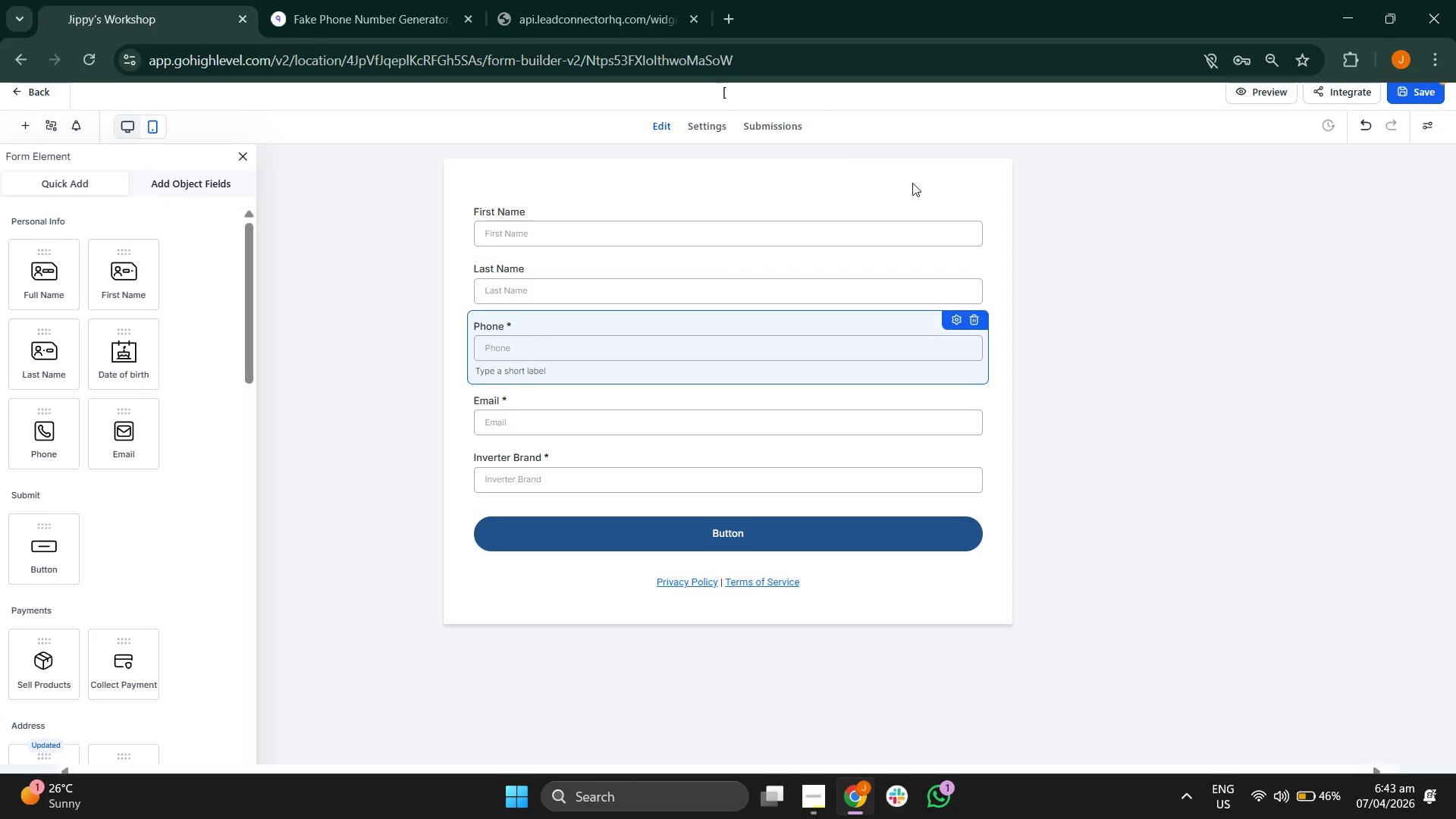 
type(Solar Longe)
 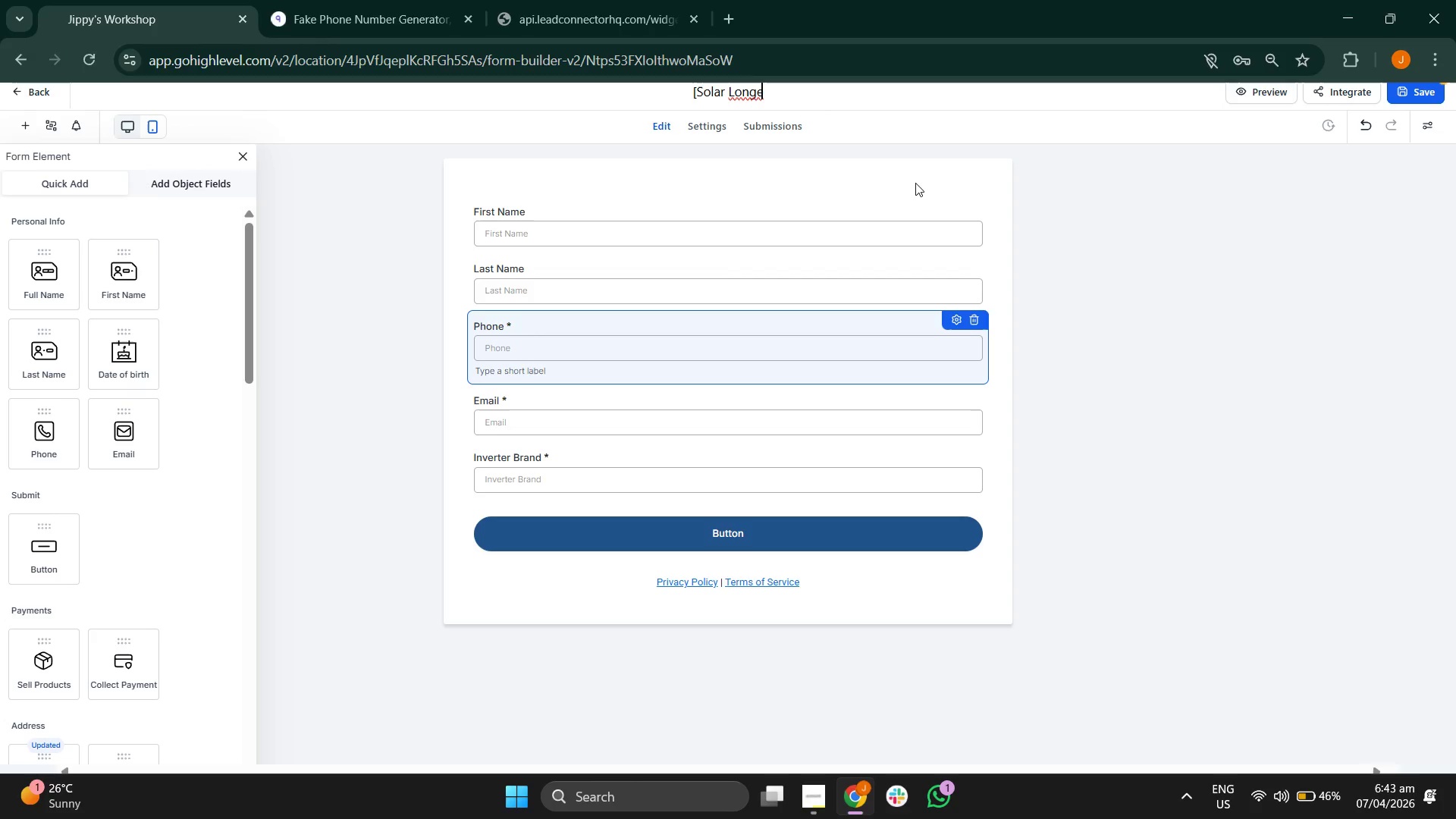 
type(g)
key(Backspace)
type(vity Checklist])
 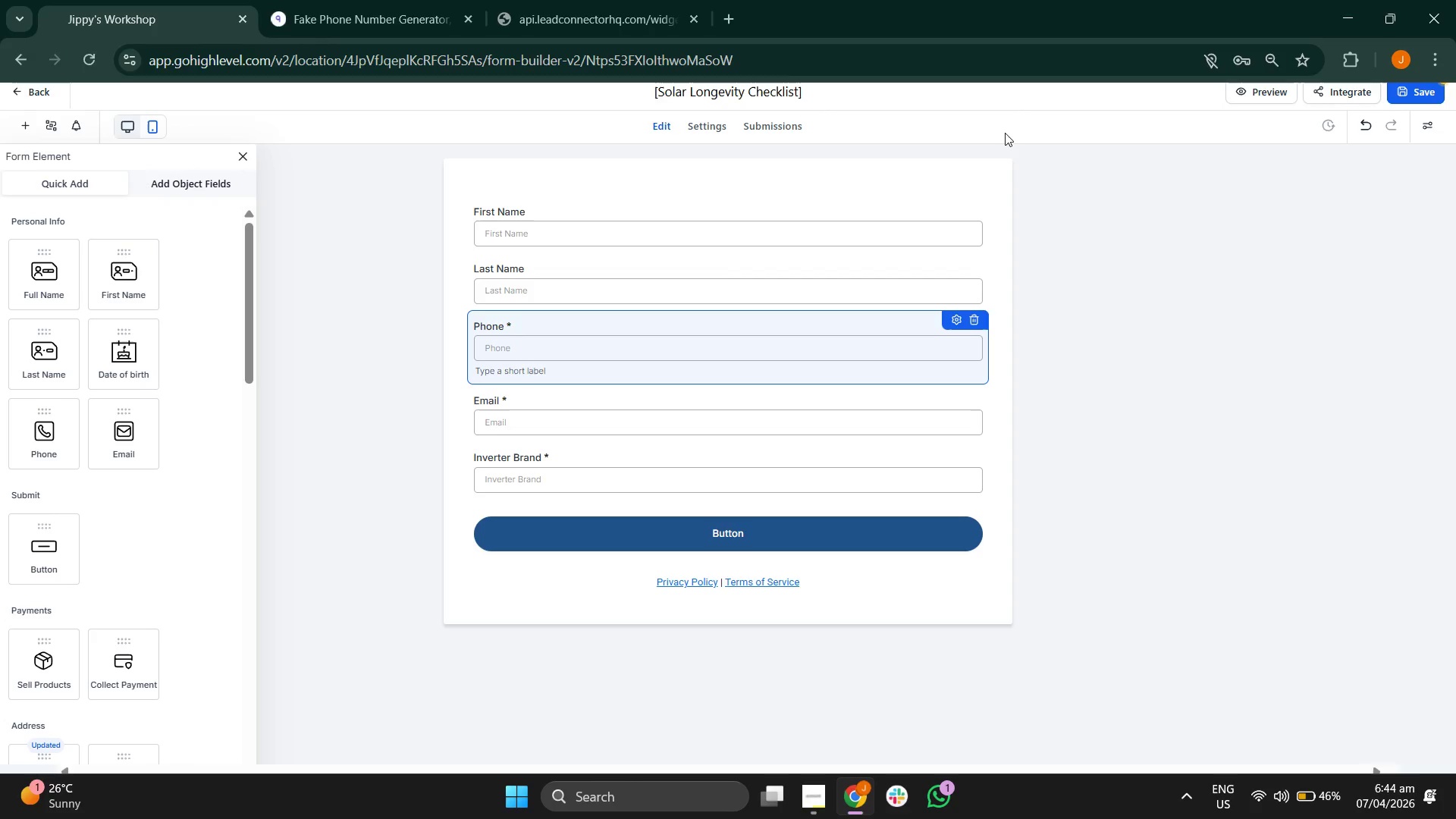 
left_click([1006, 125])
 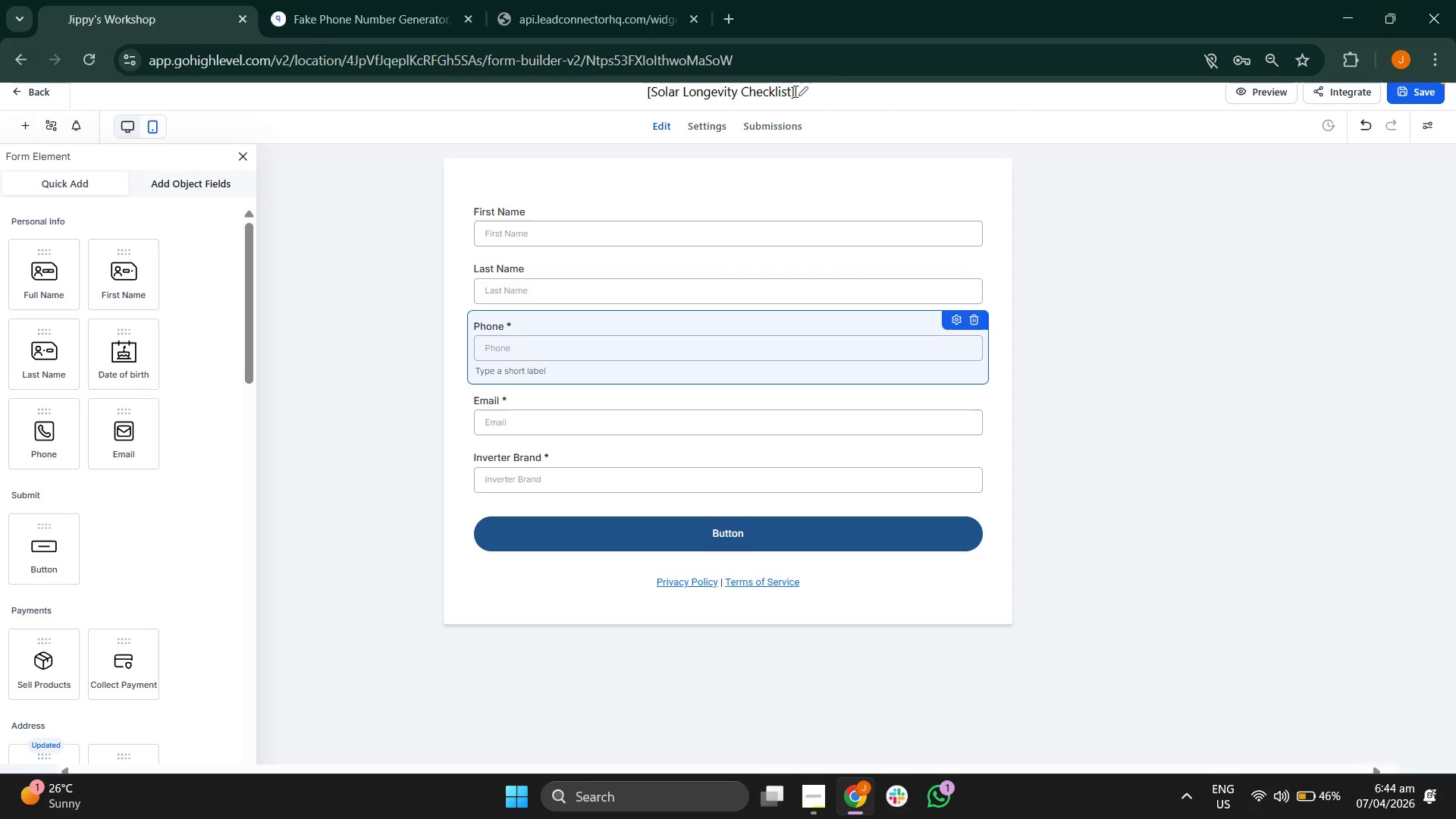 
left_click([788, 91])
 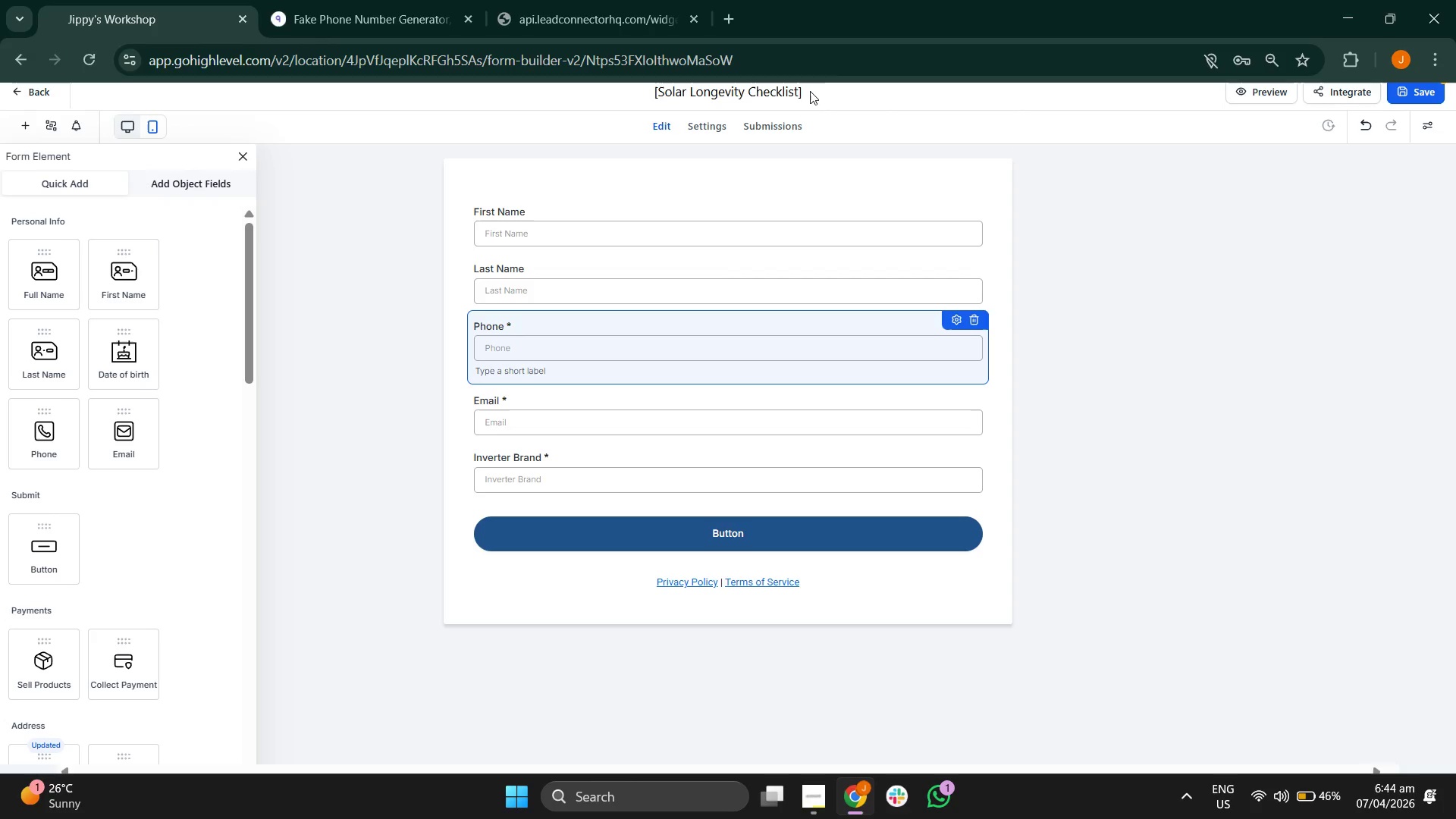 
key(ArrowRight)
 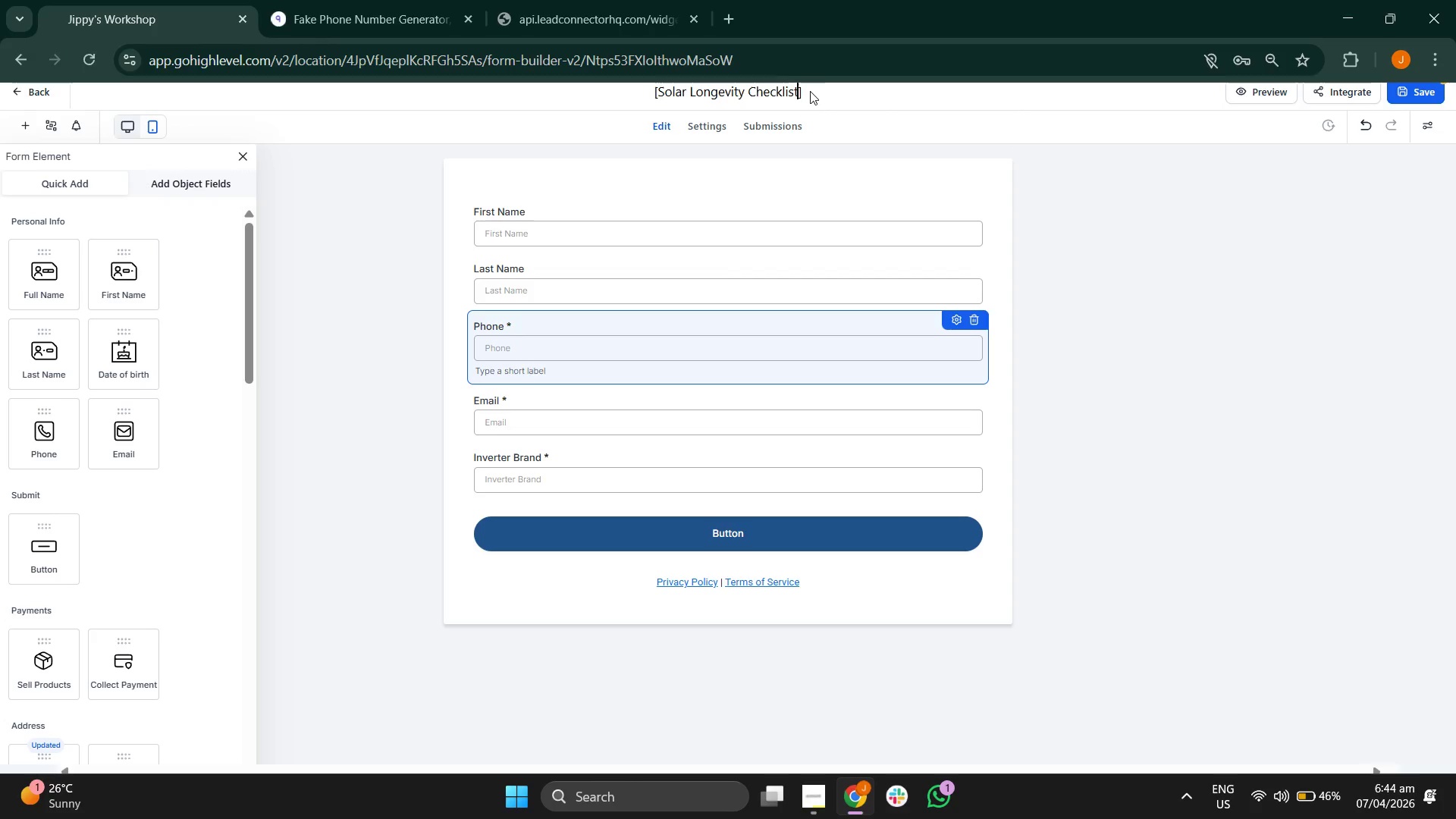 
type( Form)
 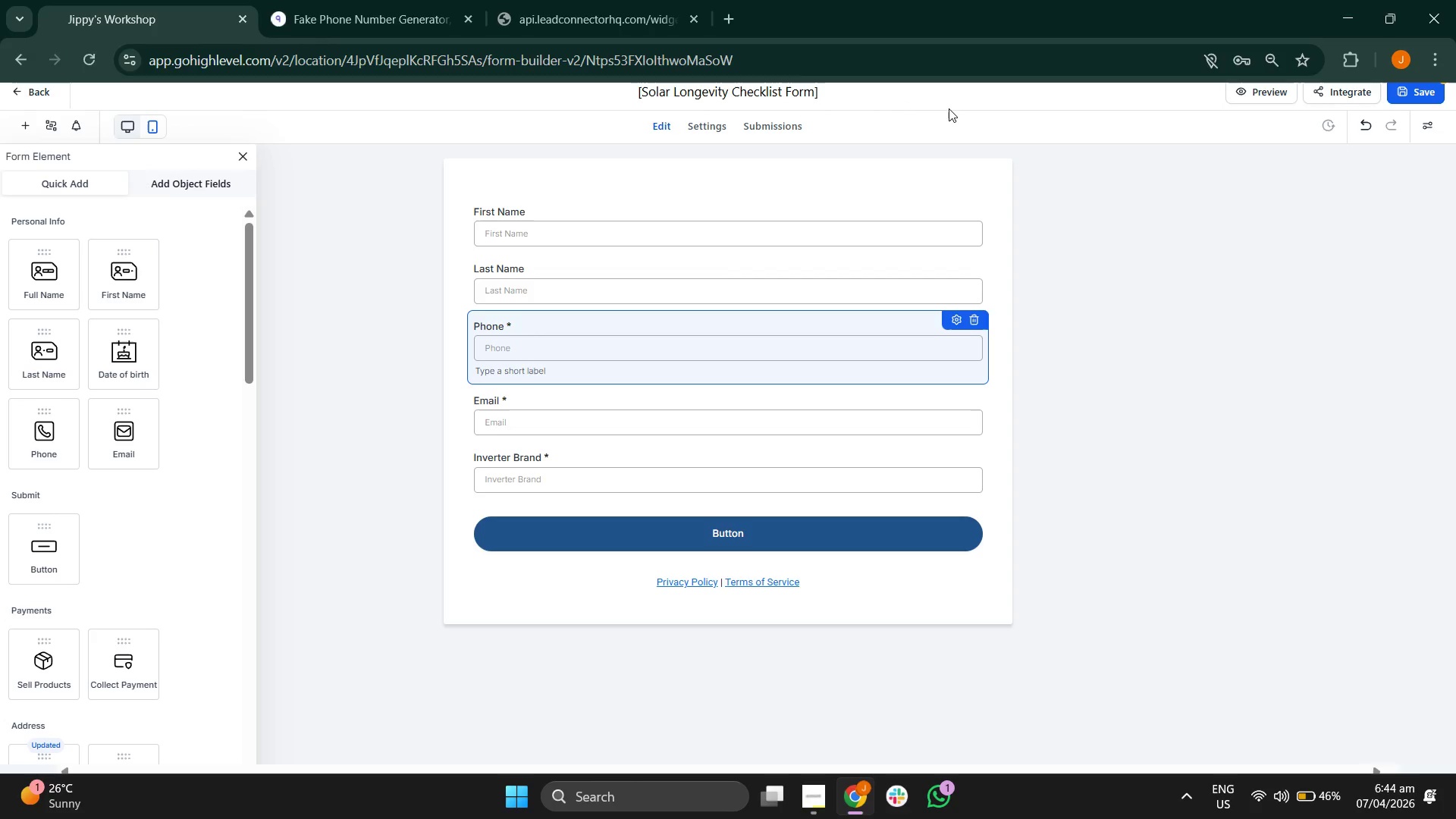 
left_click([955, 108])
 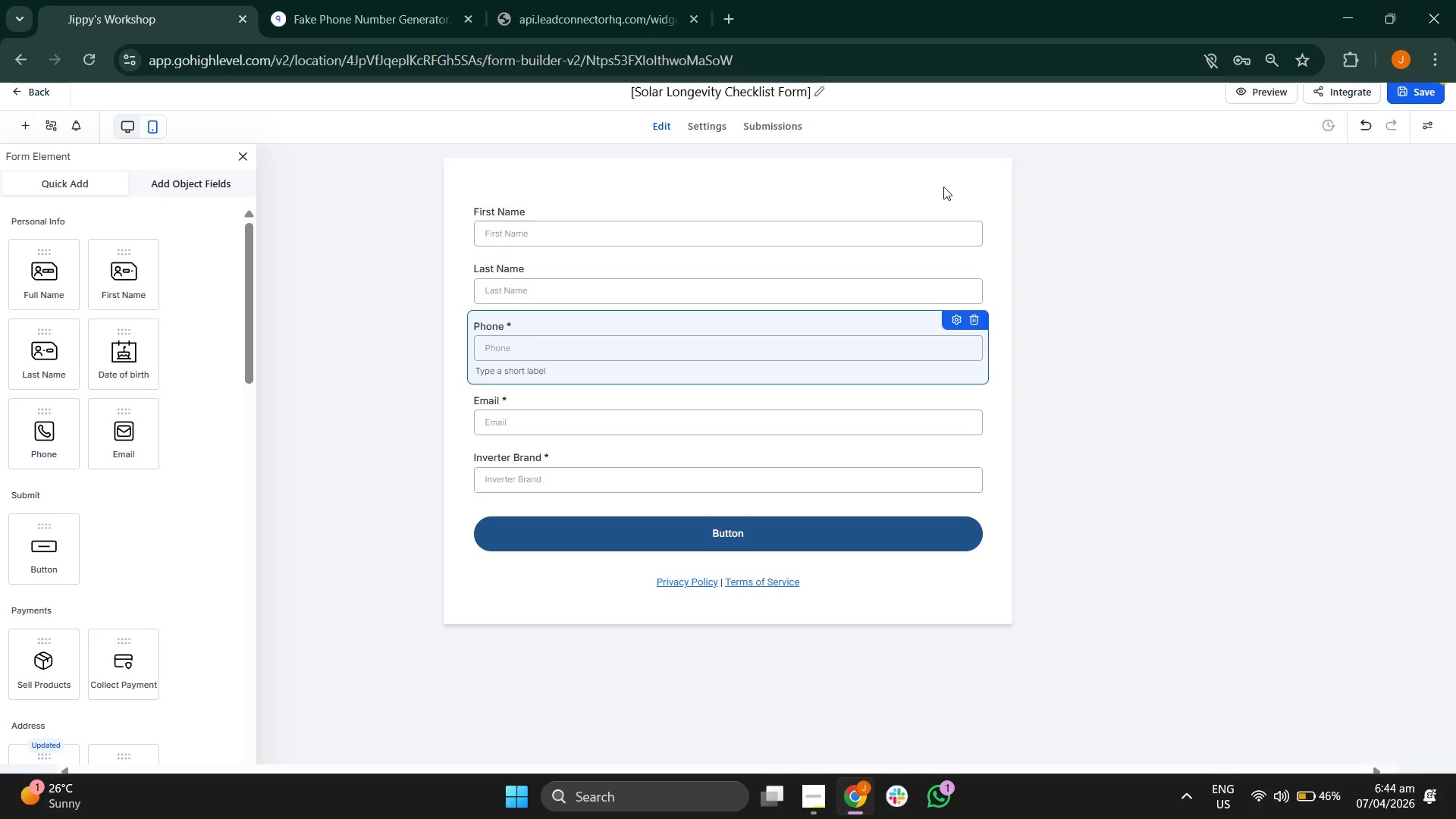 
left_click([855, 237])
 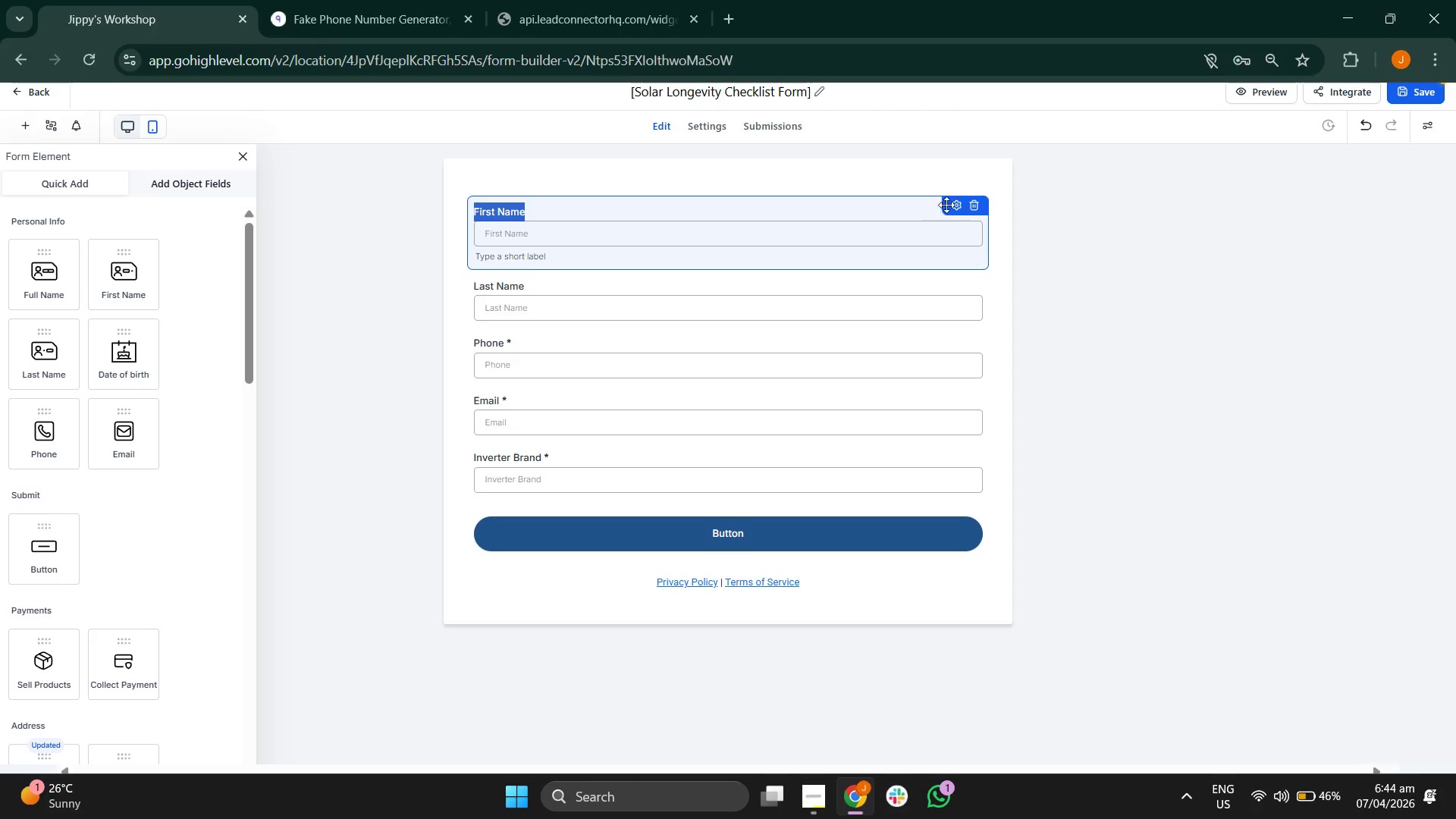 
left_click([952, 202])
 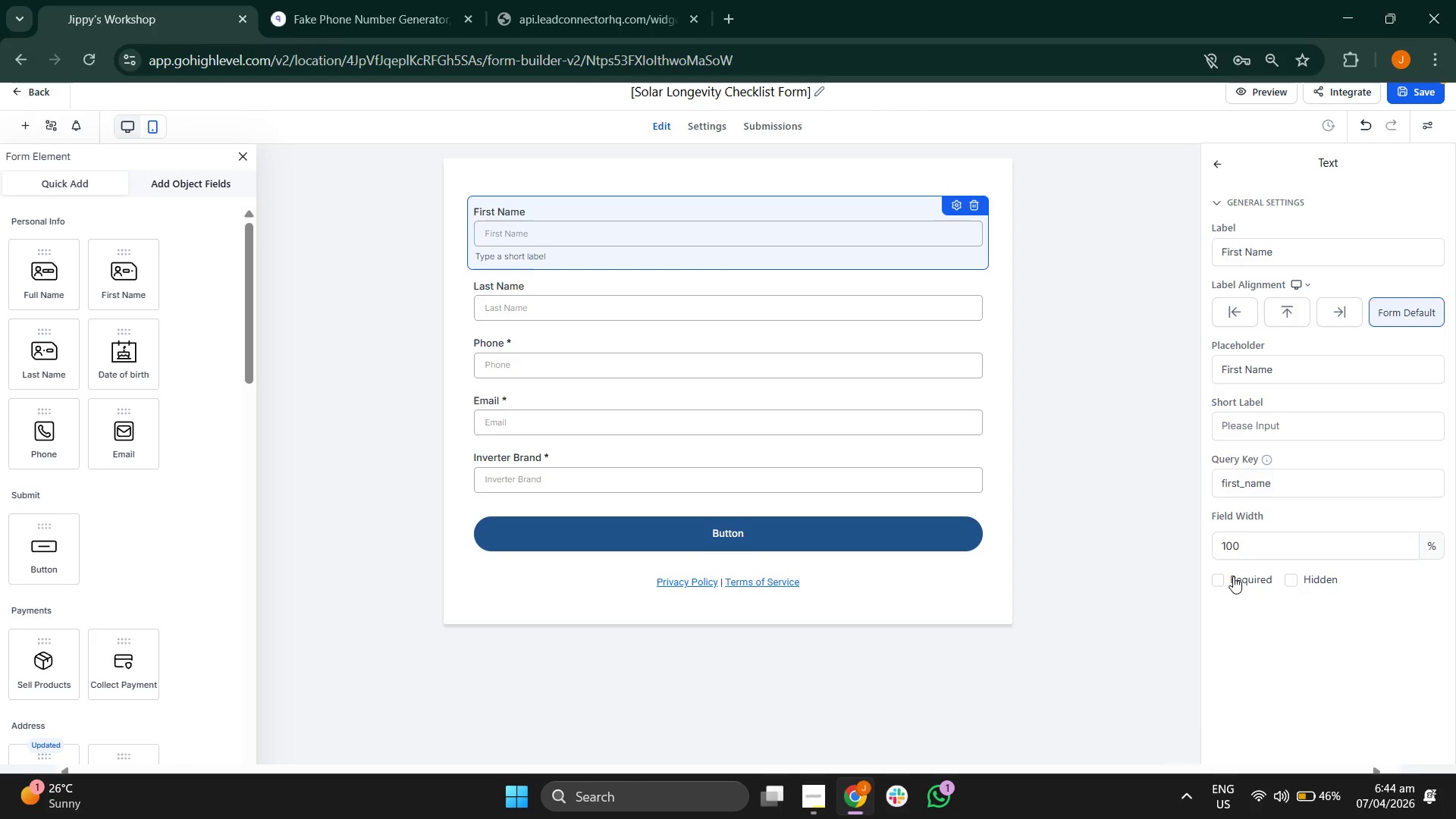 
left_click([1229, 579])
 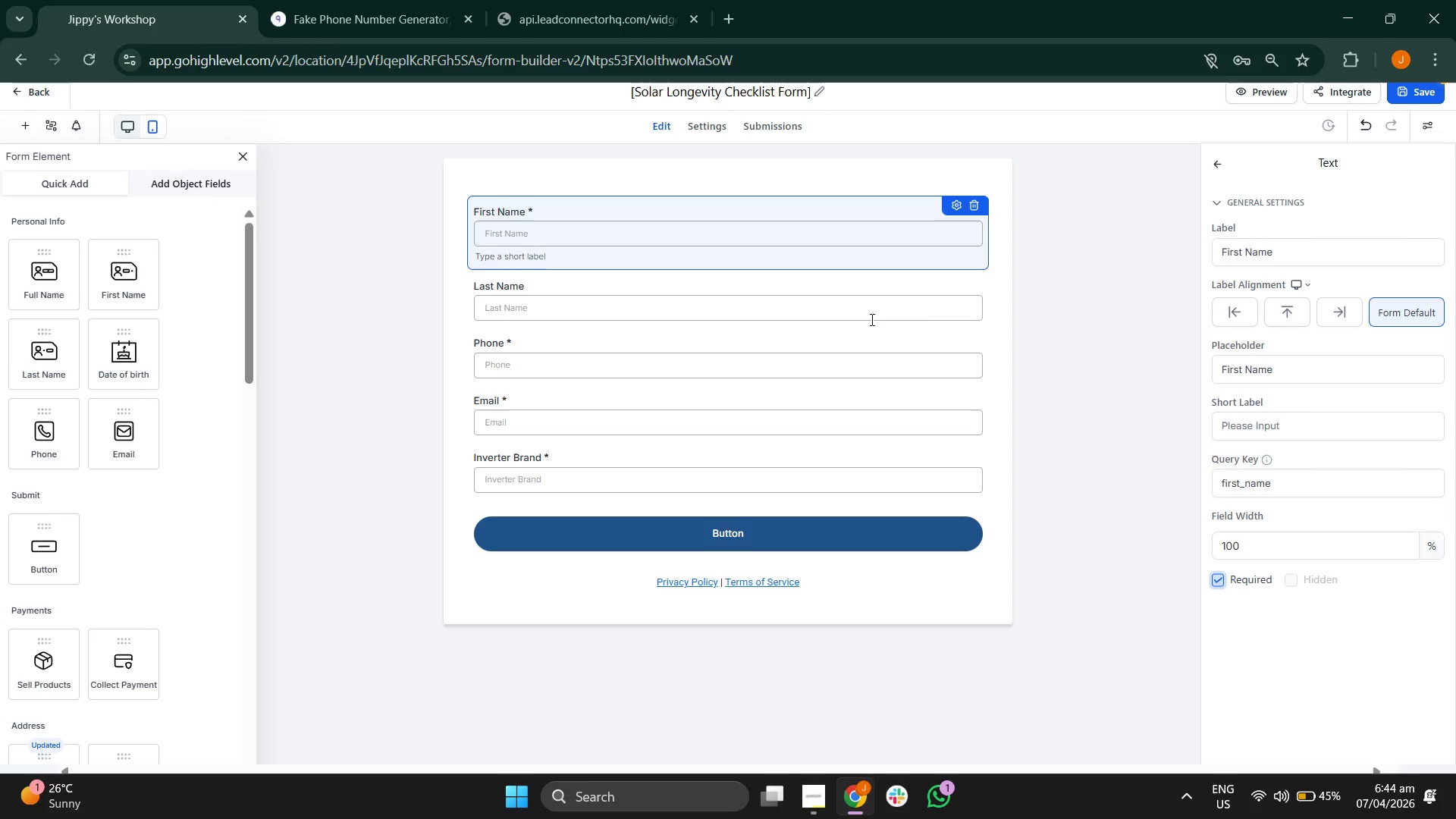 
left_click([864, 320])
 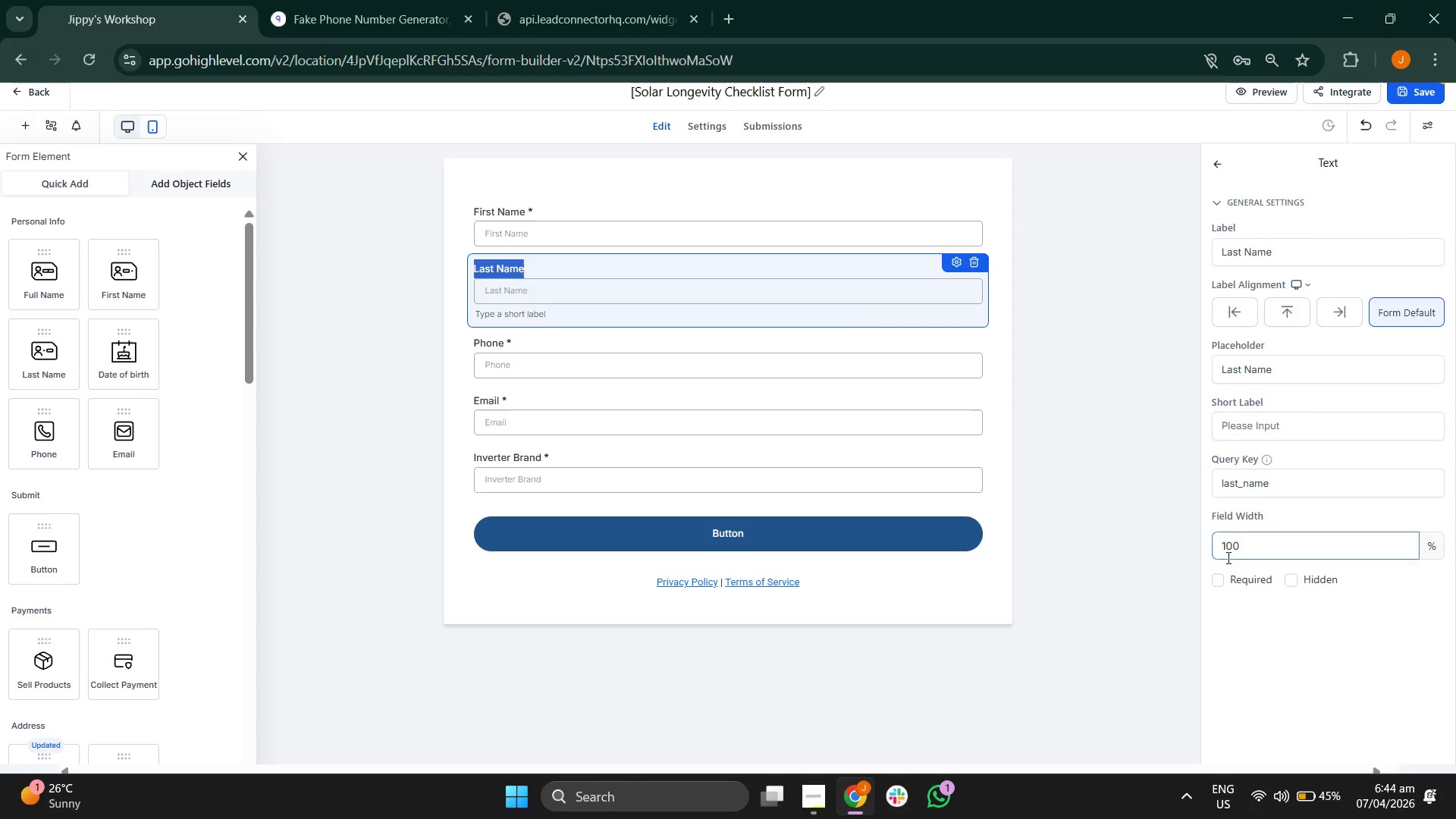 
left_click([1222, 579])
 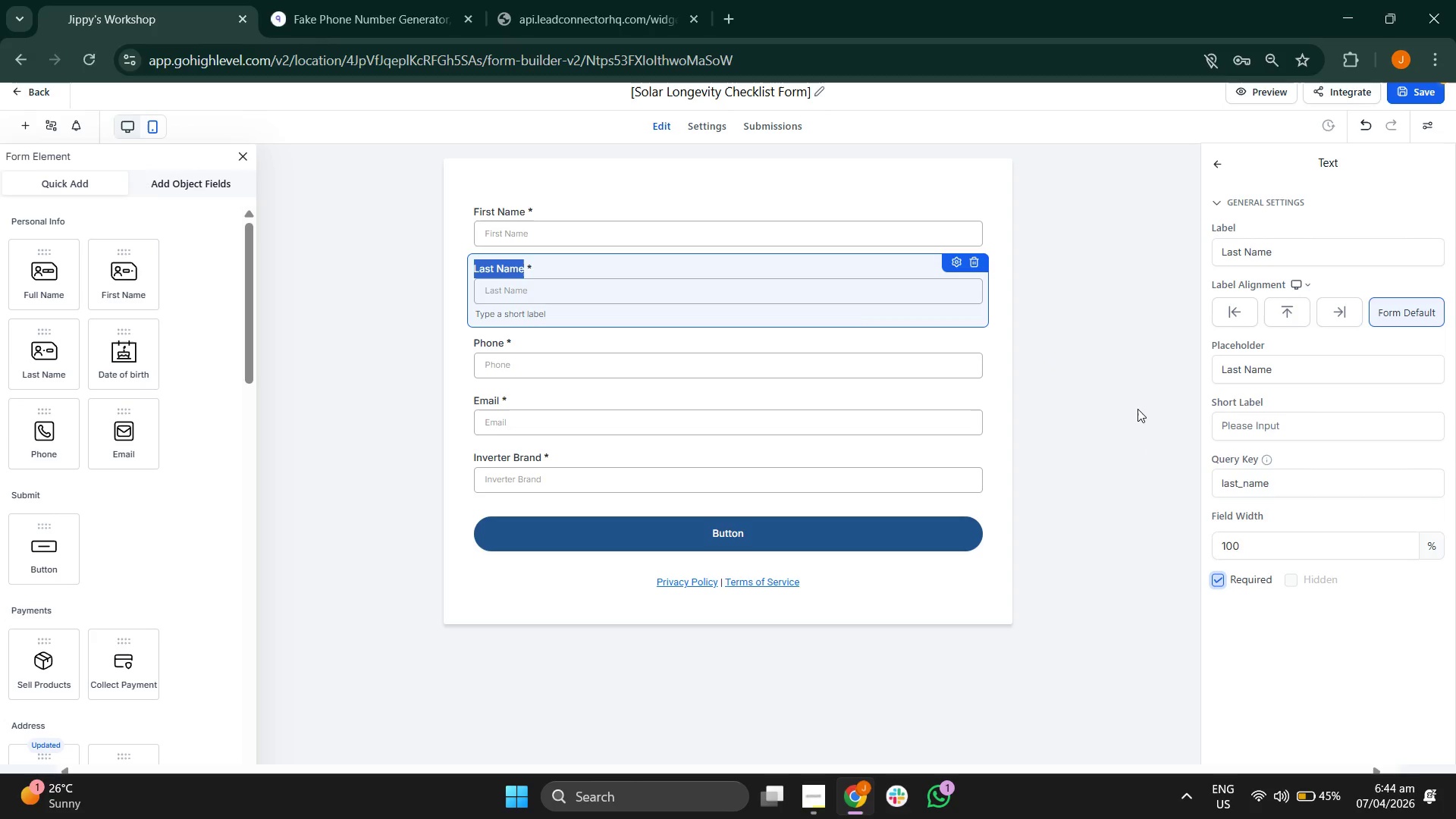 
left_click([1138, 409])
 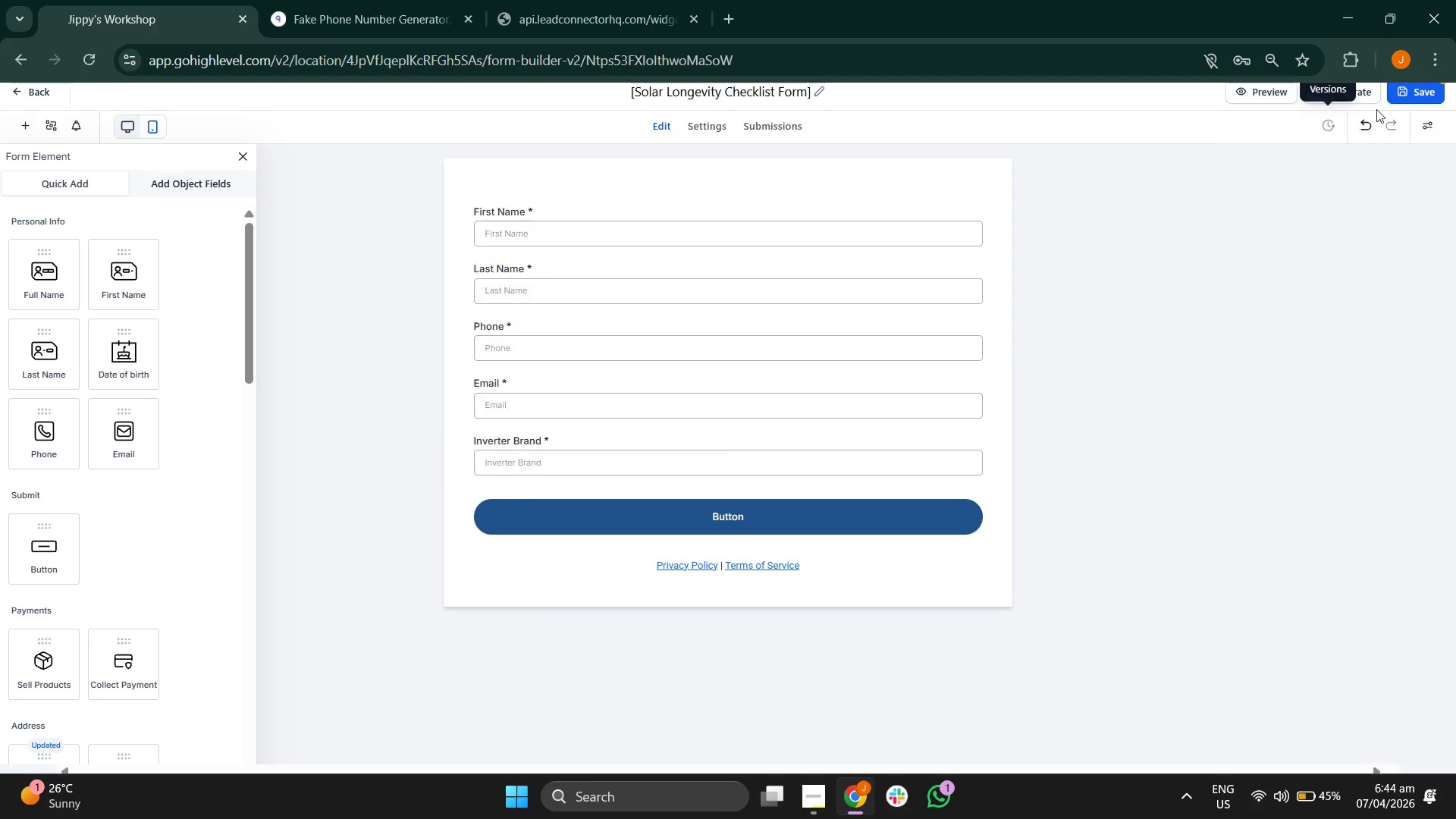 
left_click([1416, 84])
 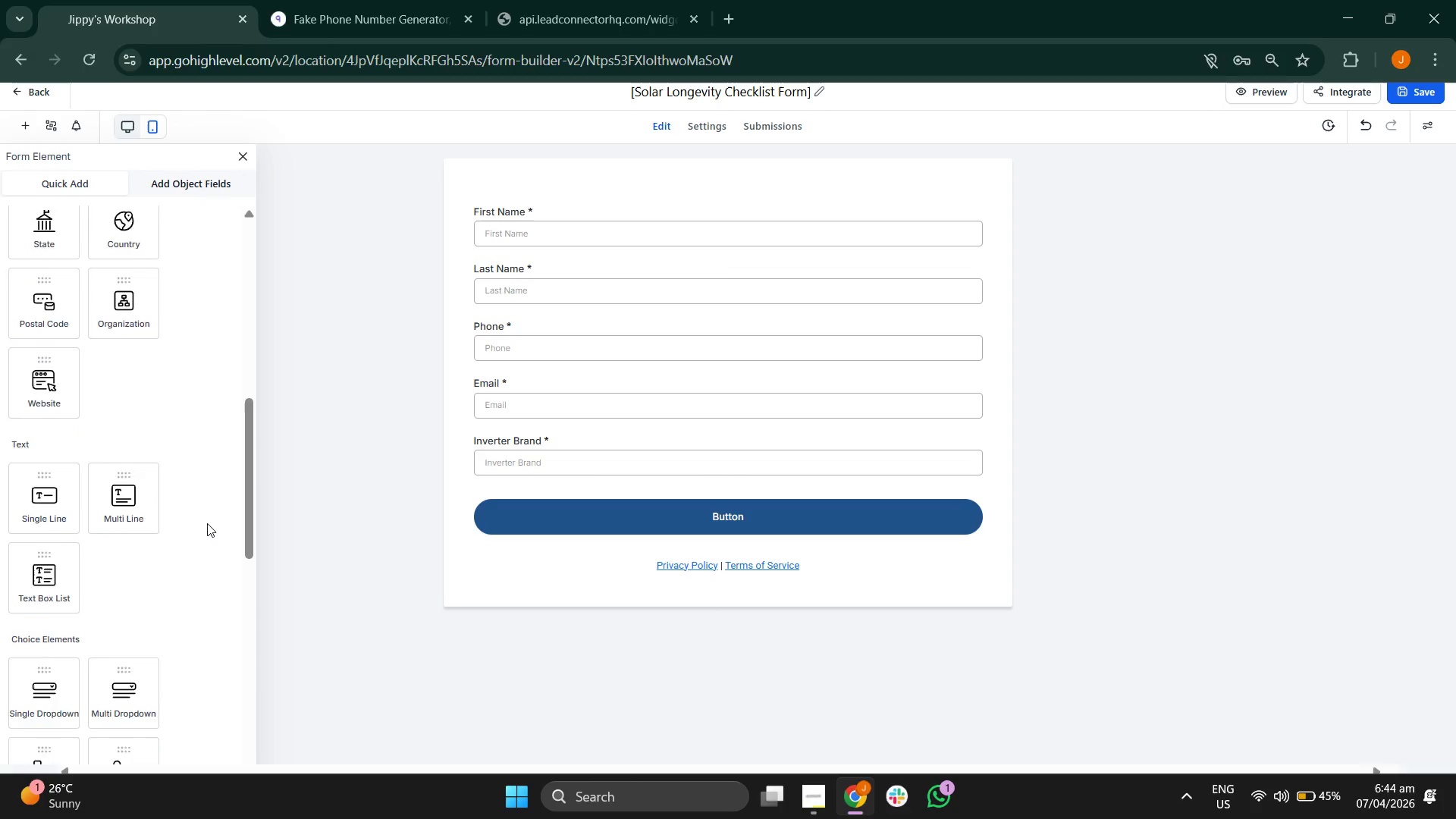 
wait(15.2)
 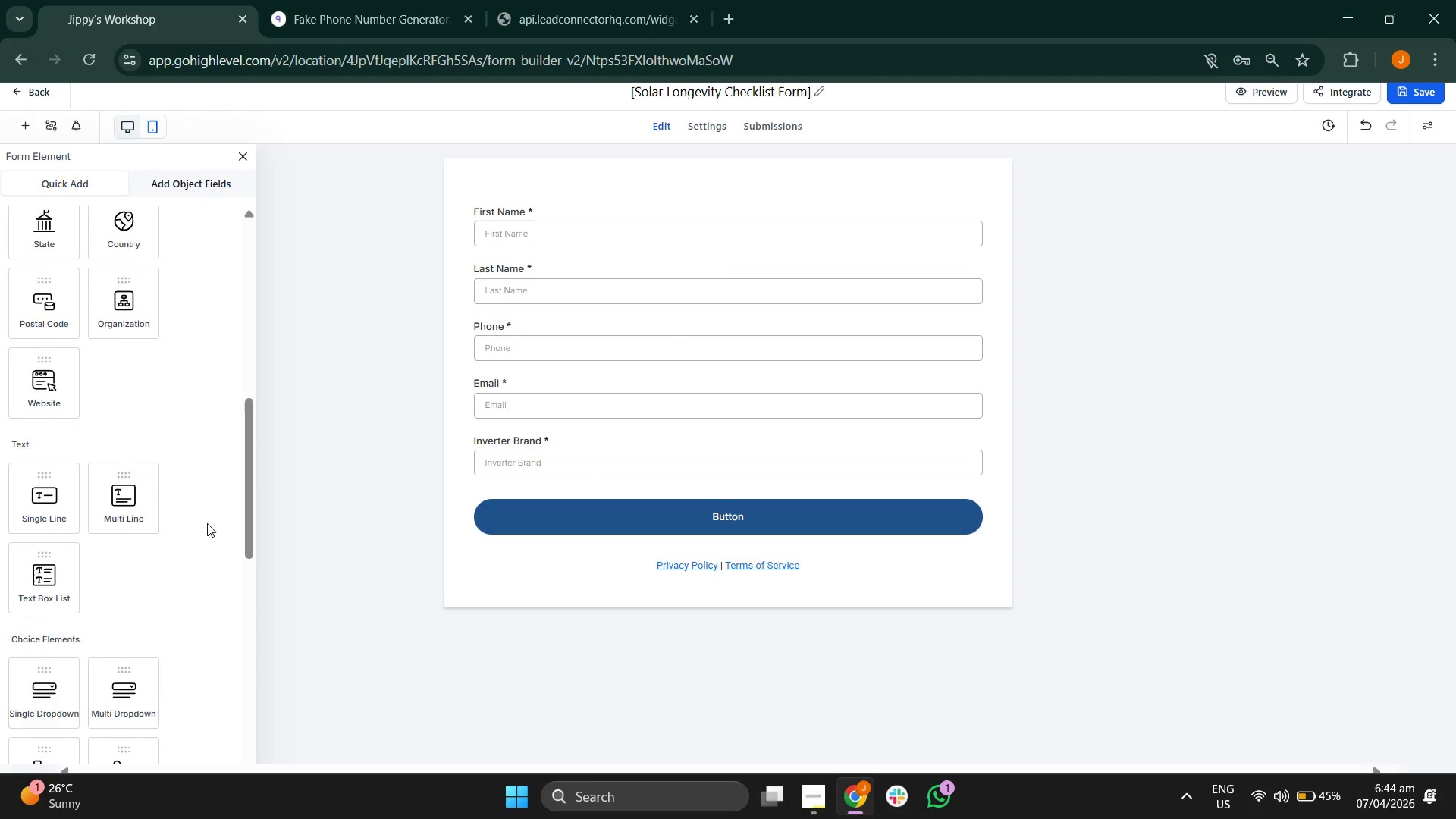 
left_click([1241, 92])
 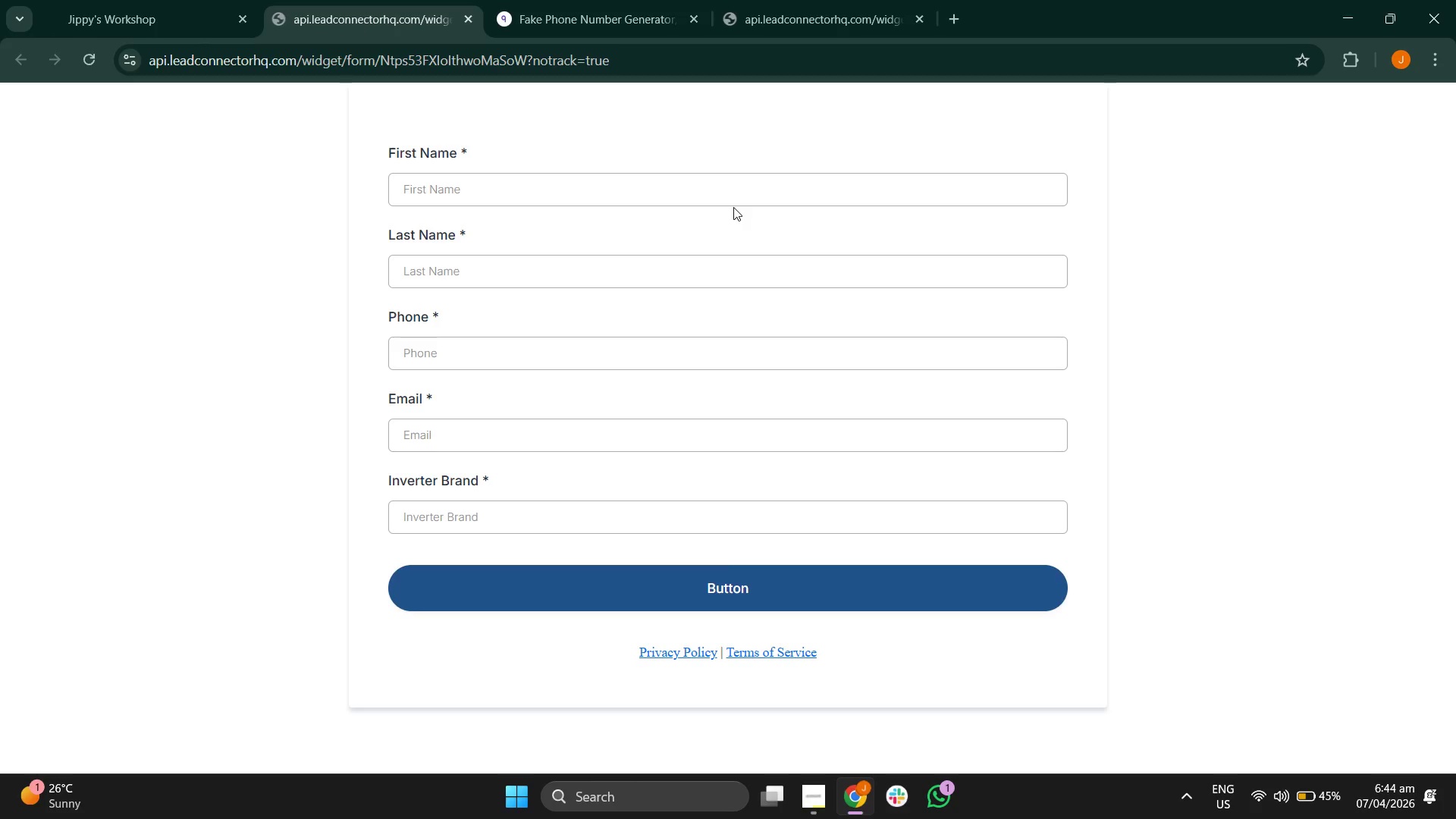 
left_click([700, 190])
 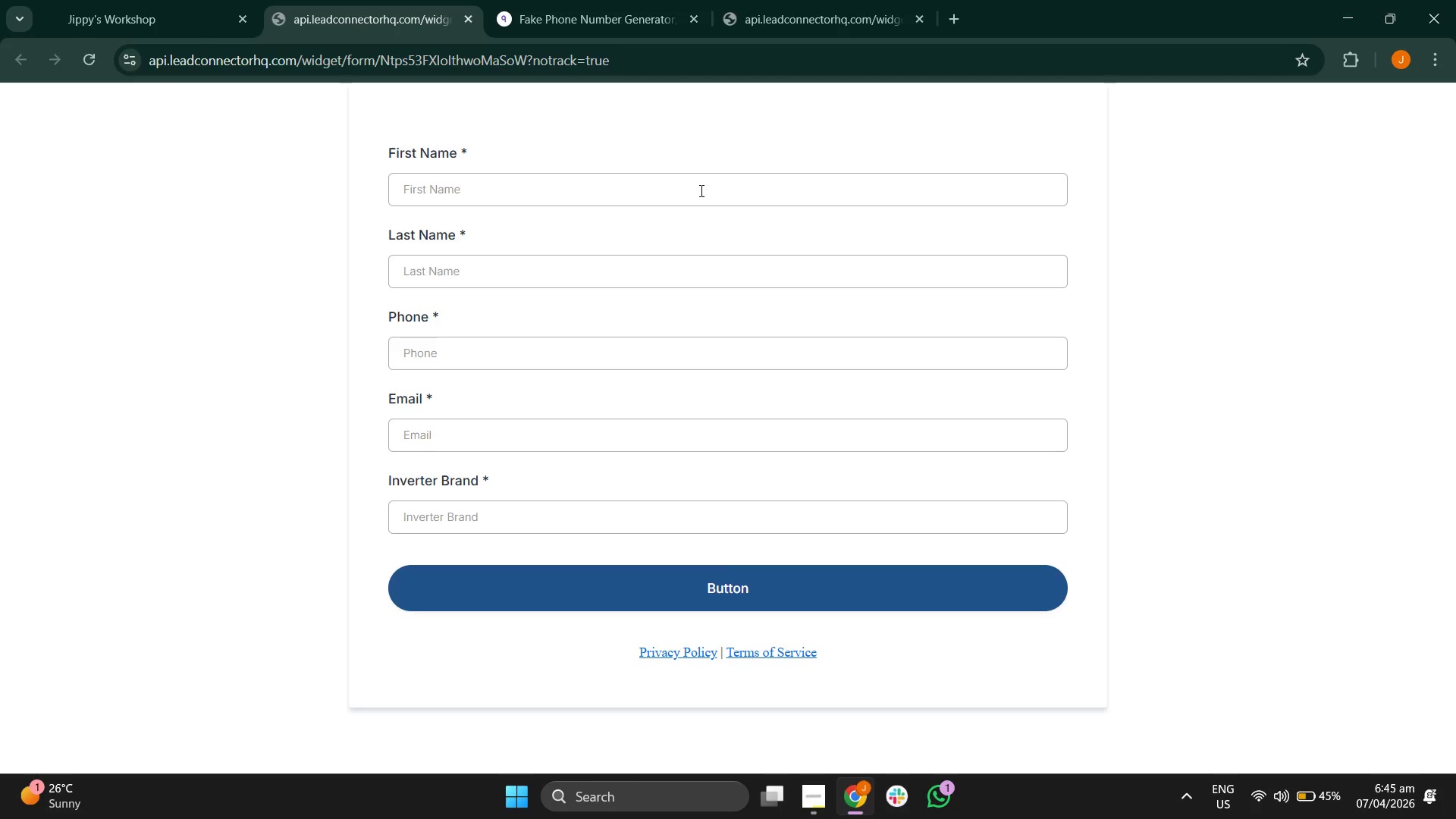 
type(asagsjh)
key(Backspace)
key(Backspace)
key(Backspace)
key(Backspace)
key(Backspace)
key(Backspace)
key(Backspace)
 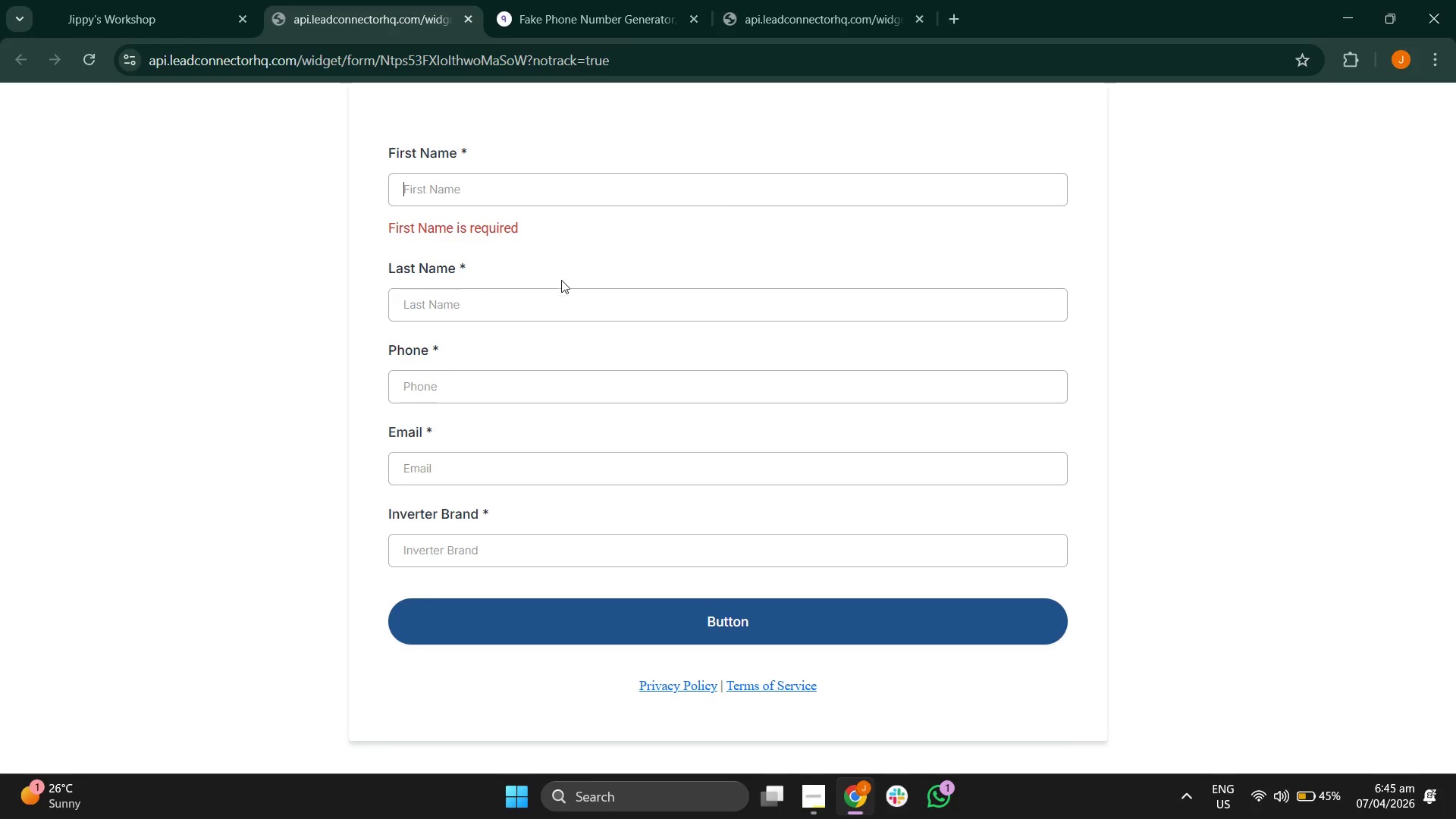 
left_click([561, 297])
 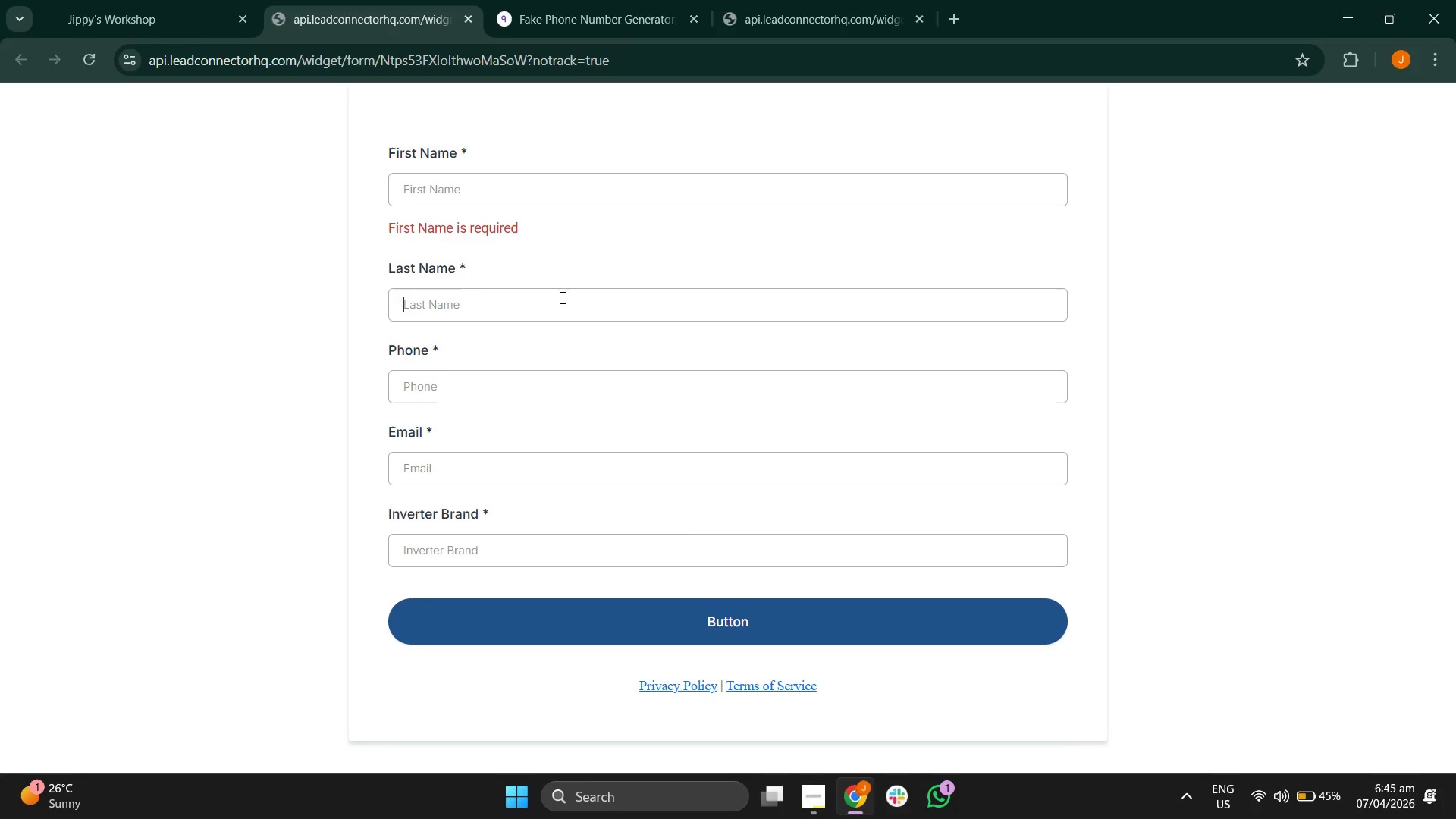 
left_click([561, 297])
 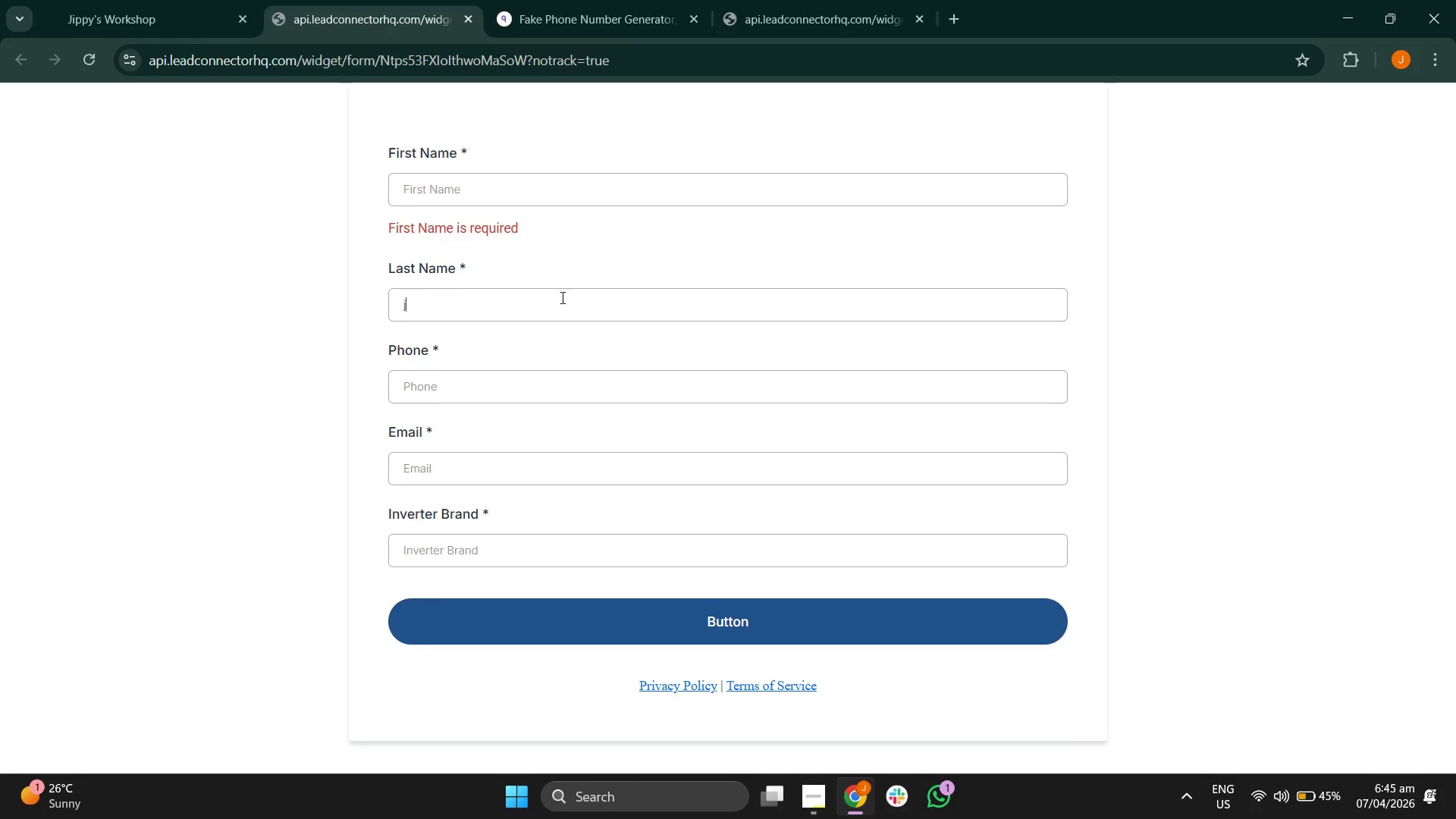 
type(jadjasjdhadhjkashdjajsdhasd)
 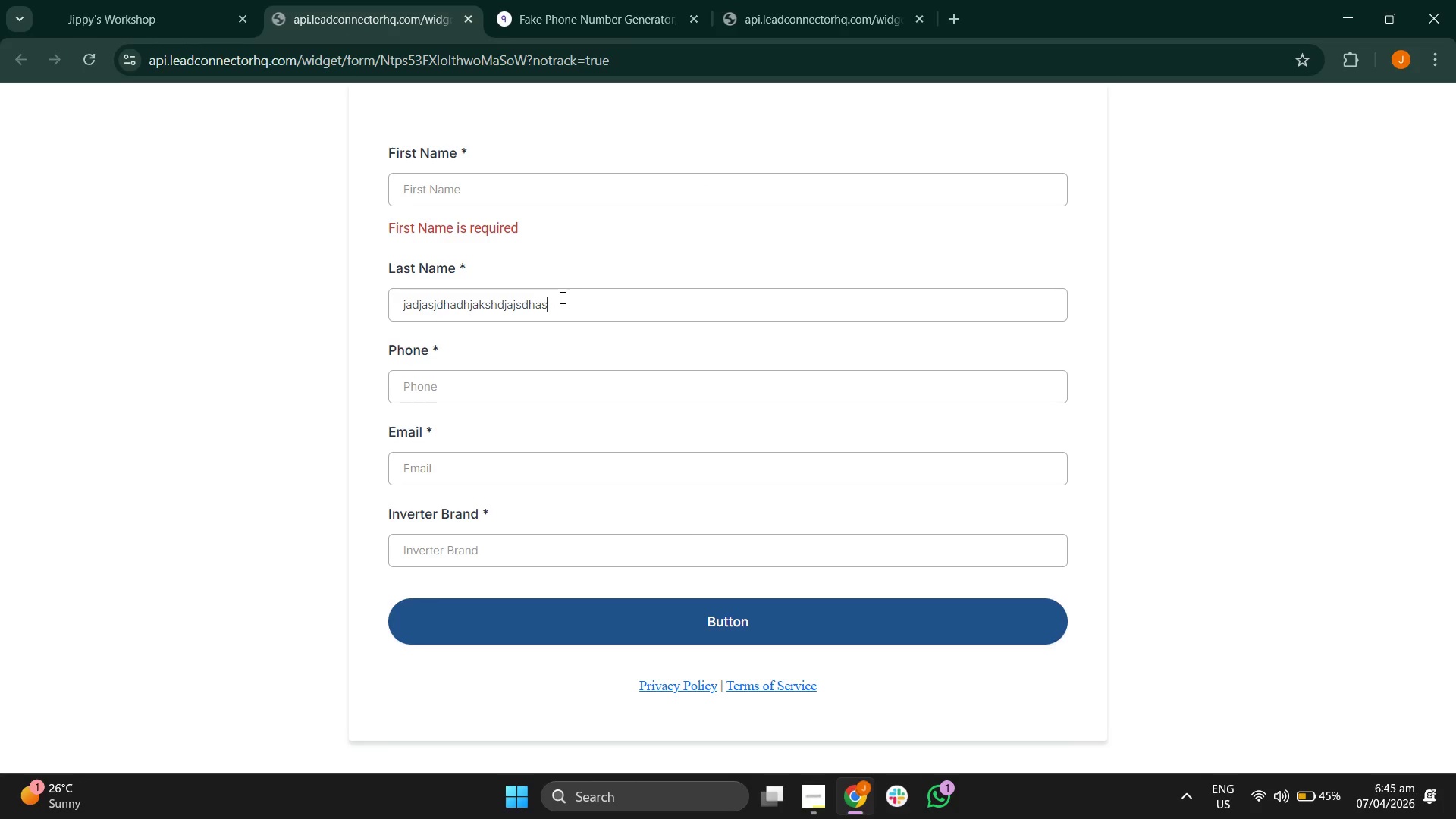 
hold_key(key=Backspace, duration=1.34)
 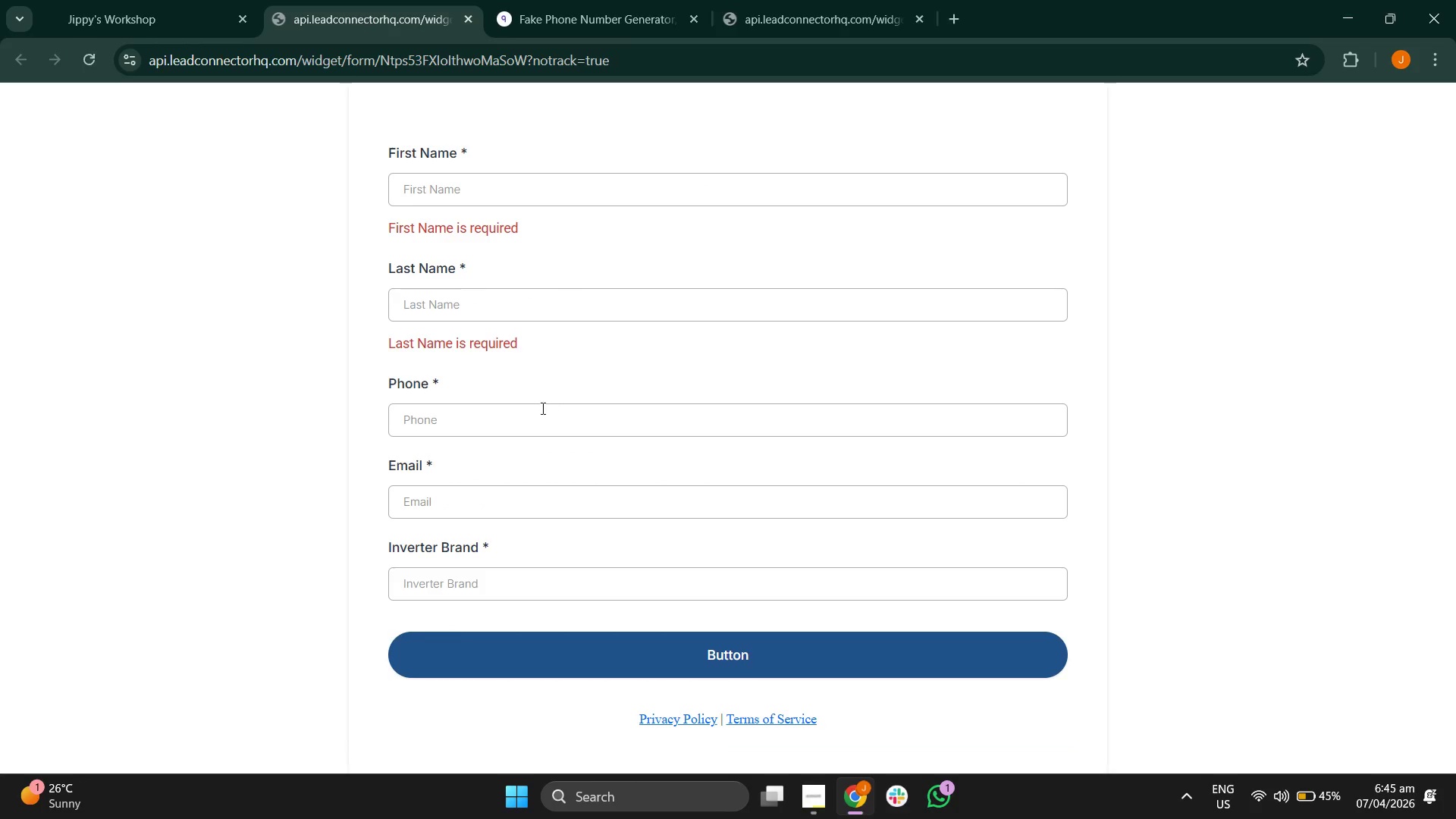 
left_click([541, 412])
 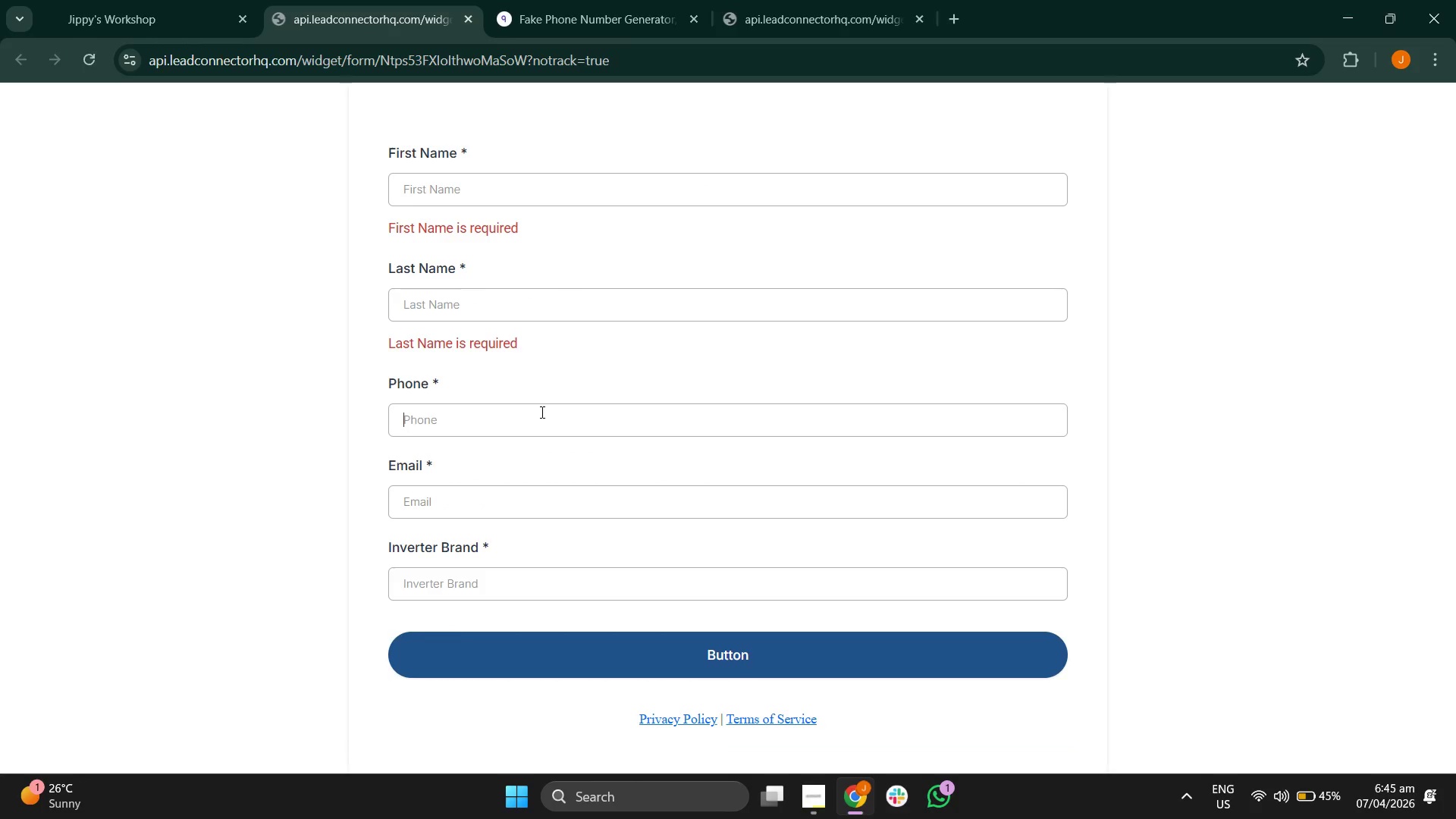 
type(akshdhkajsdhakjsdhas)
 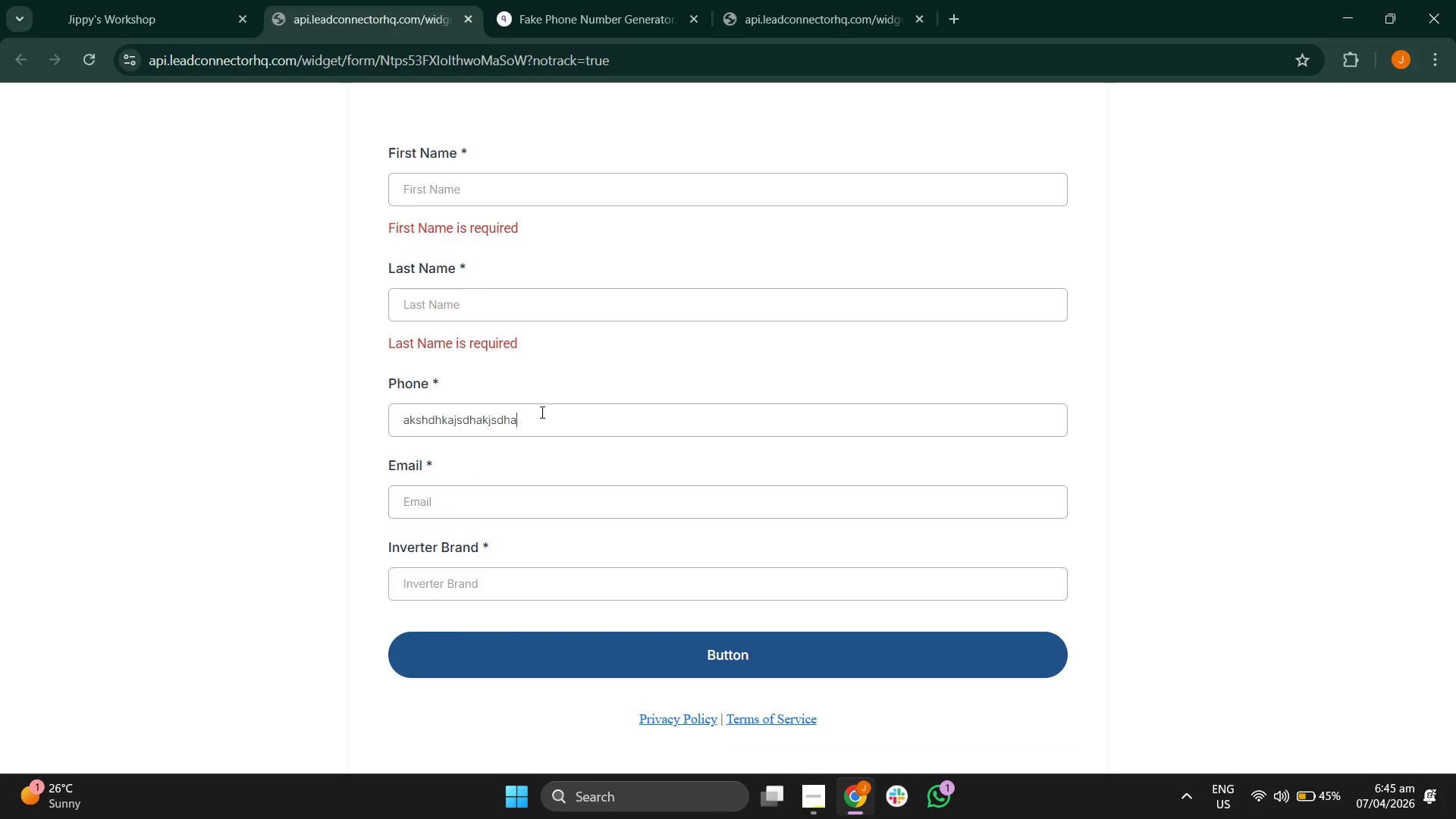 
hold_key(key=Backspace, duration=1.19)
 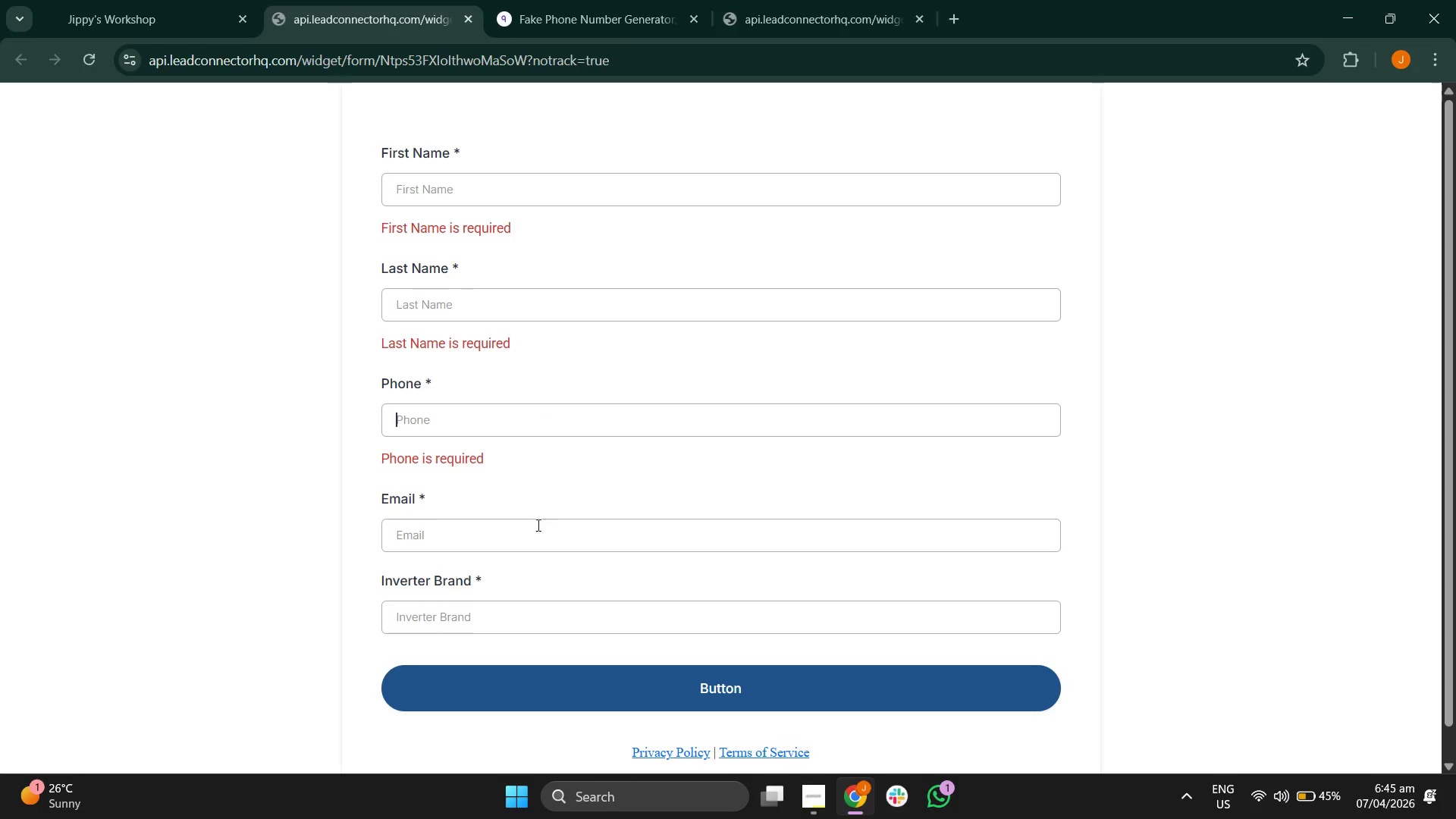 
left_click([537, 532])
 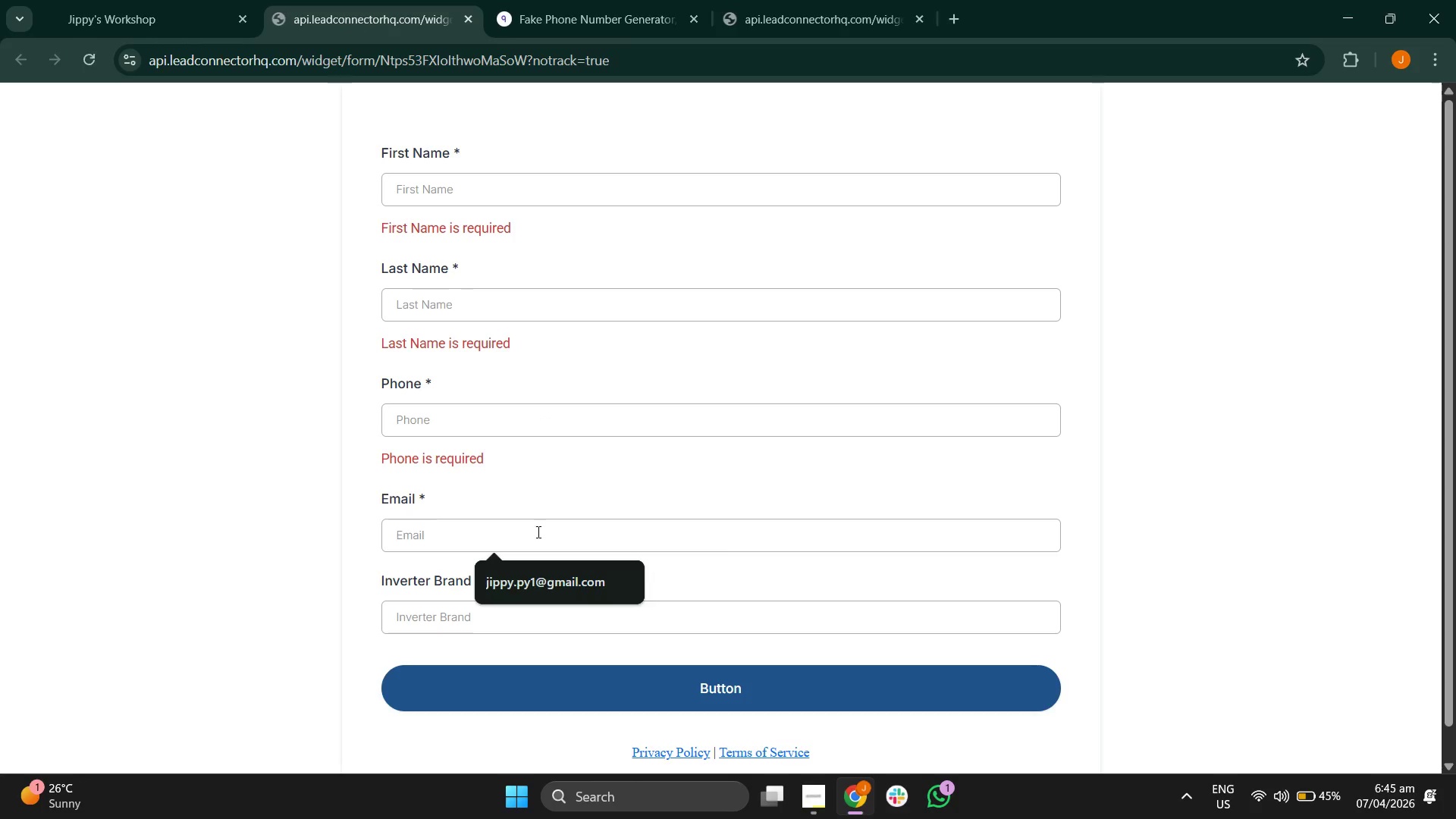 
type(ashdjkjasdjhashdkasd)
 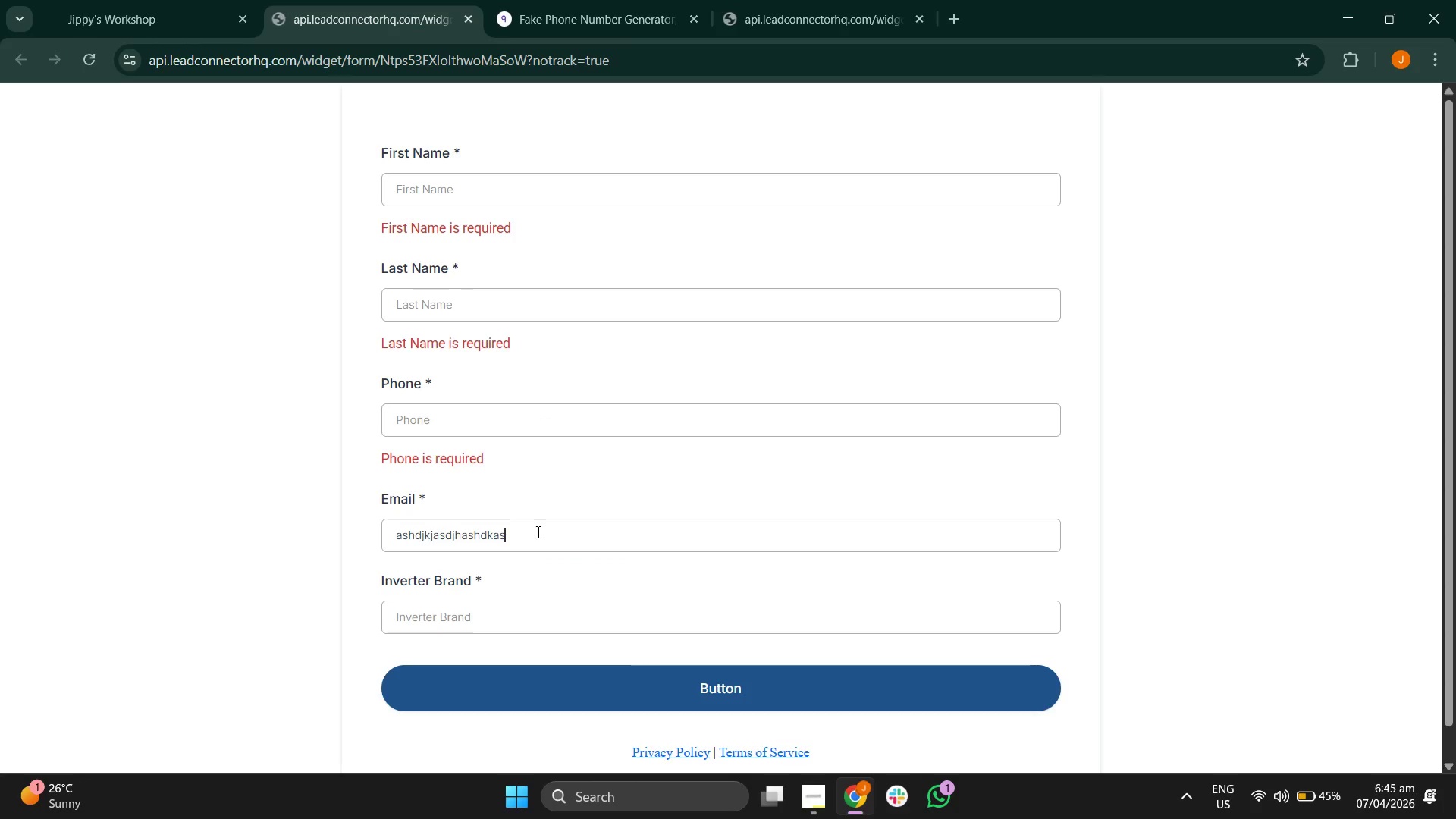 
hold_key(key=Backspace, duration=1.08)
 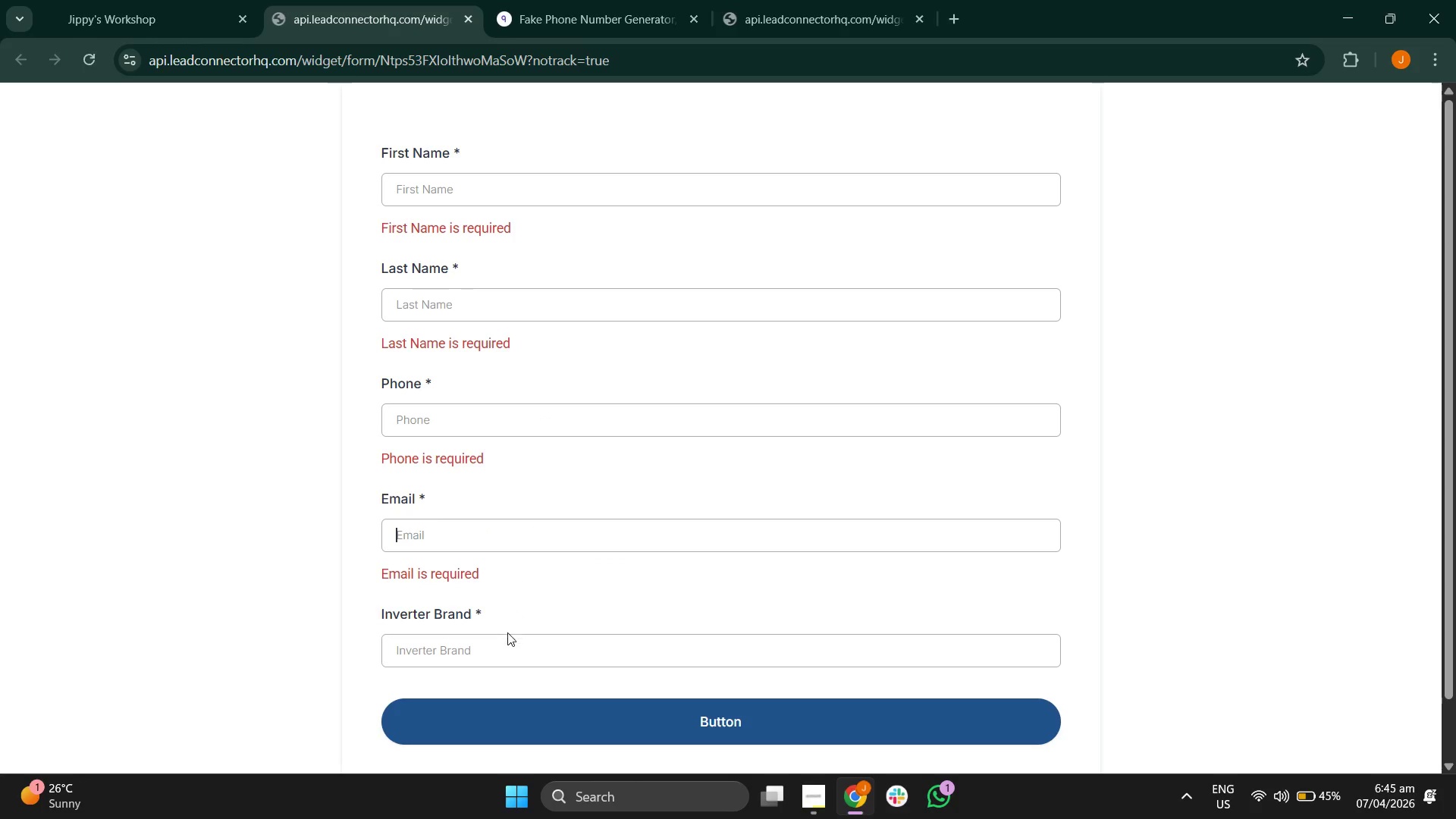 
left_click([505, 637])
 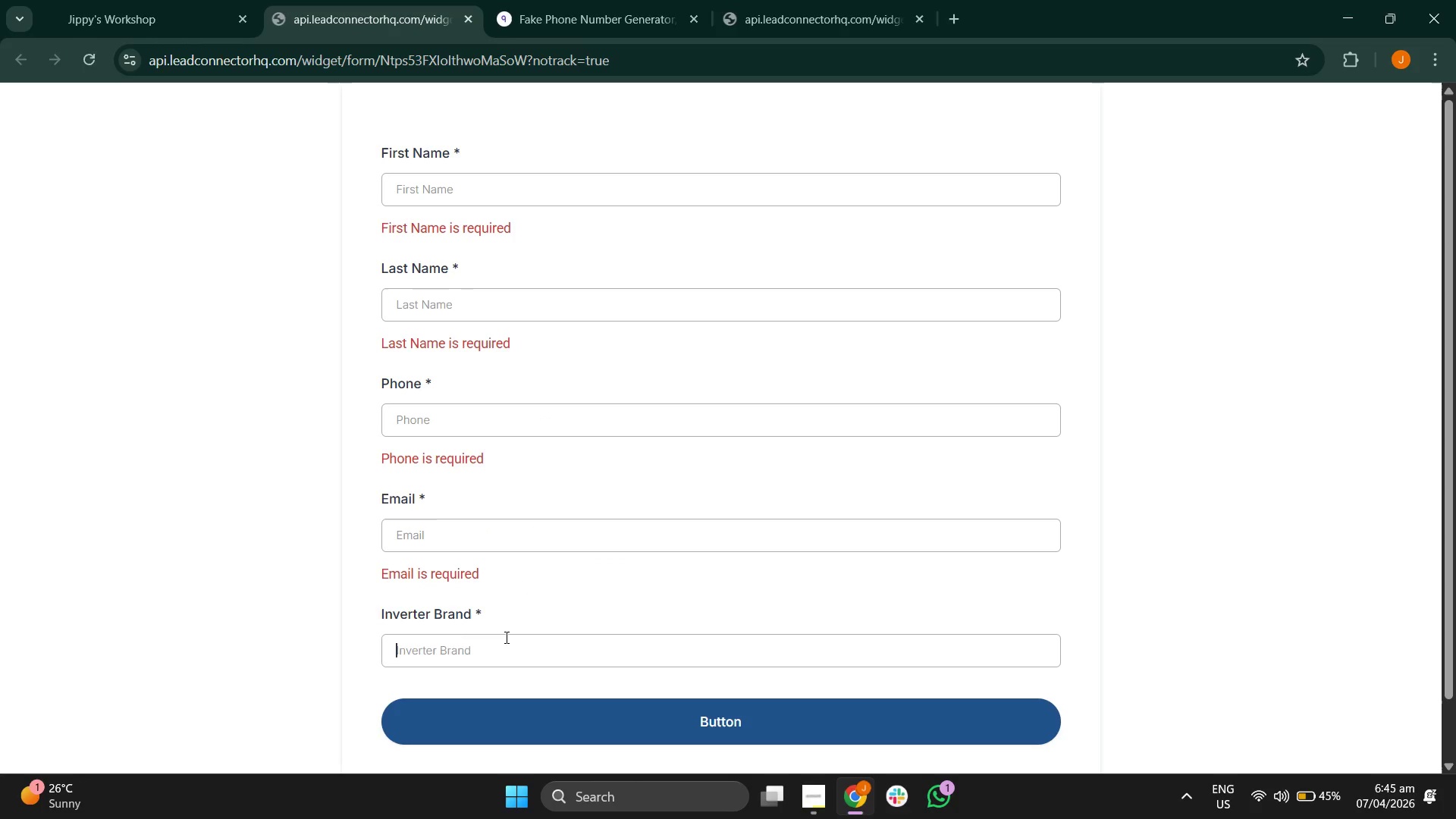 
type(jahshdkhashdjshajdhjasd)
 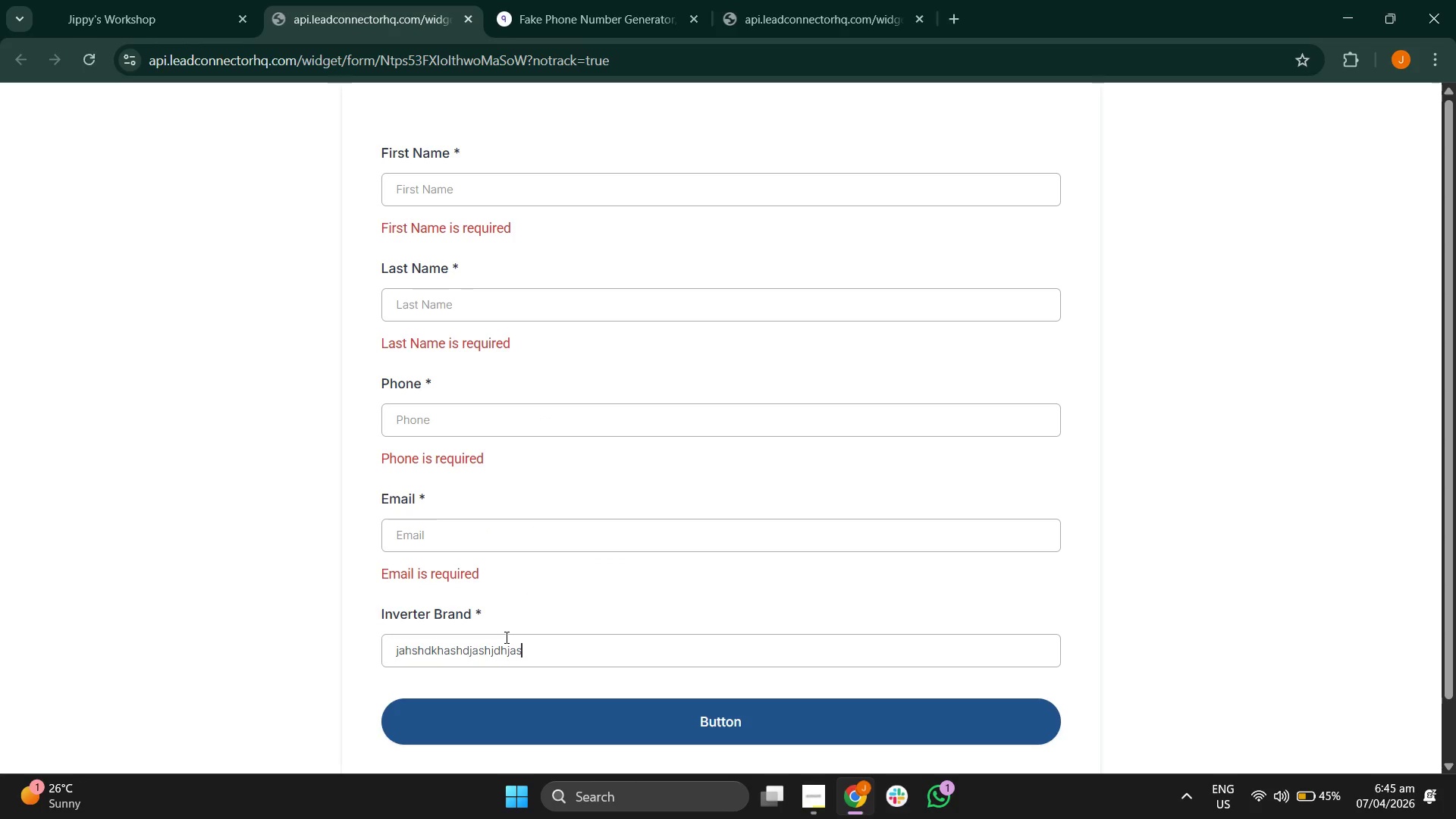 
hold_key(key=Backspace, duration=1.33)
 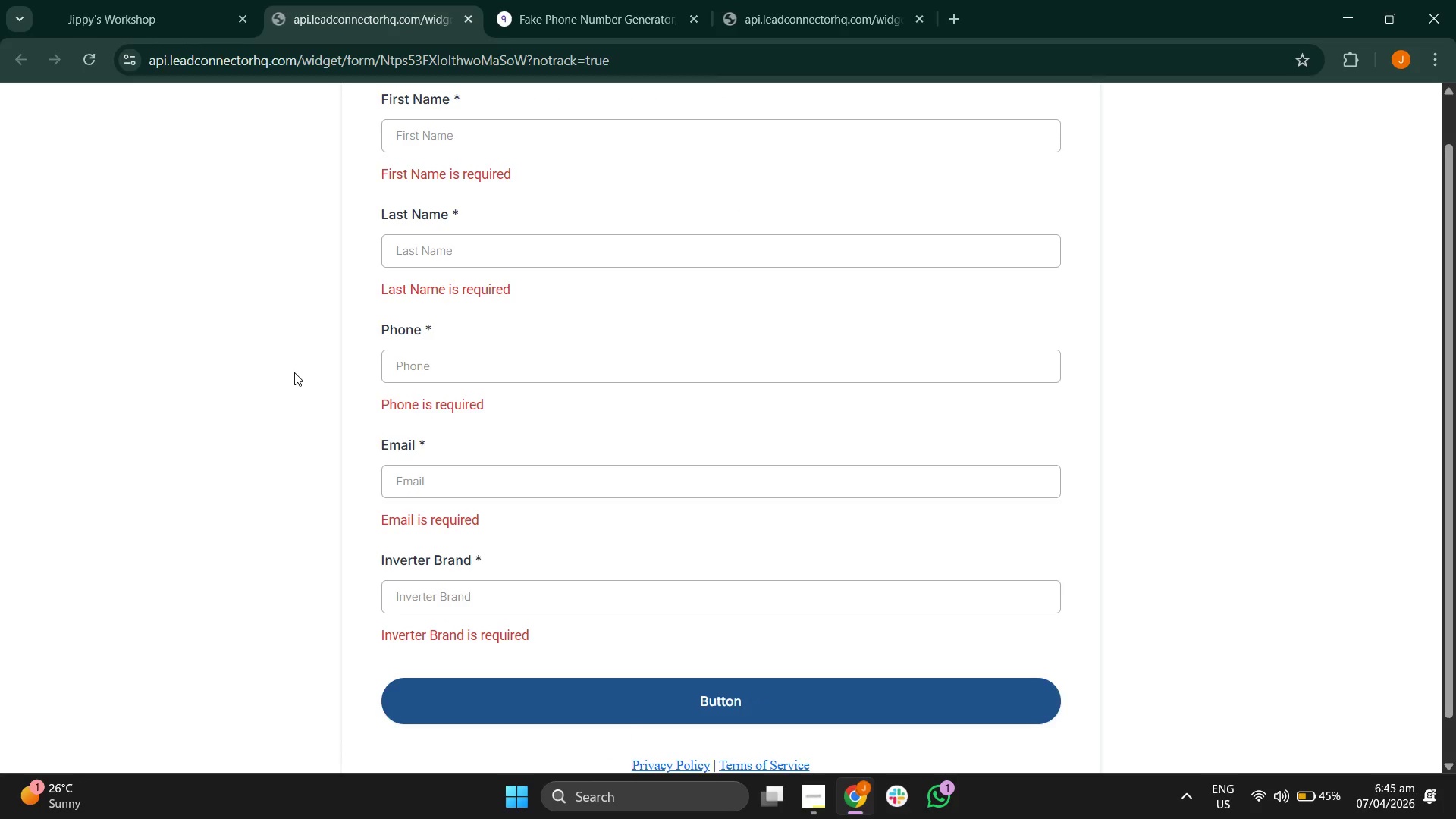 
left_click([224, 222])
 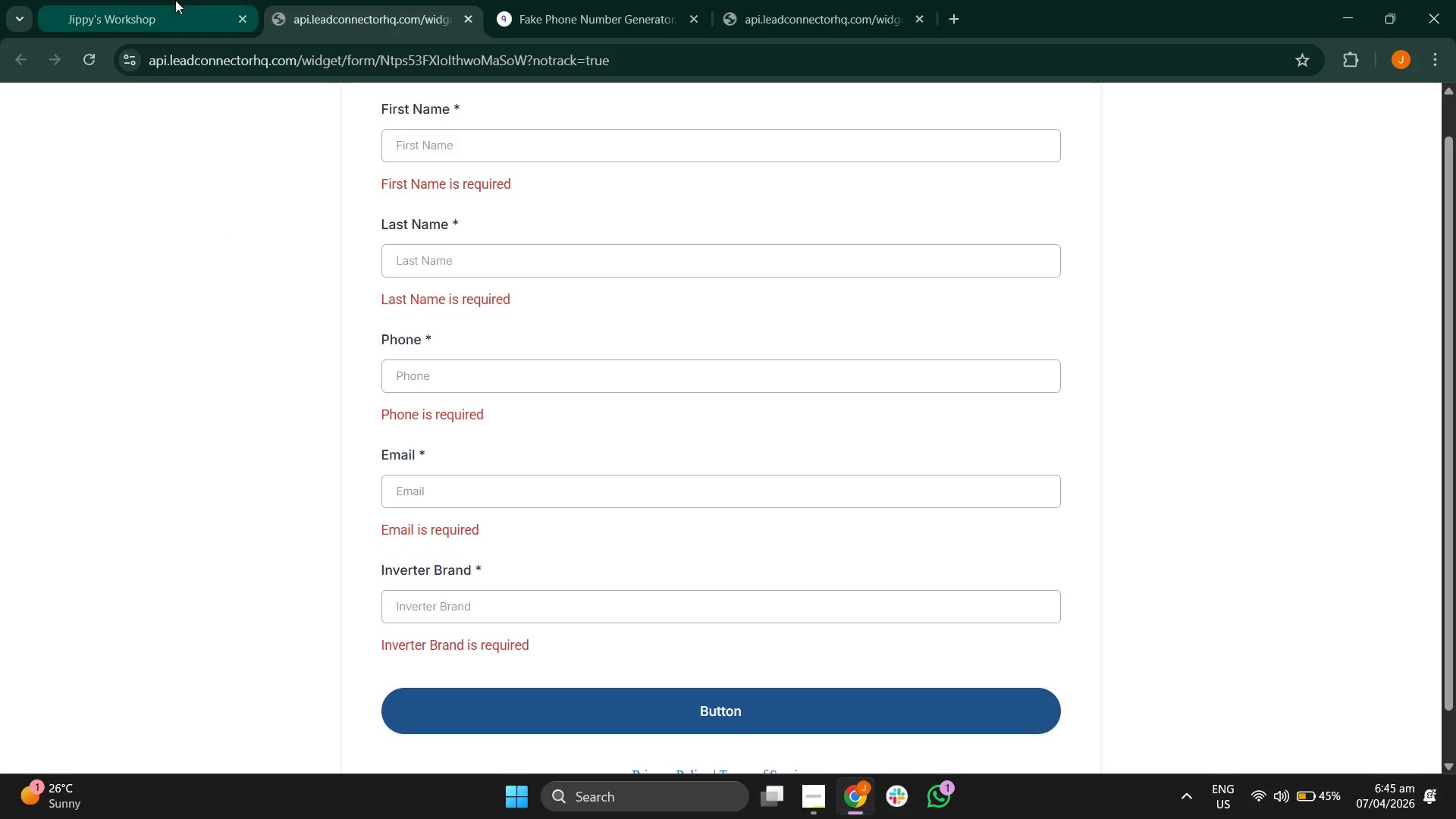 
left_click([175, 0])
 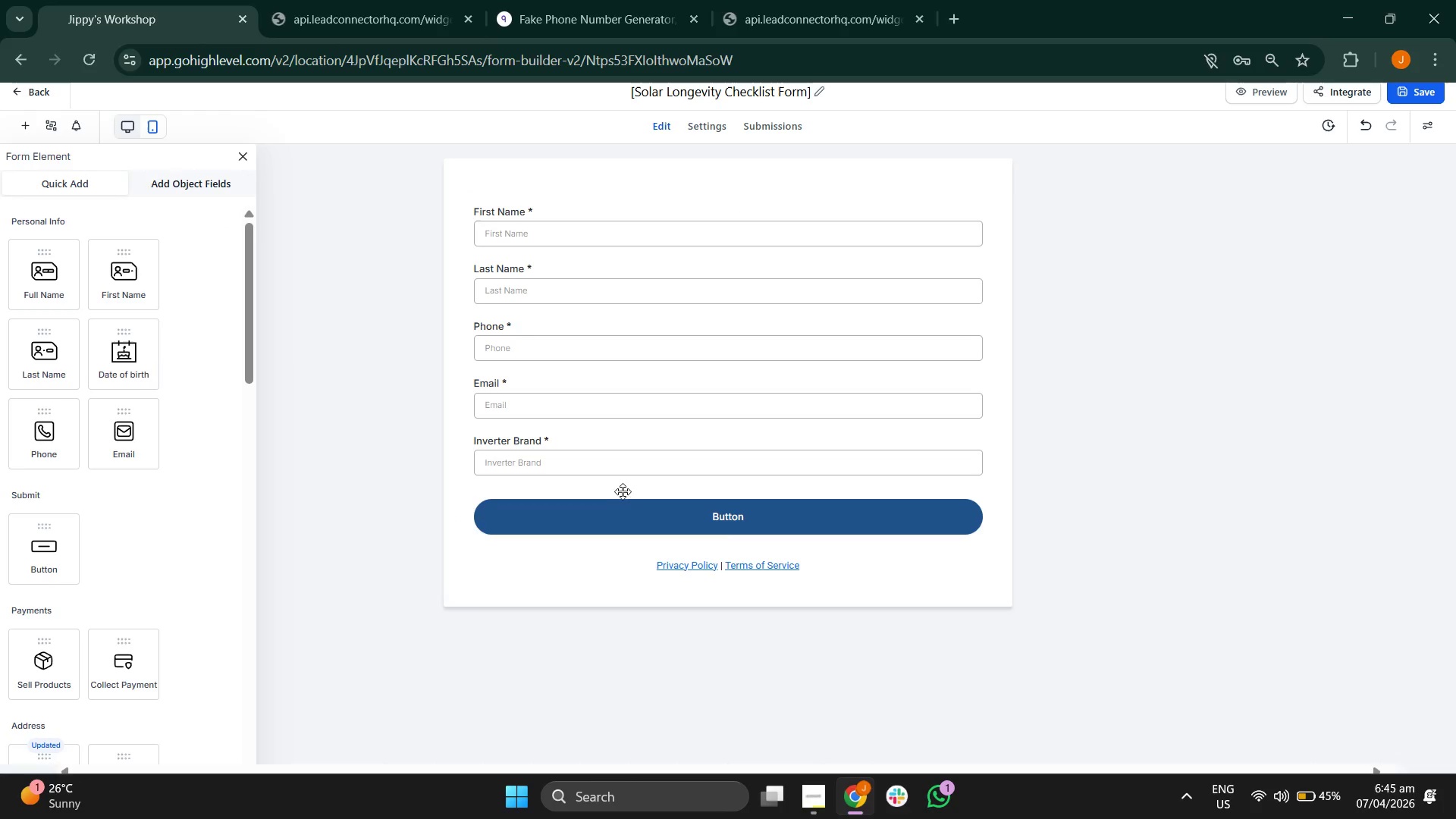 
left_click([626, 513])
 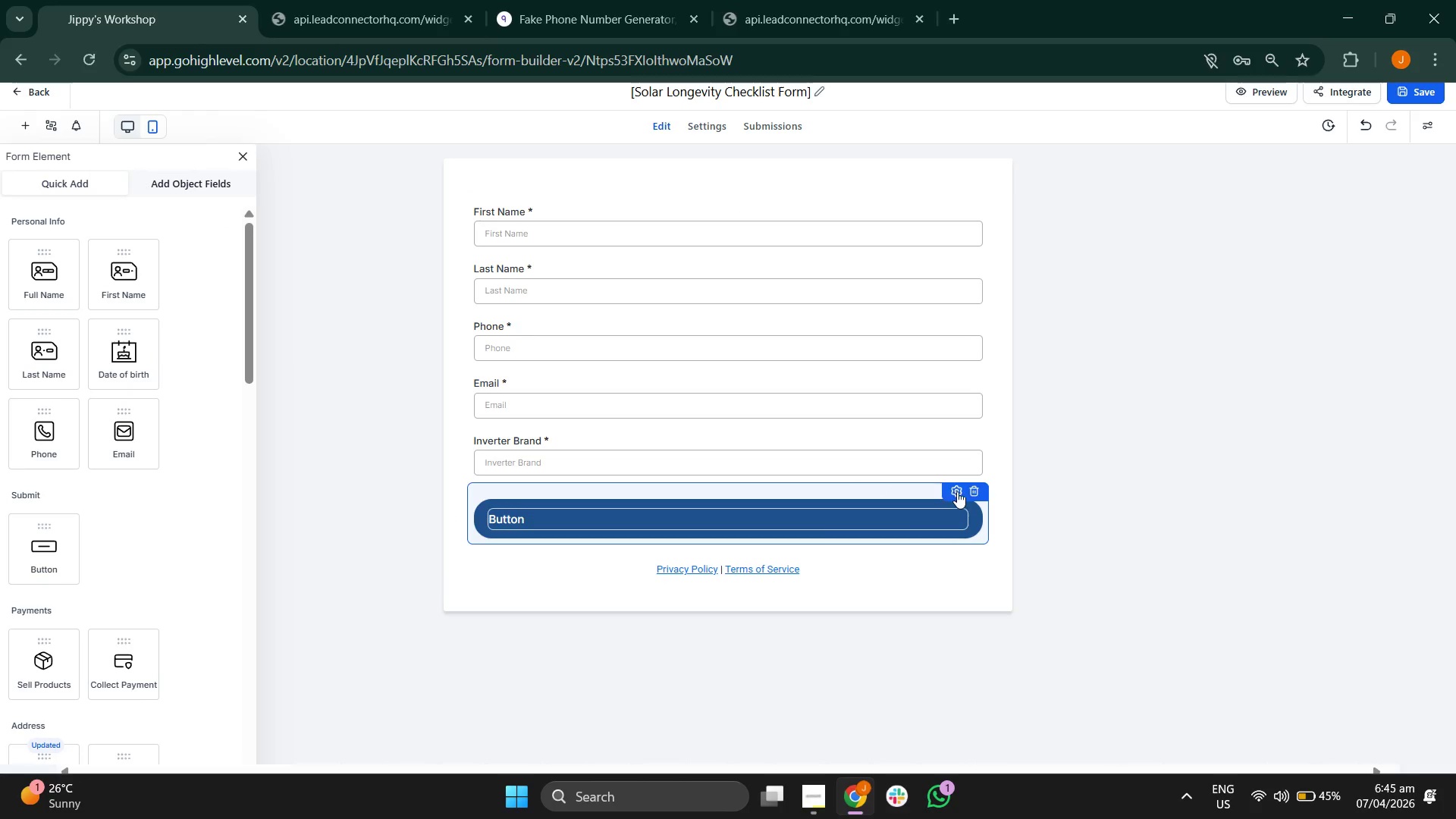 
left_click([962, 493])
 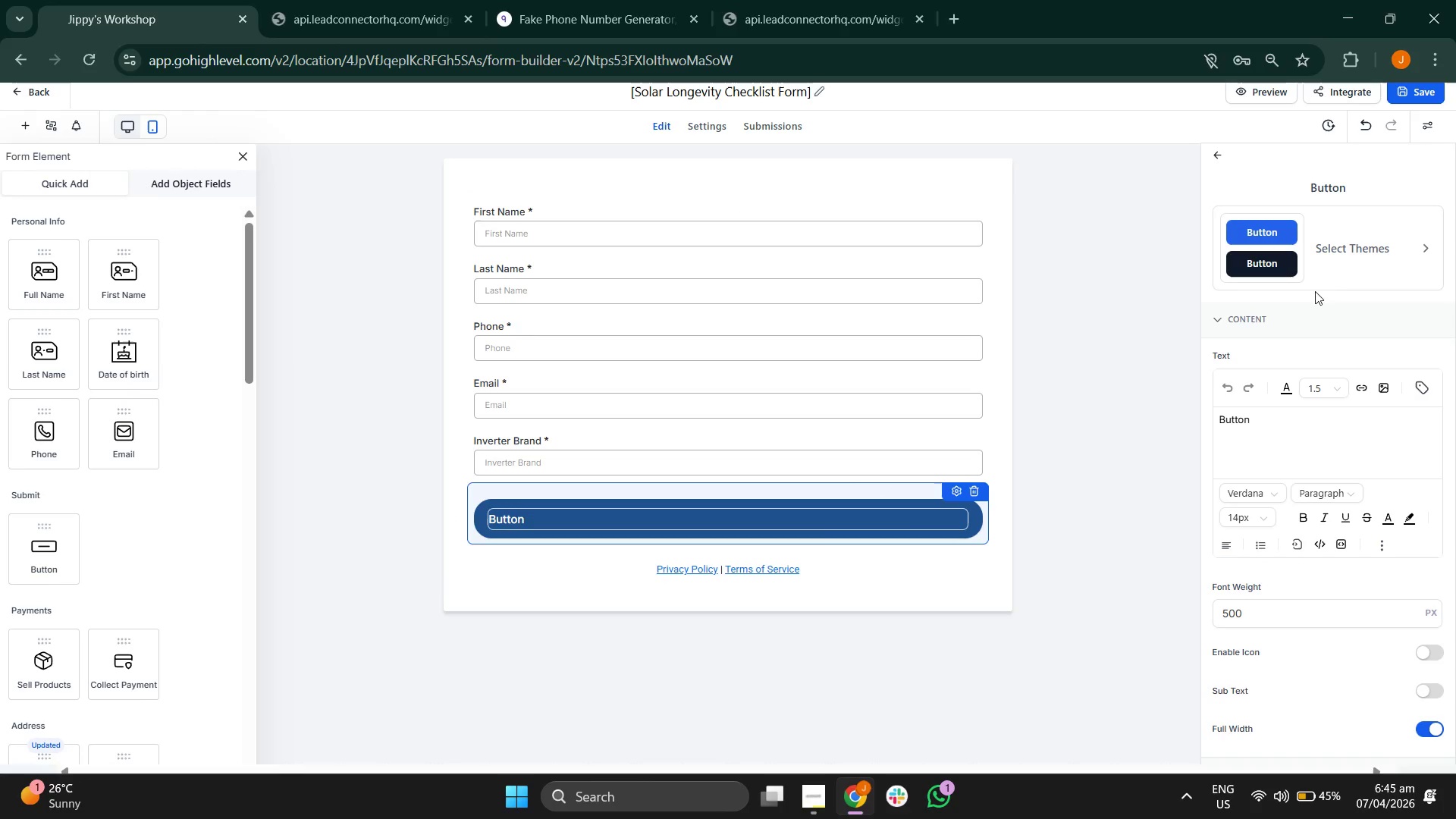 
left_click([1336, 259])
 